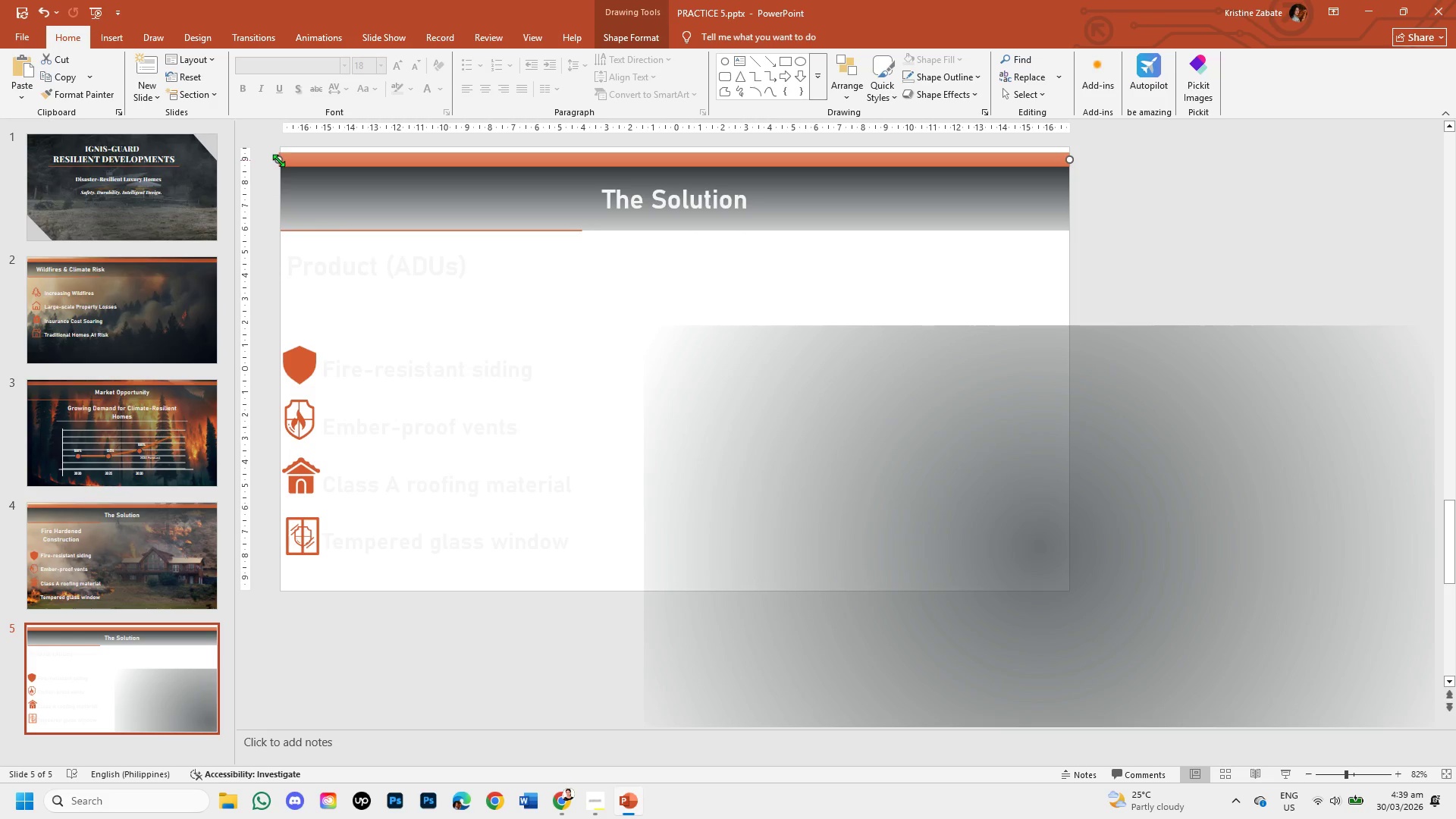 
left_click([256, 184])
 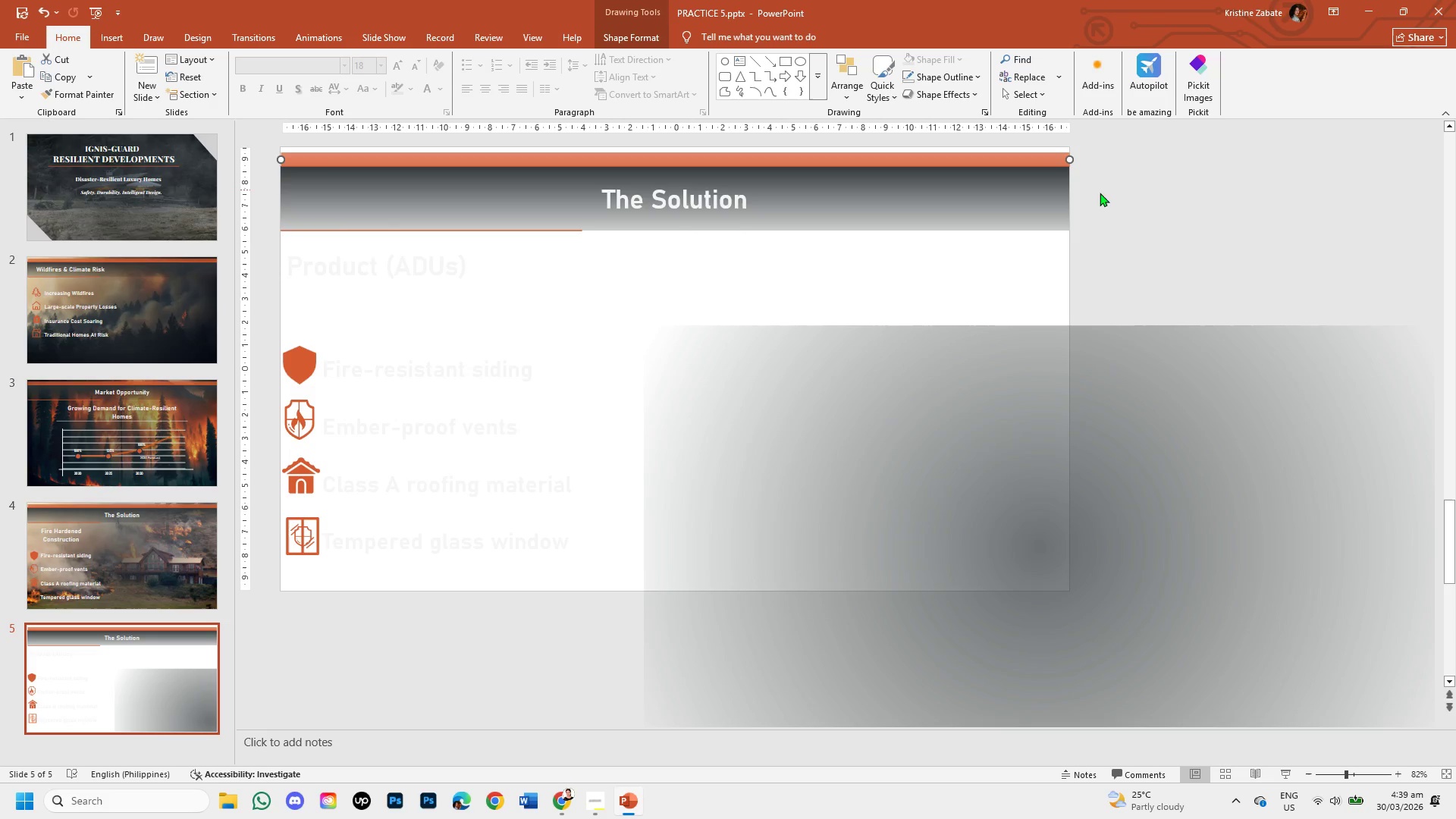 
left_click([1139, 204])
 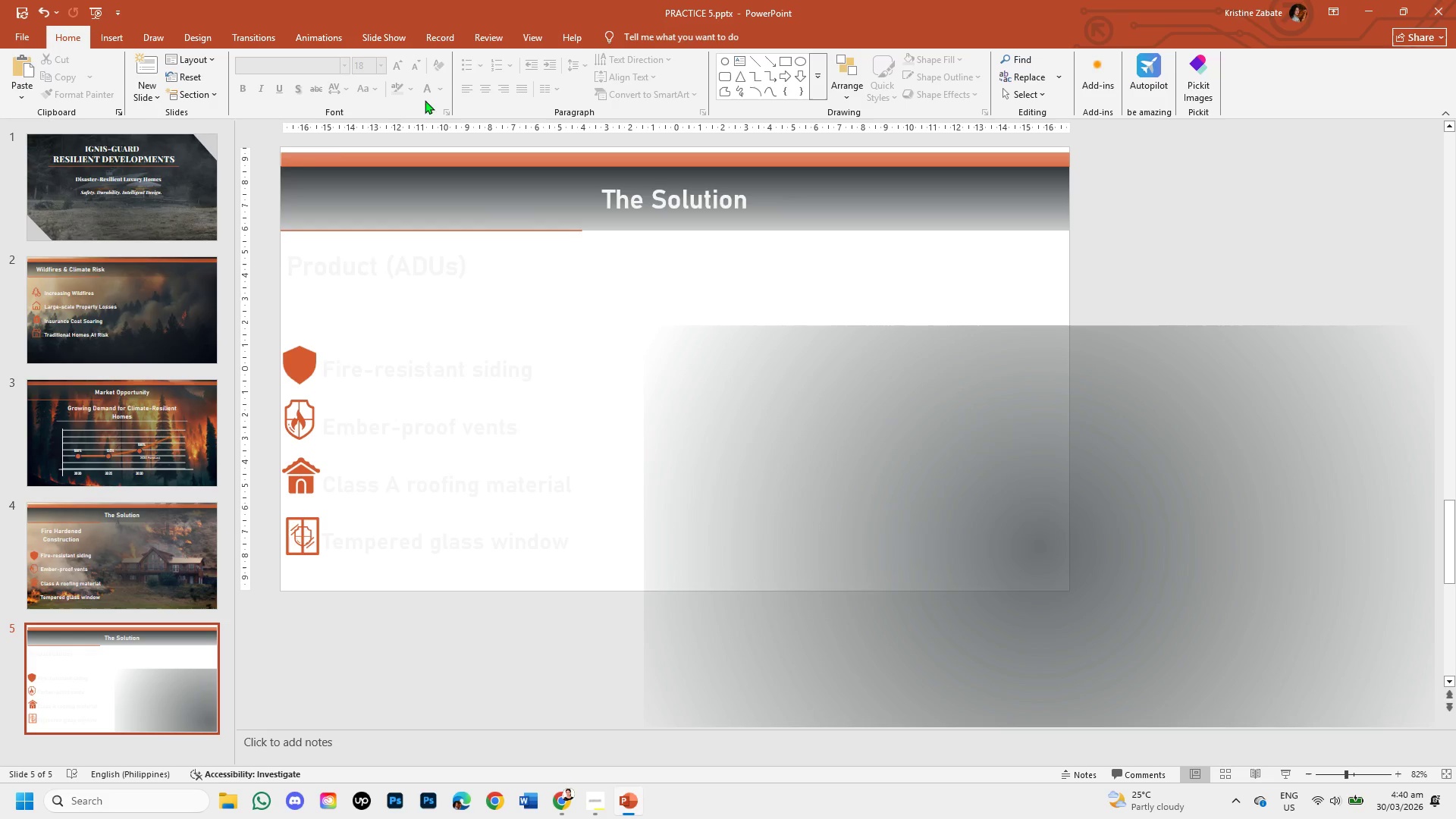 
left_click([300, 160])
 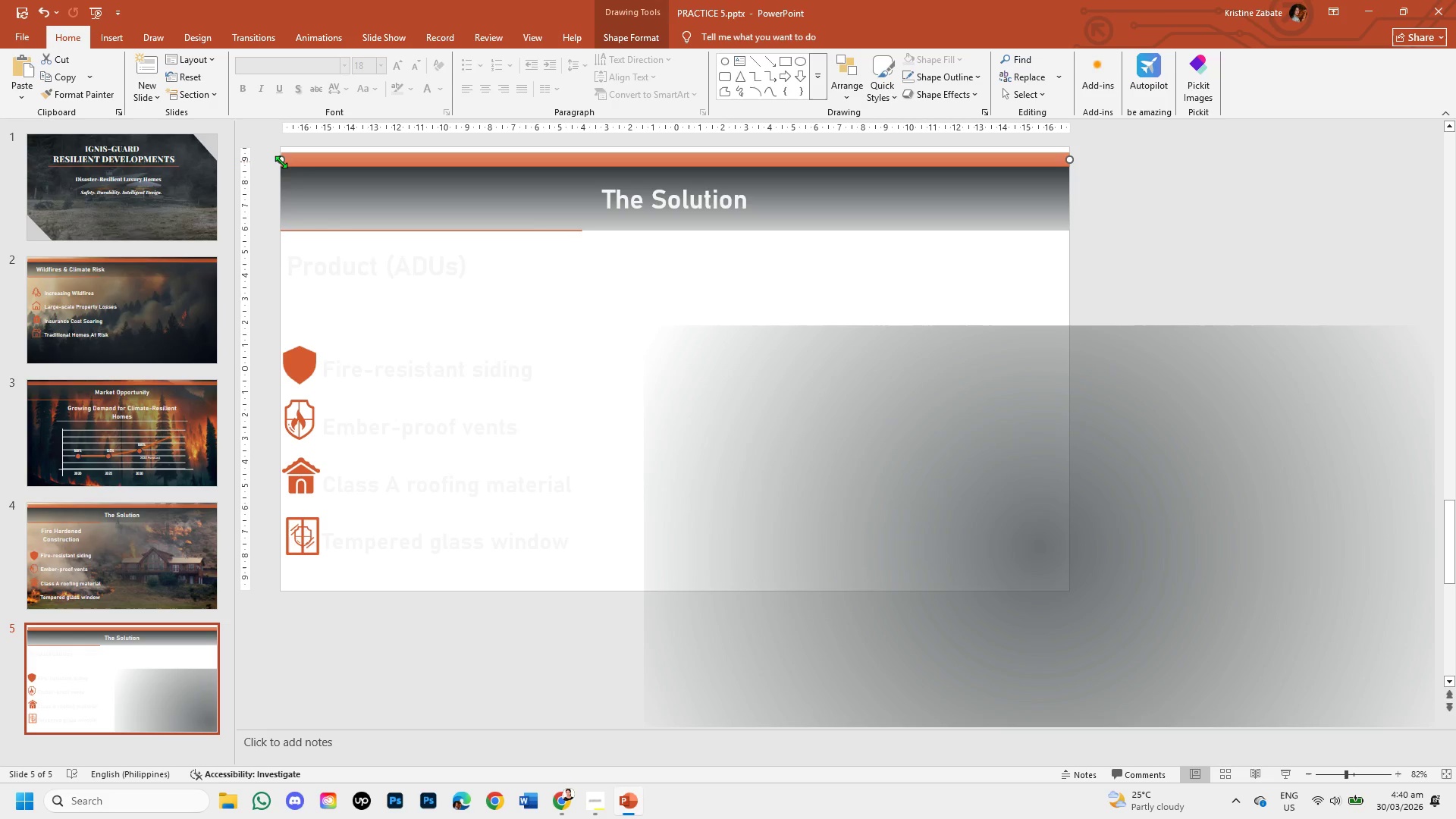 
wait(7.59)
 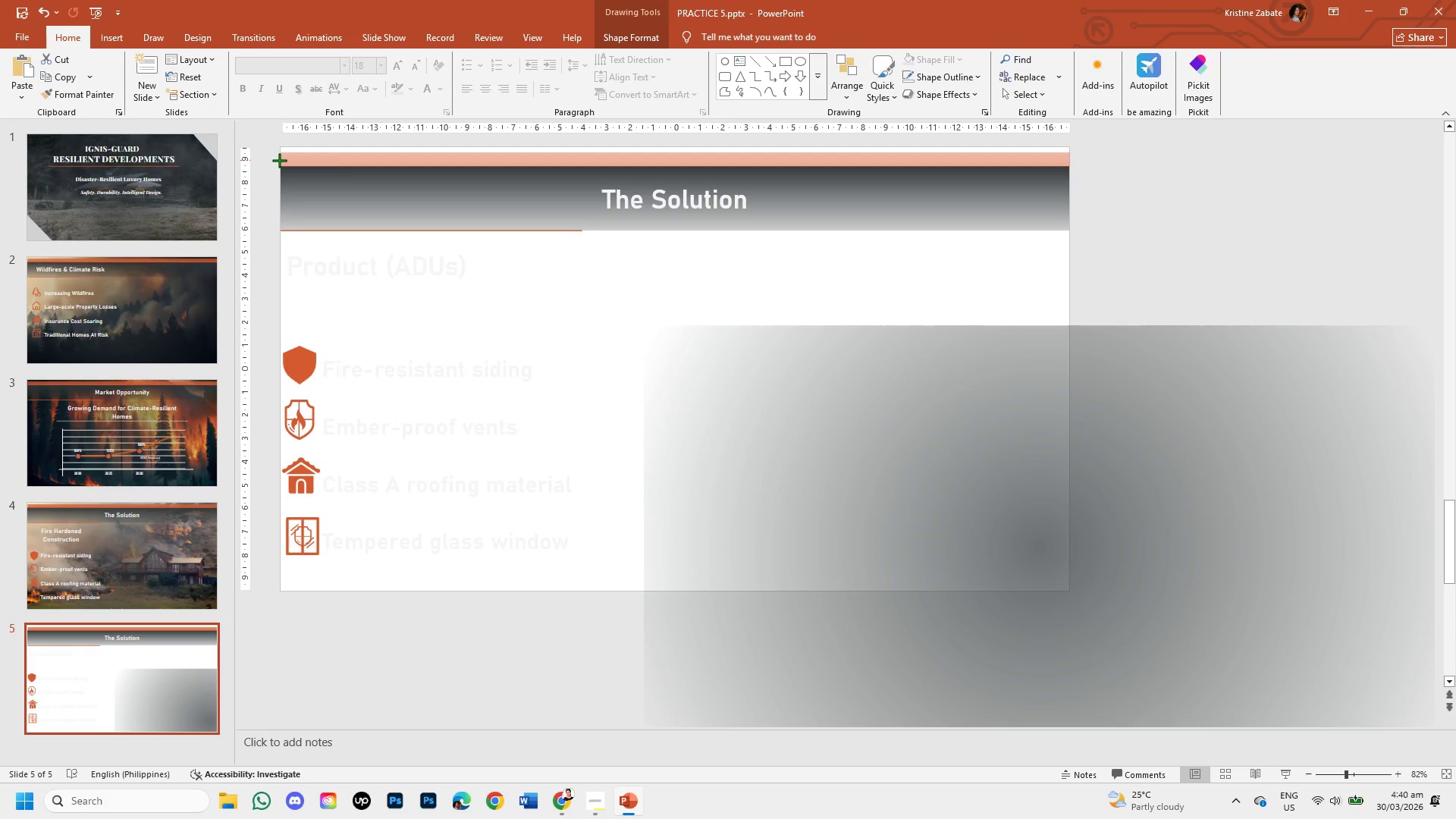 
left_click([1263, 253])
 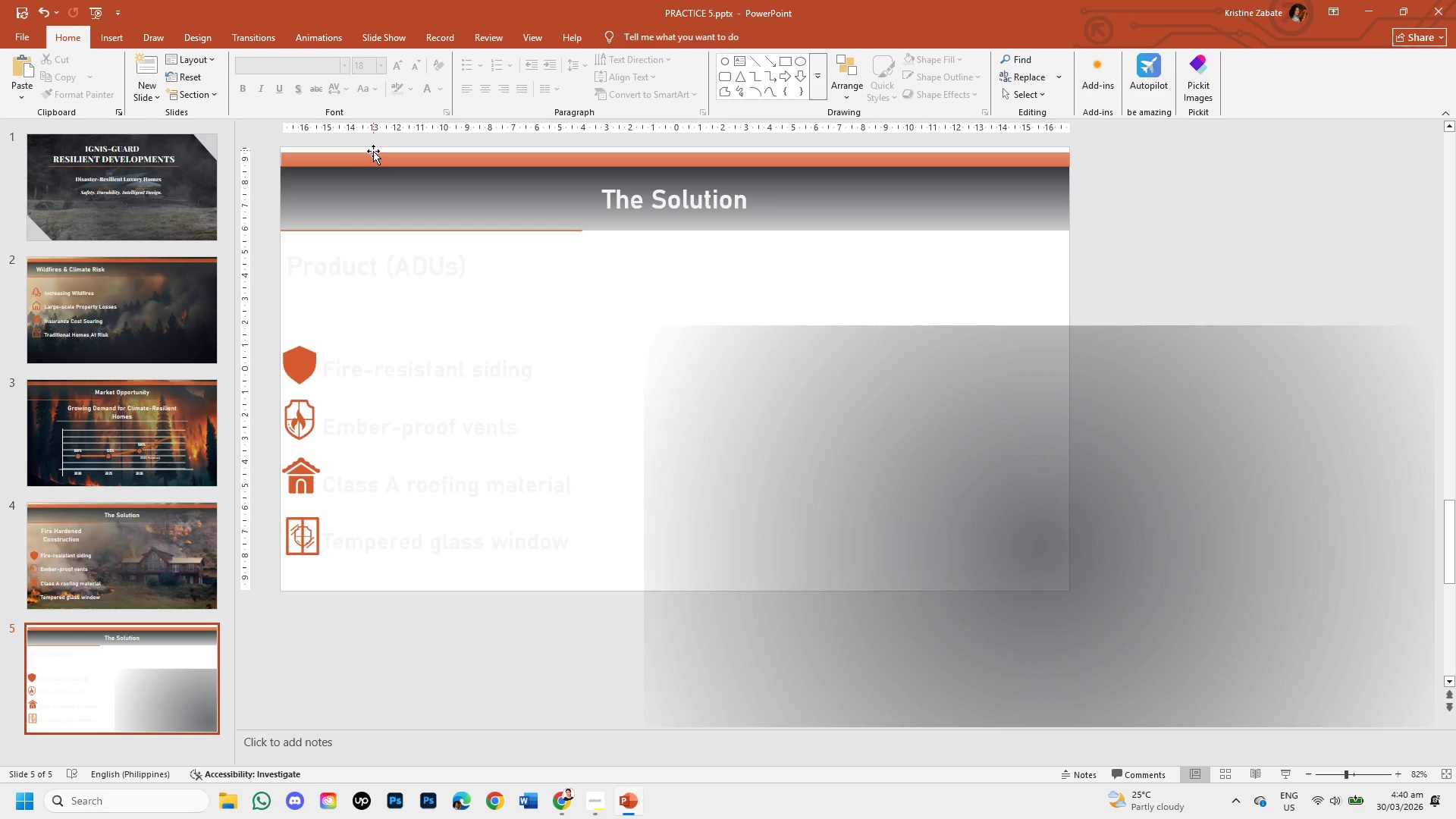 
left_click([373, 159])
 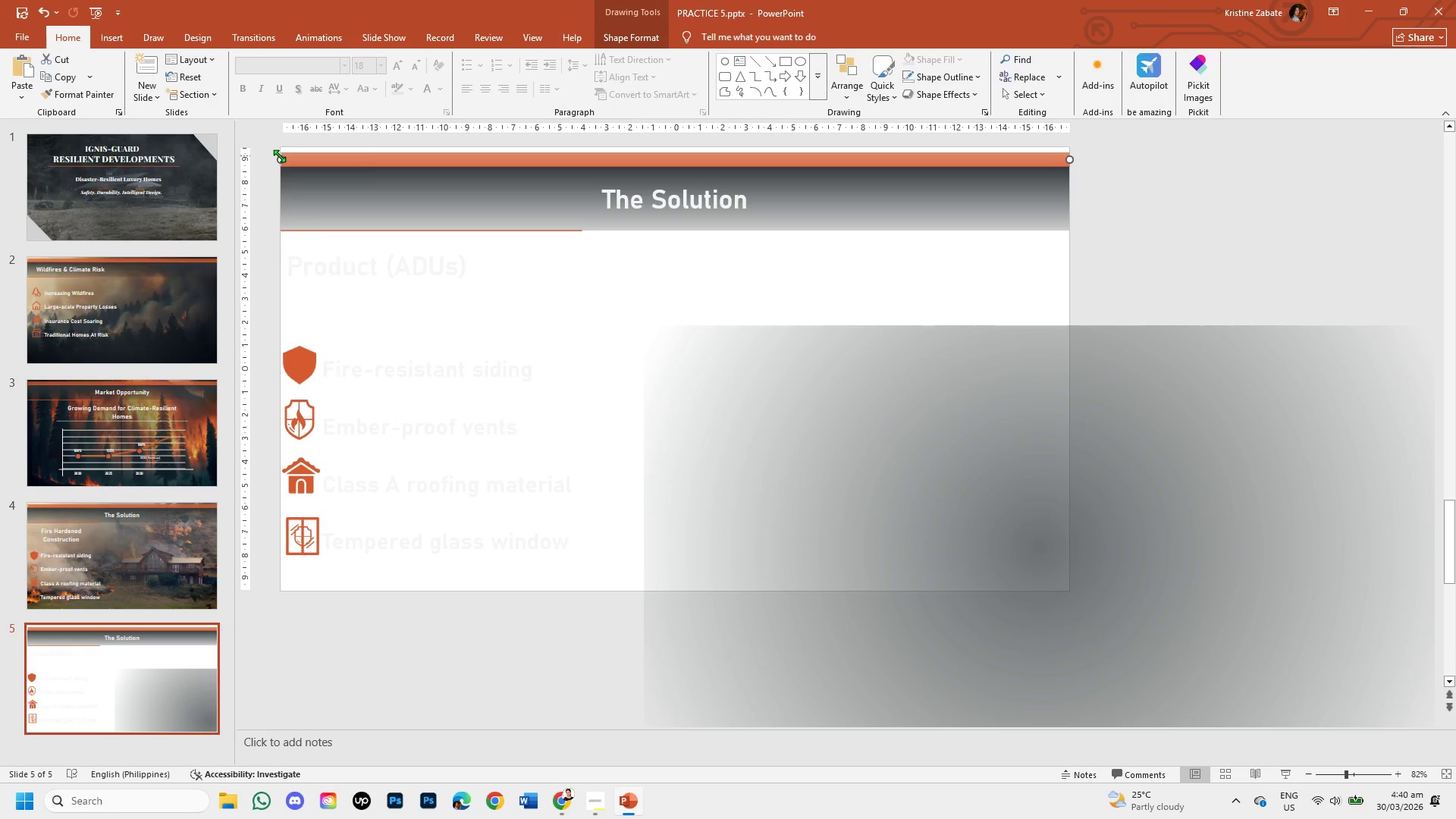 
left_click_drag(start_coordinate=[279, 157], to_coordinate=[275, 160])
 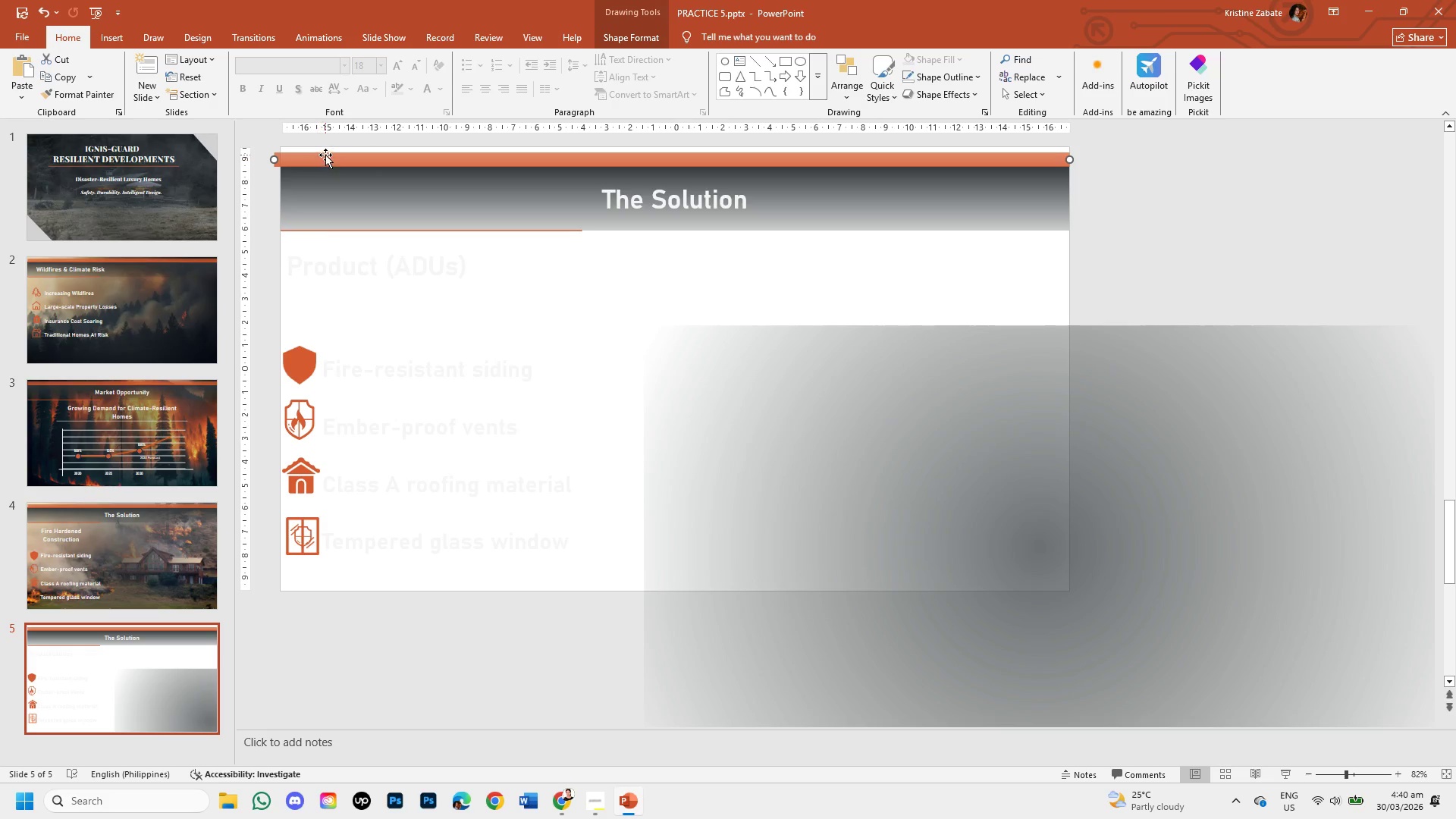 
left_click([325, 155])
 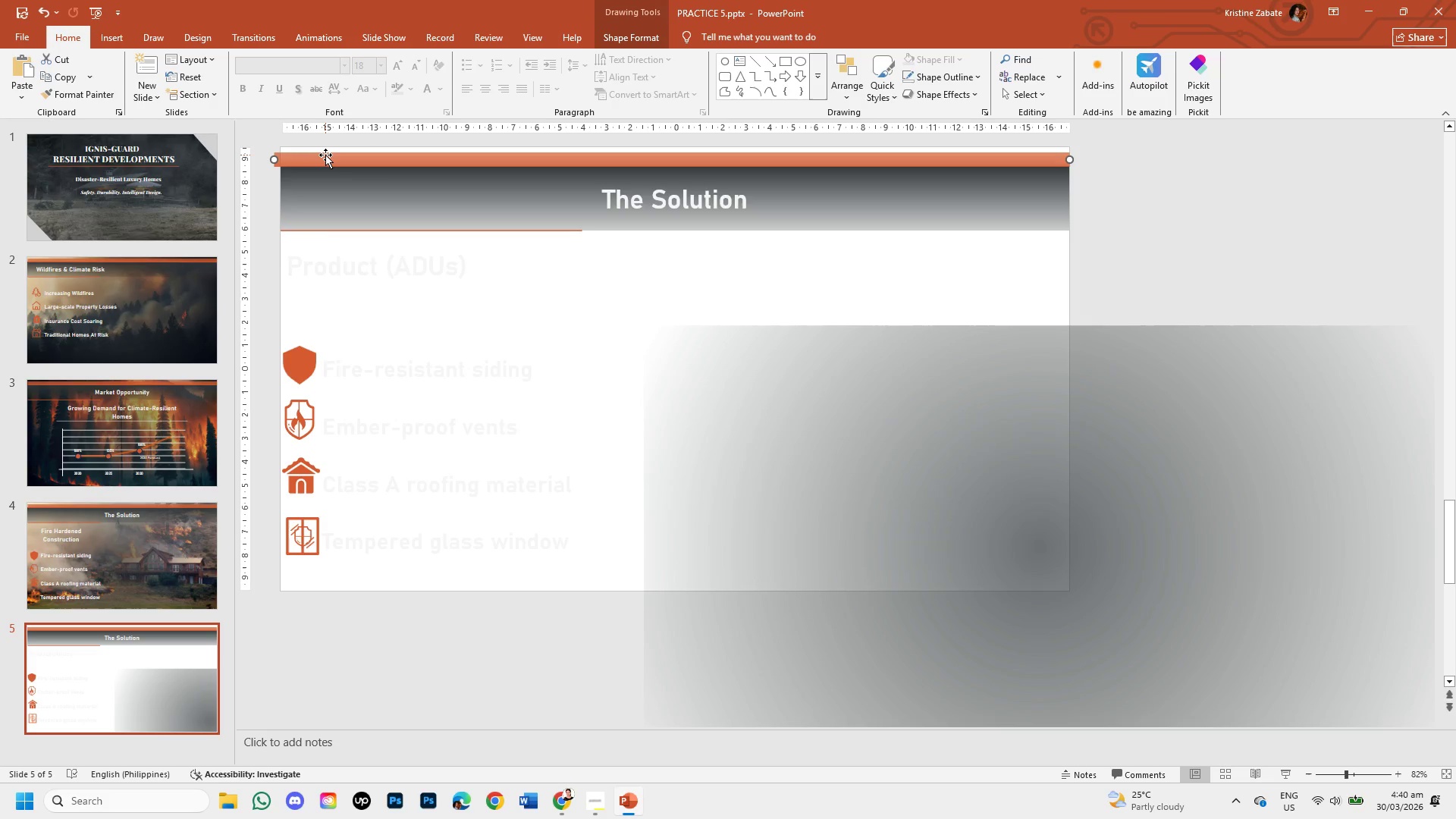 
key(Backspace)
 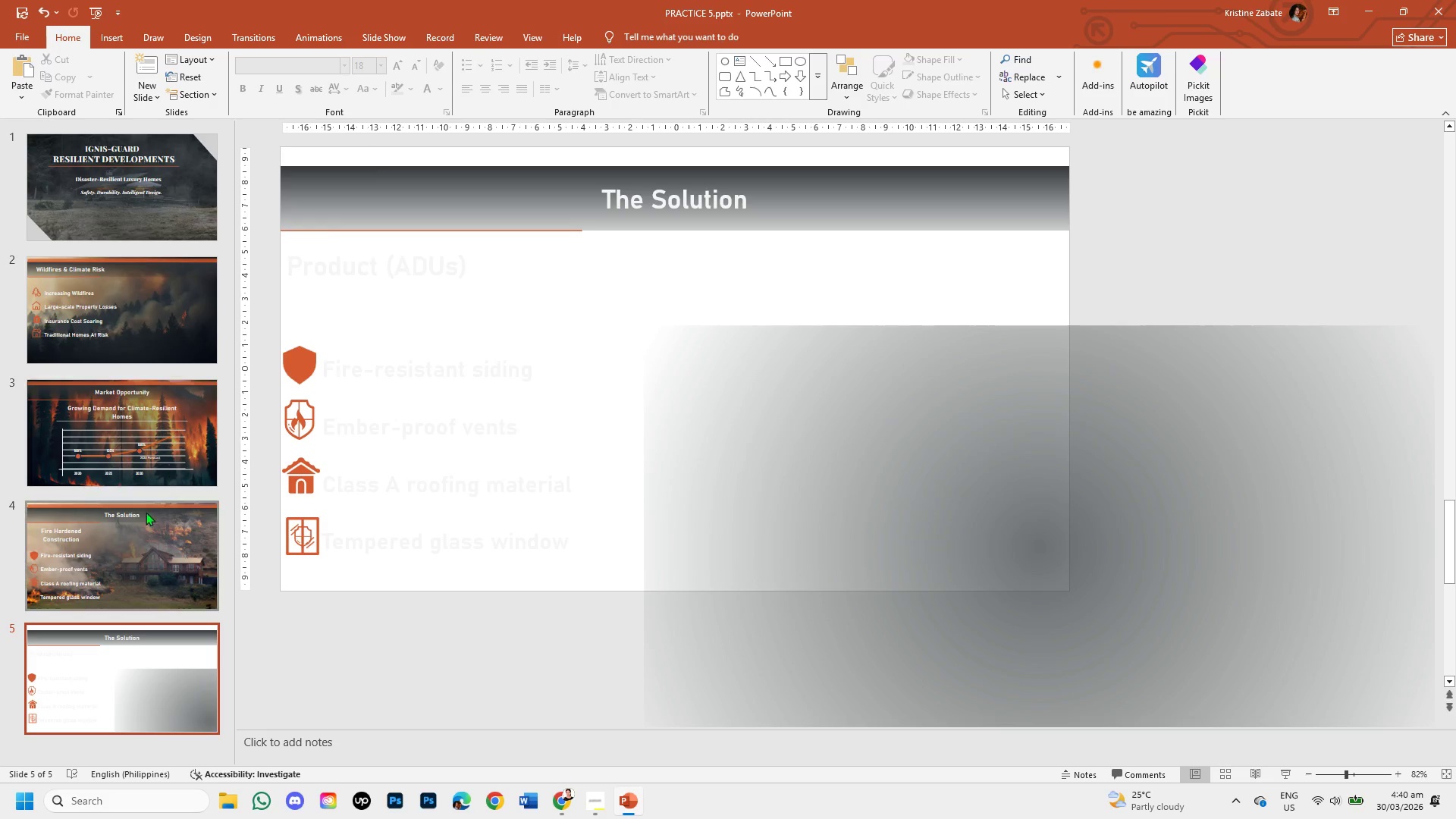 
left_click([141, 522])
 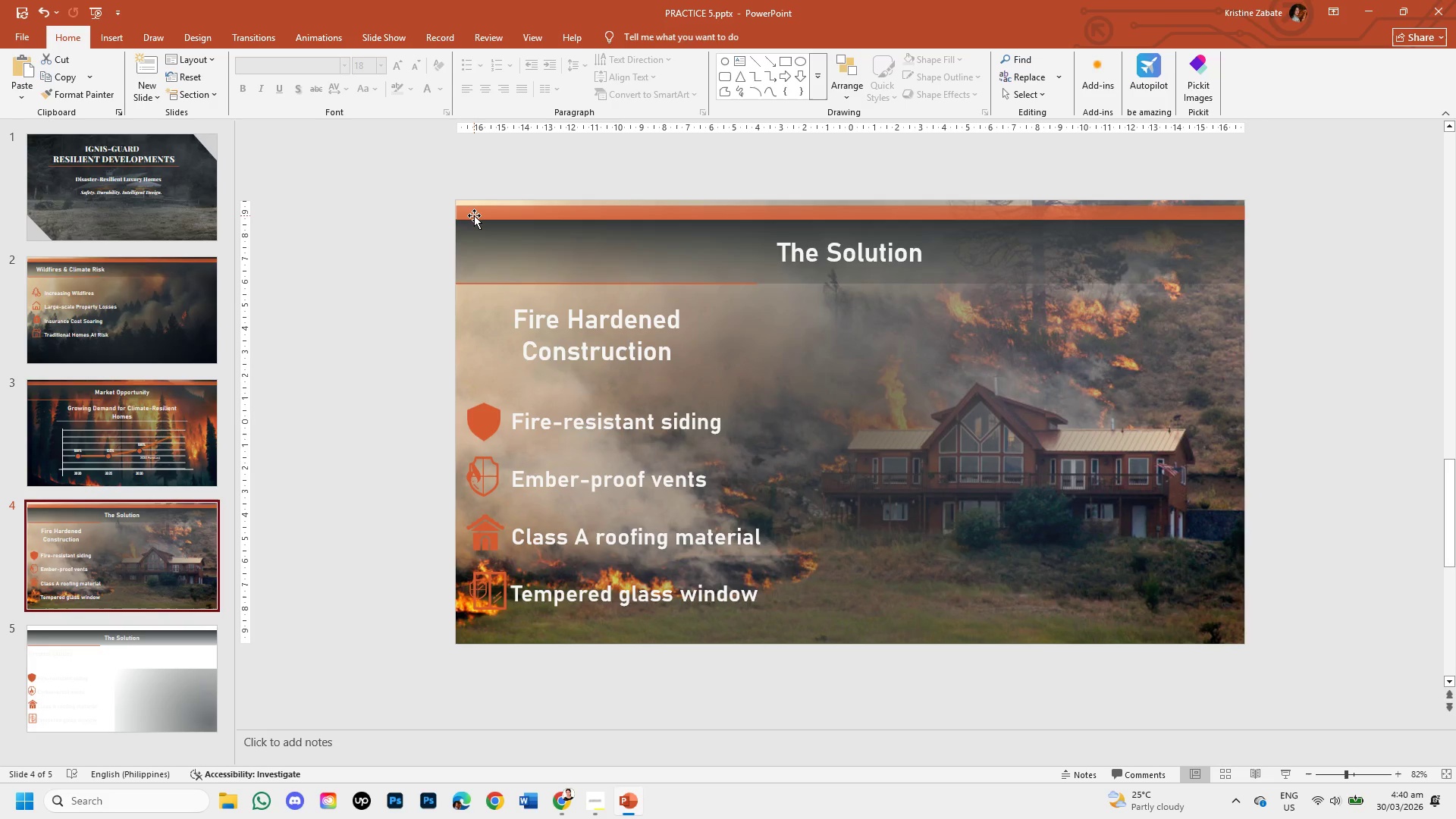 
left_click([107, 448])
 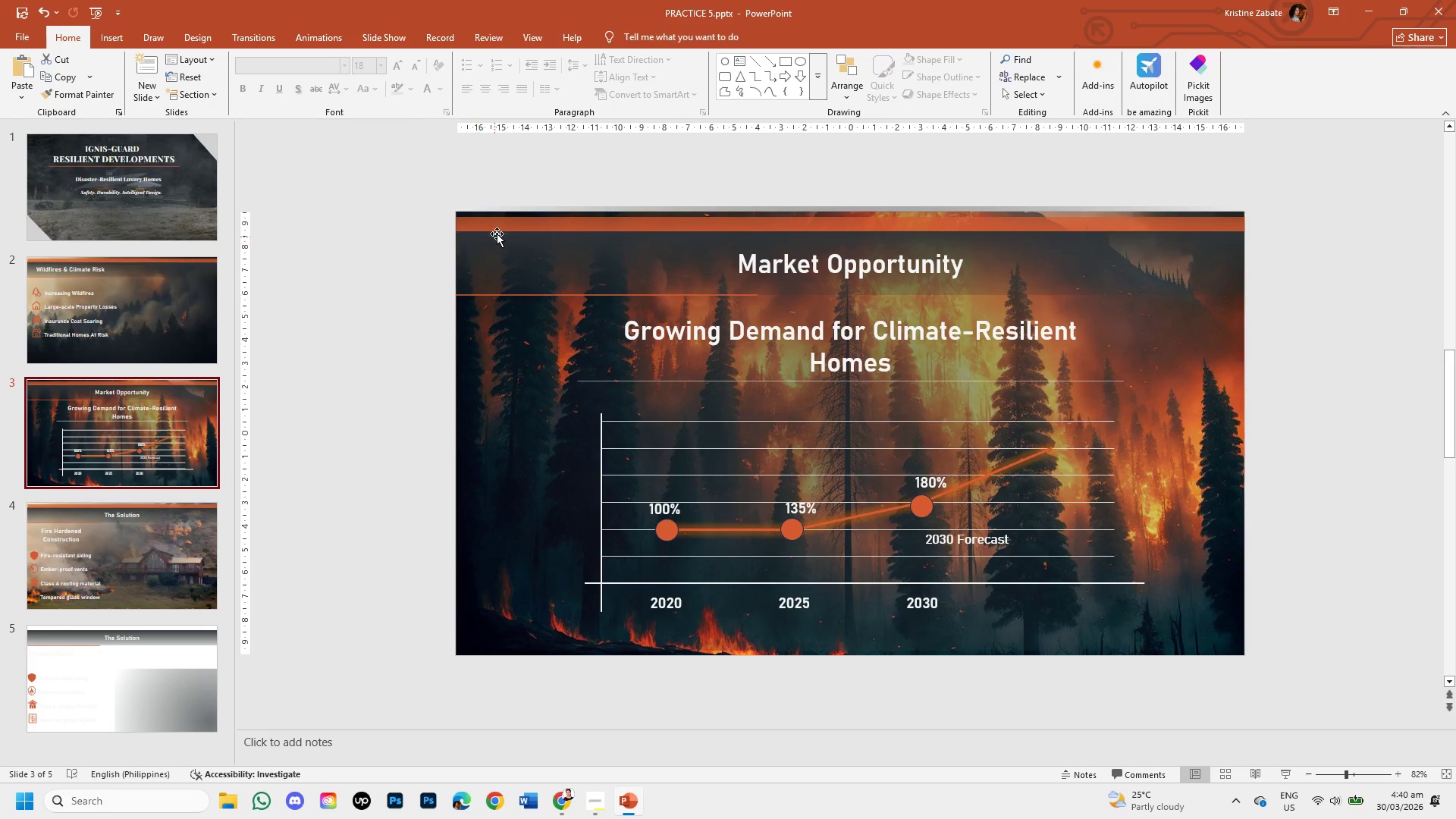 
left_click([501, 228])
 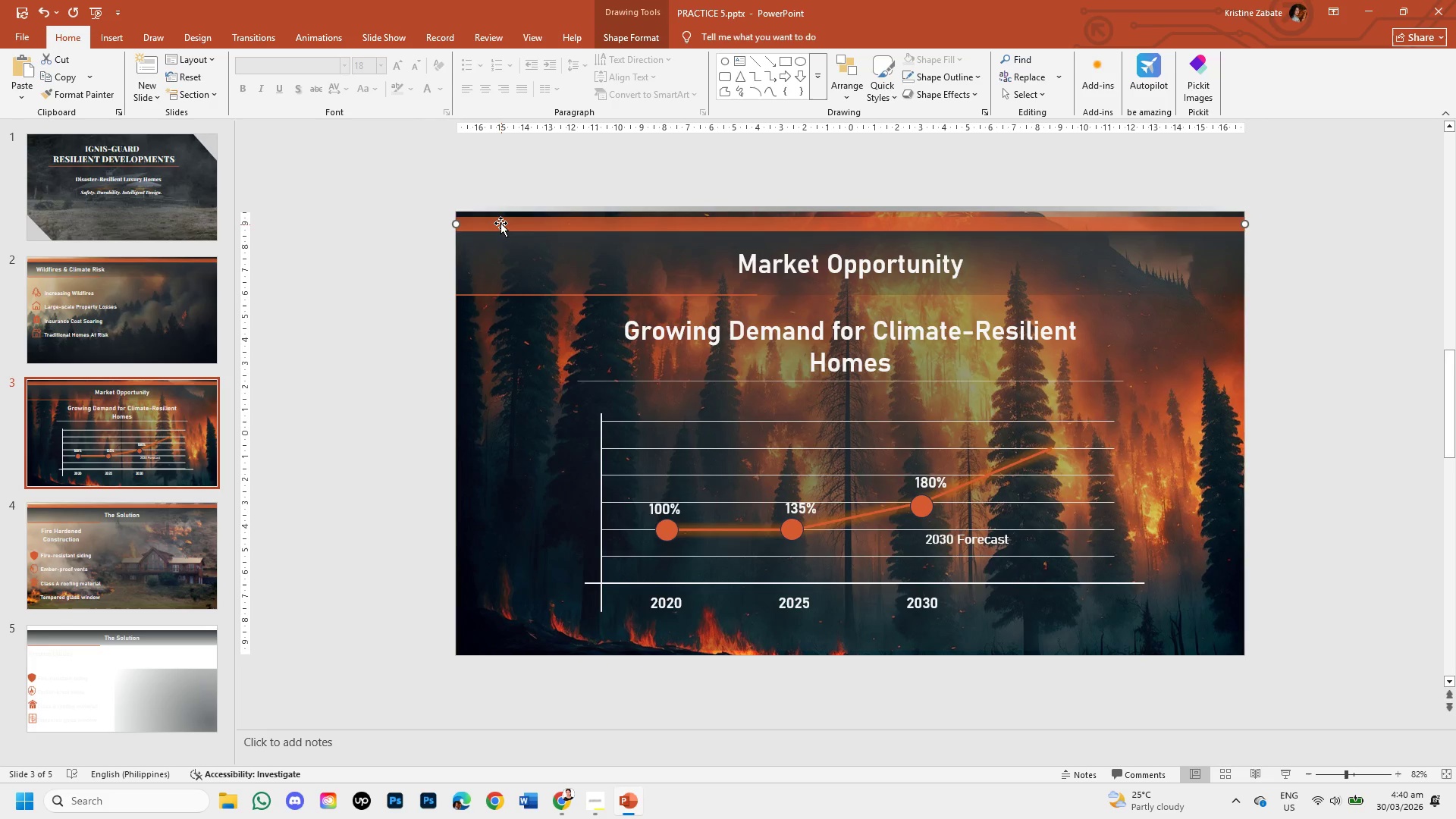 
left_click([499, 221])
 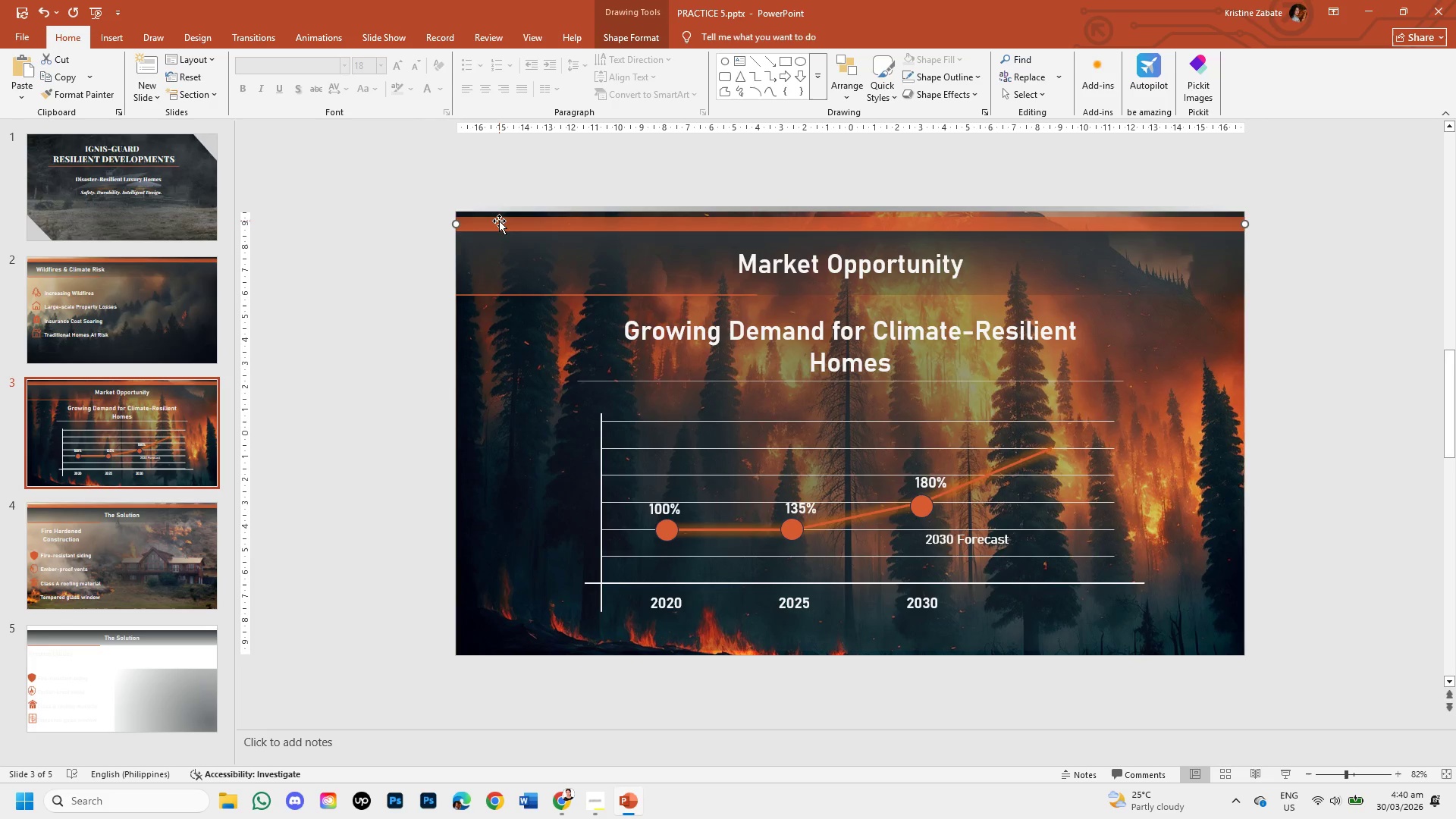 
key(Control+C)
 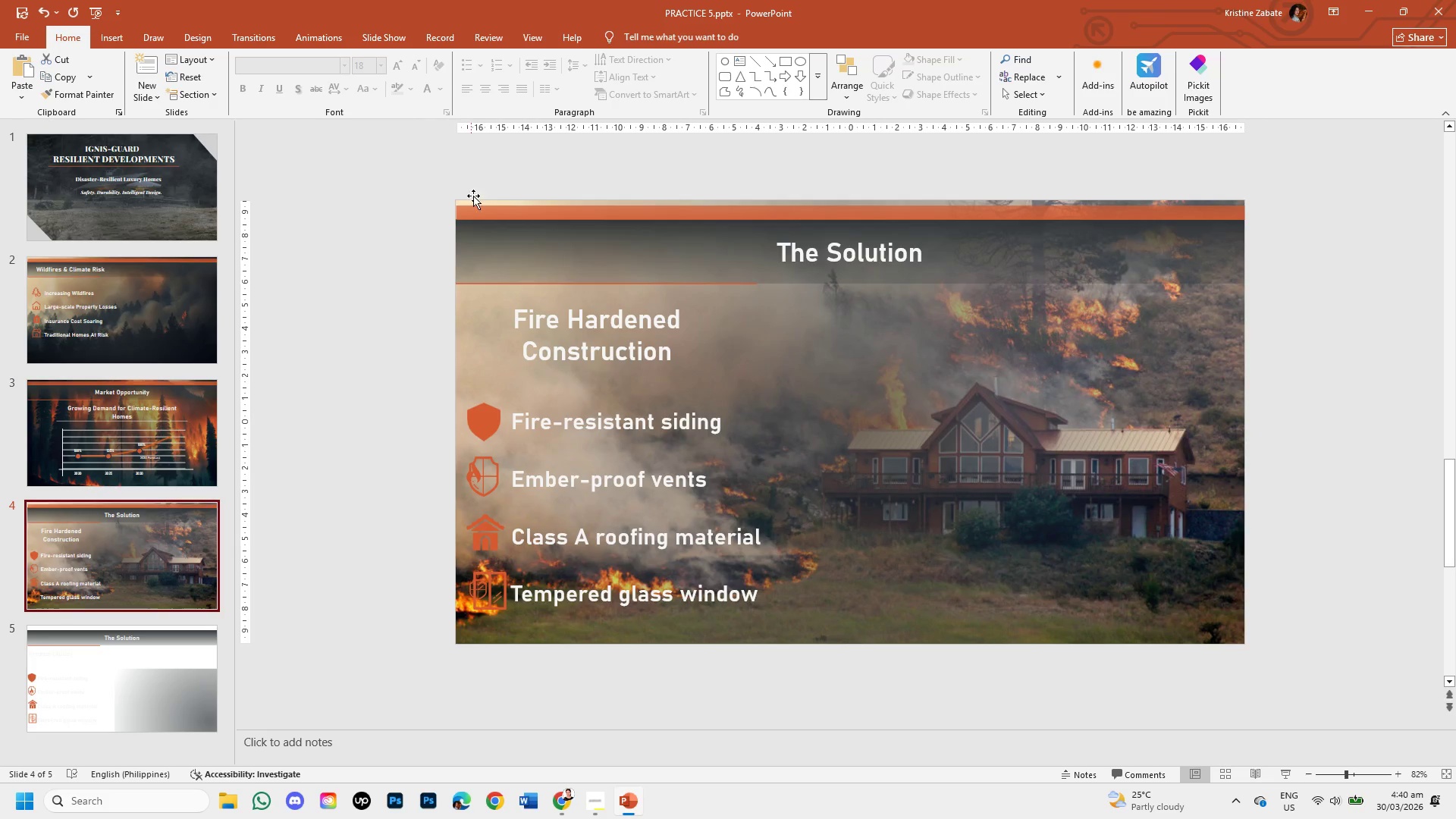 
left_click([482, 212])
 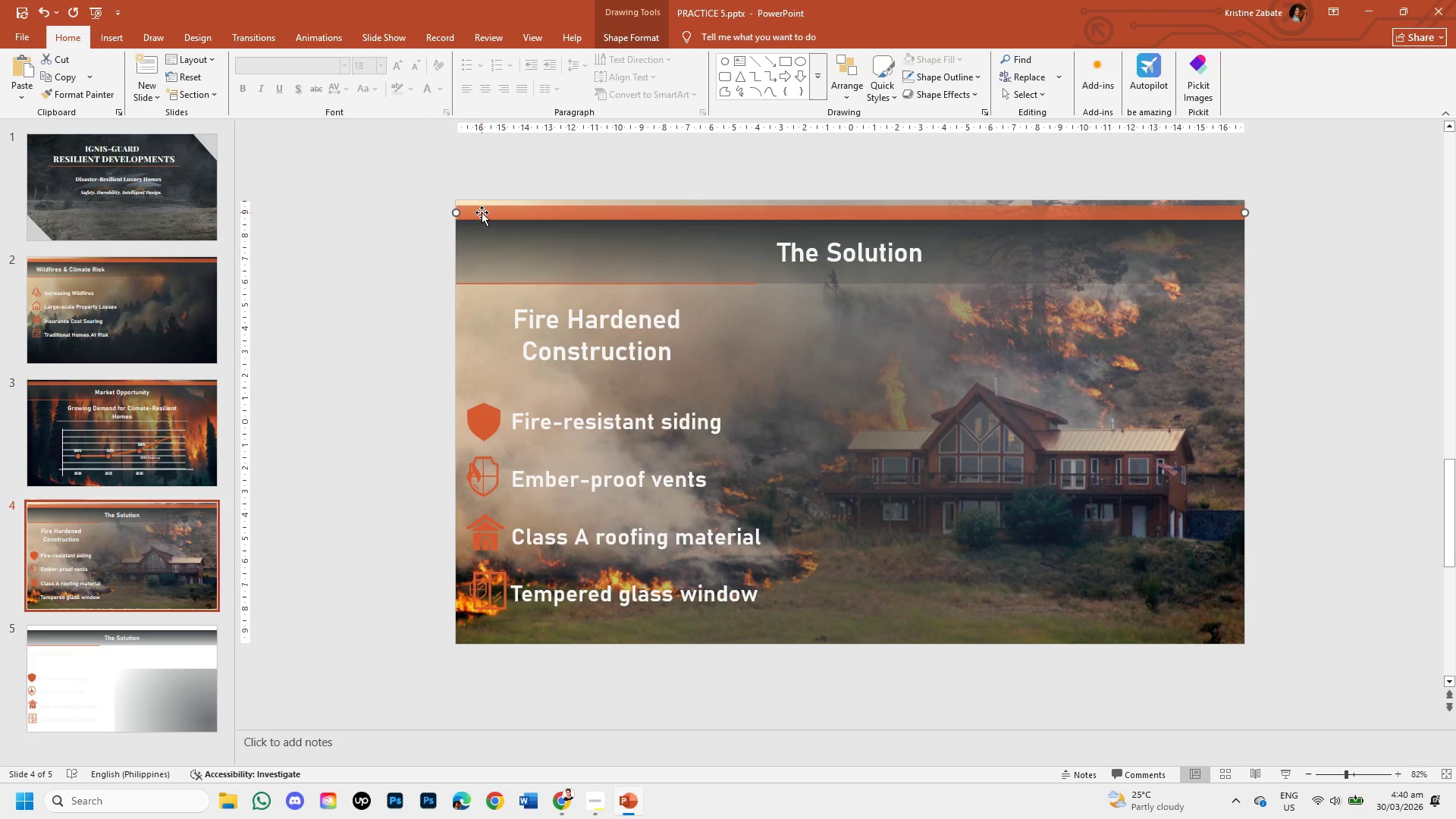 
key(Equal)
 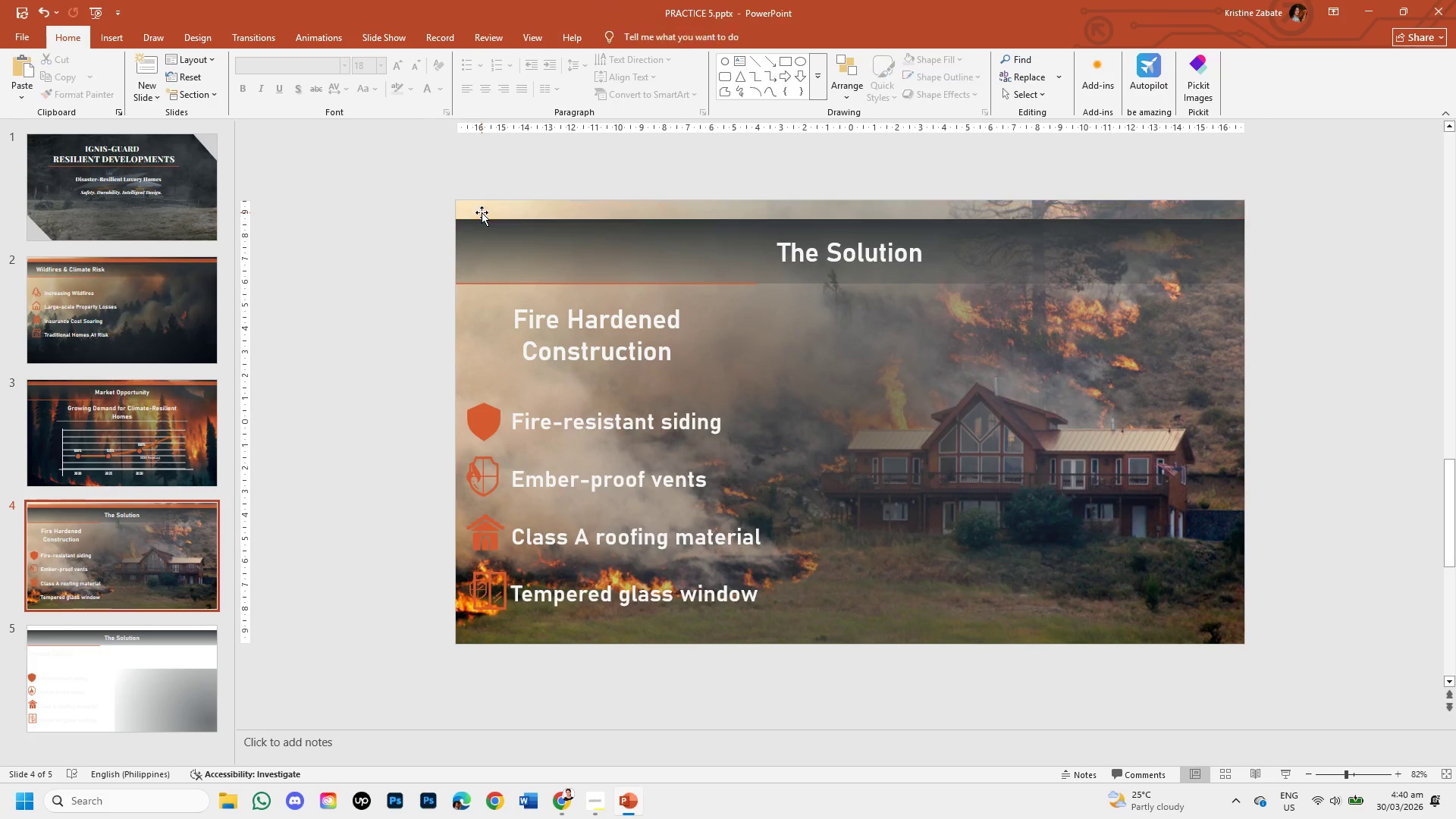 
key(Backspace)
 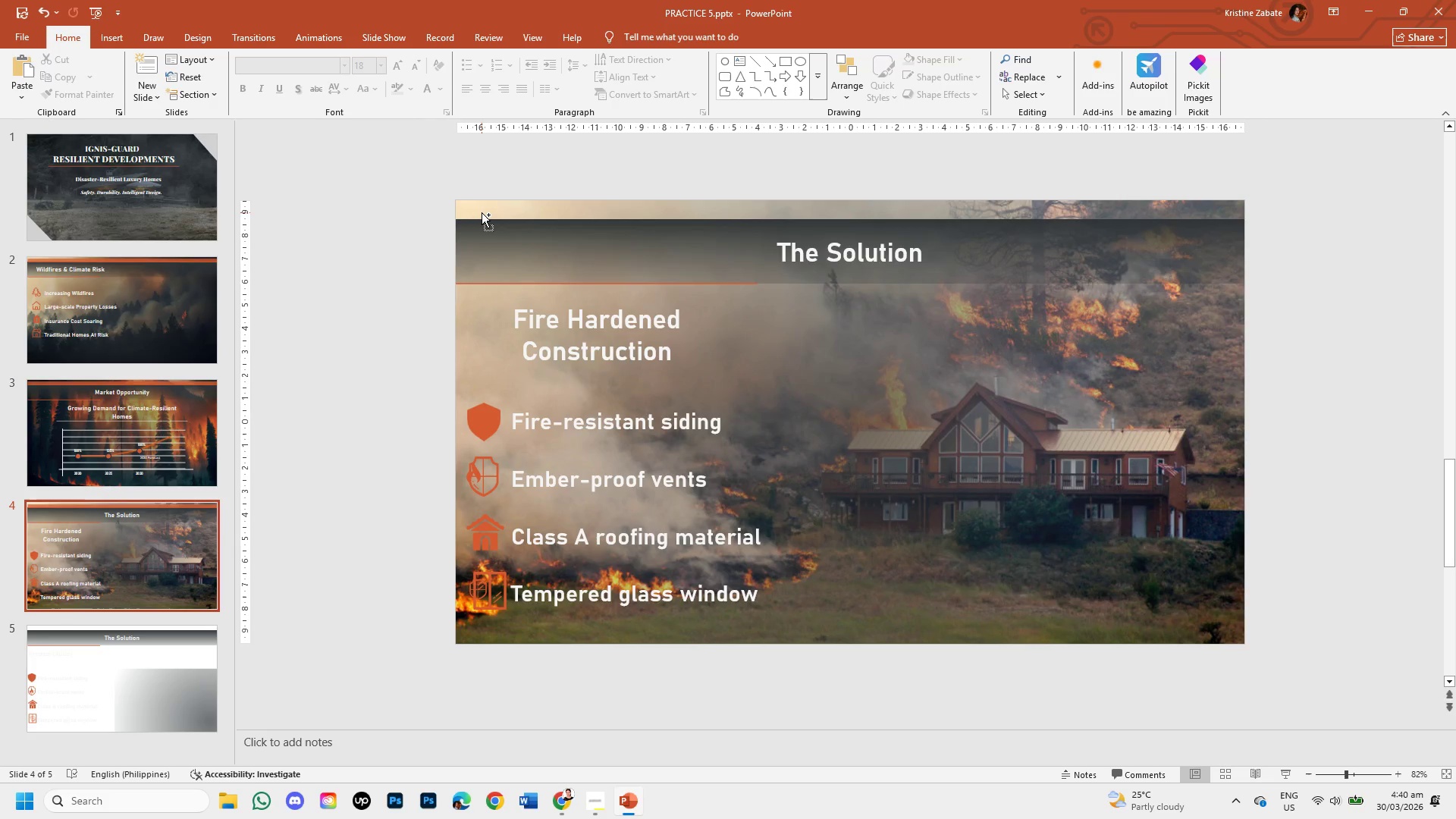 
key(Control+ControlLeft)
 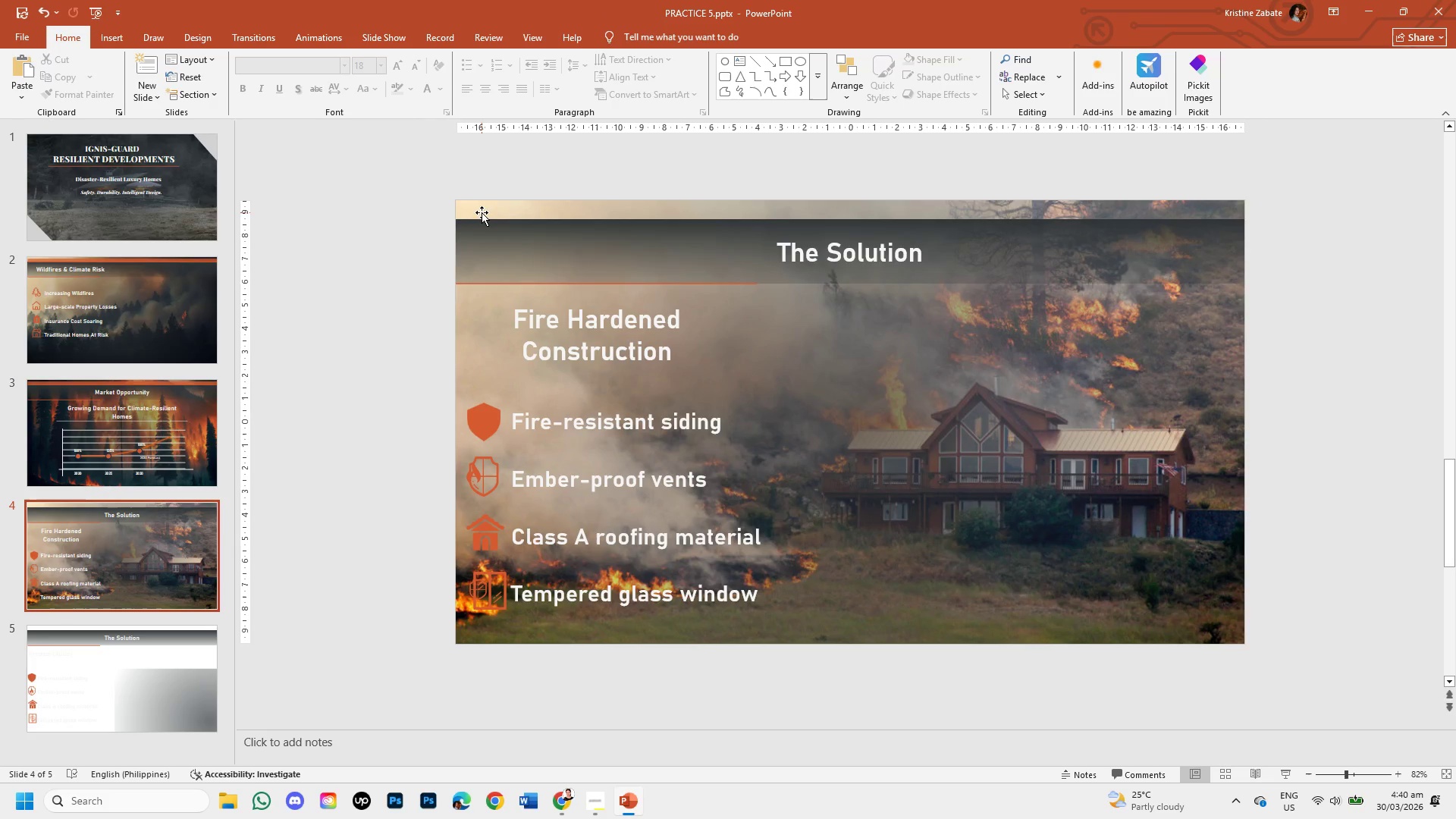 
key(Control+V)
 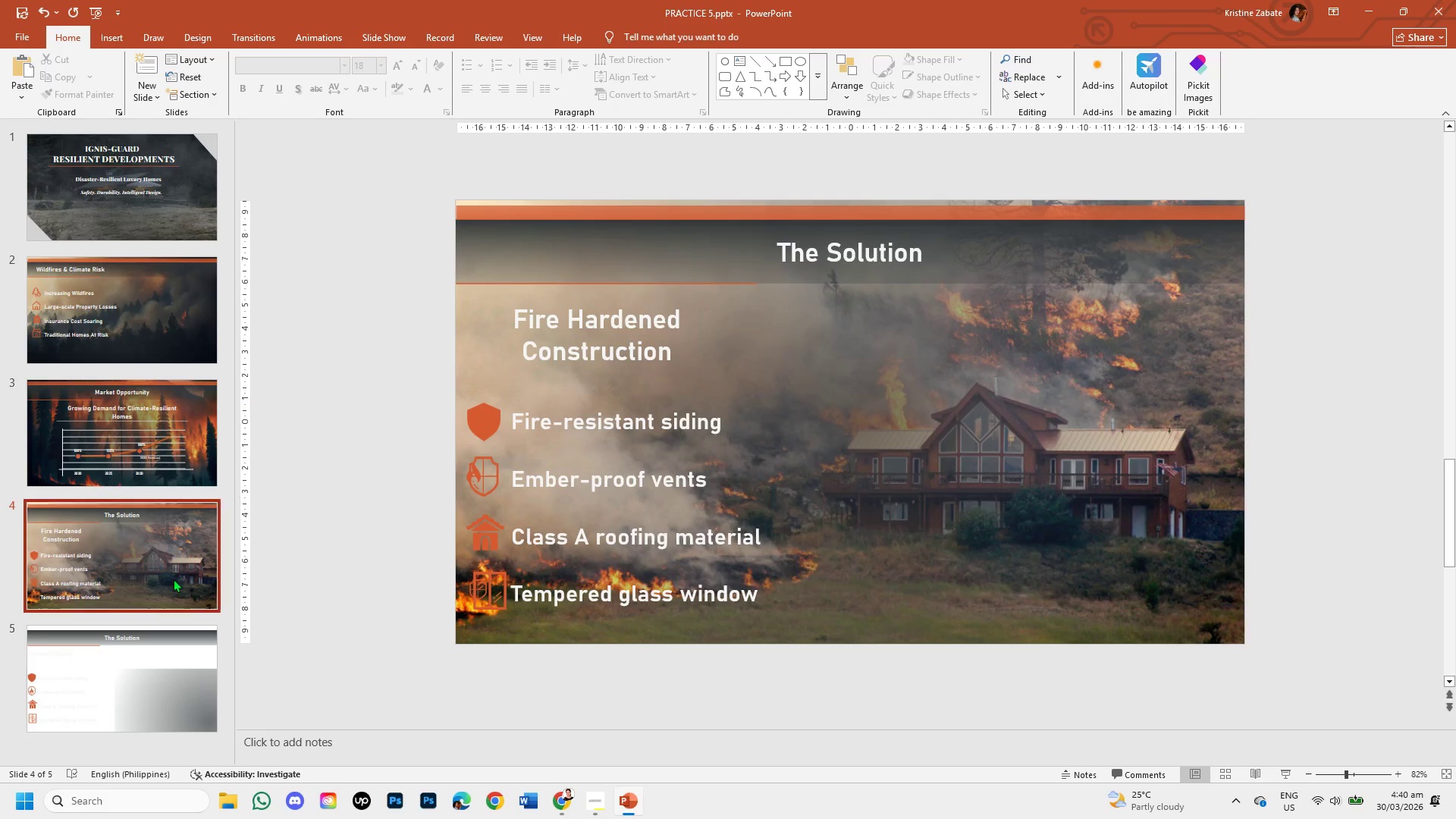 
left_click([69, 697])
 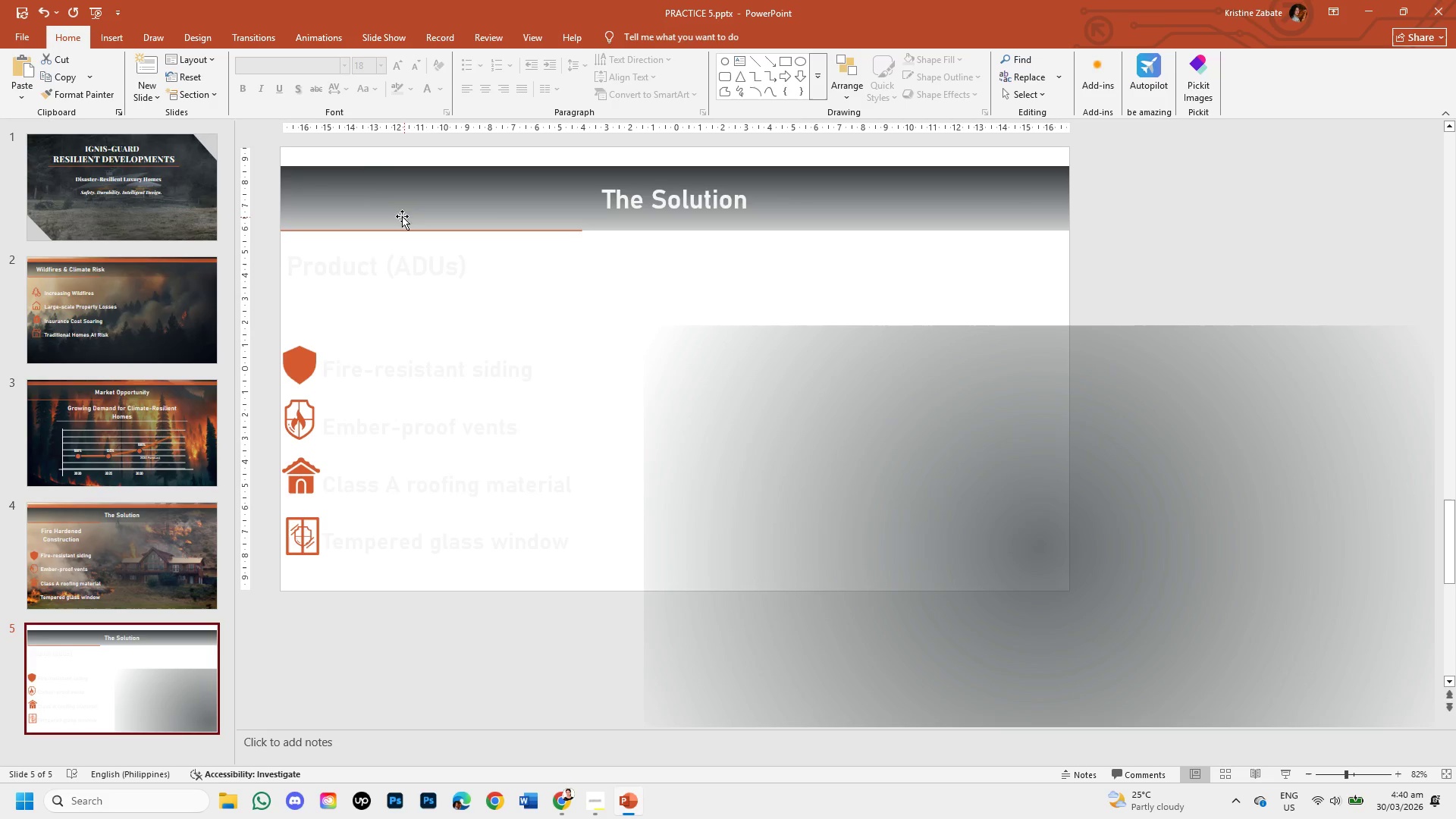 
key(Control+V)
 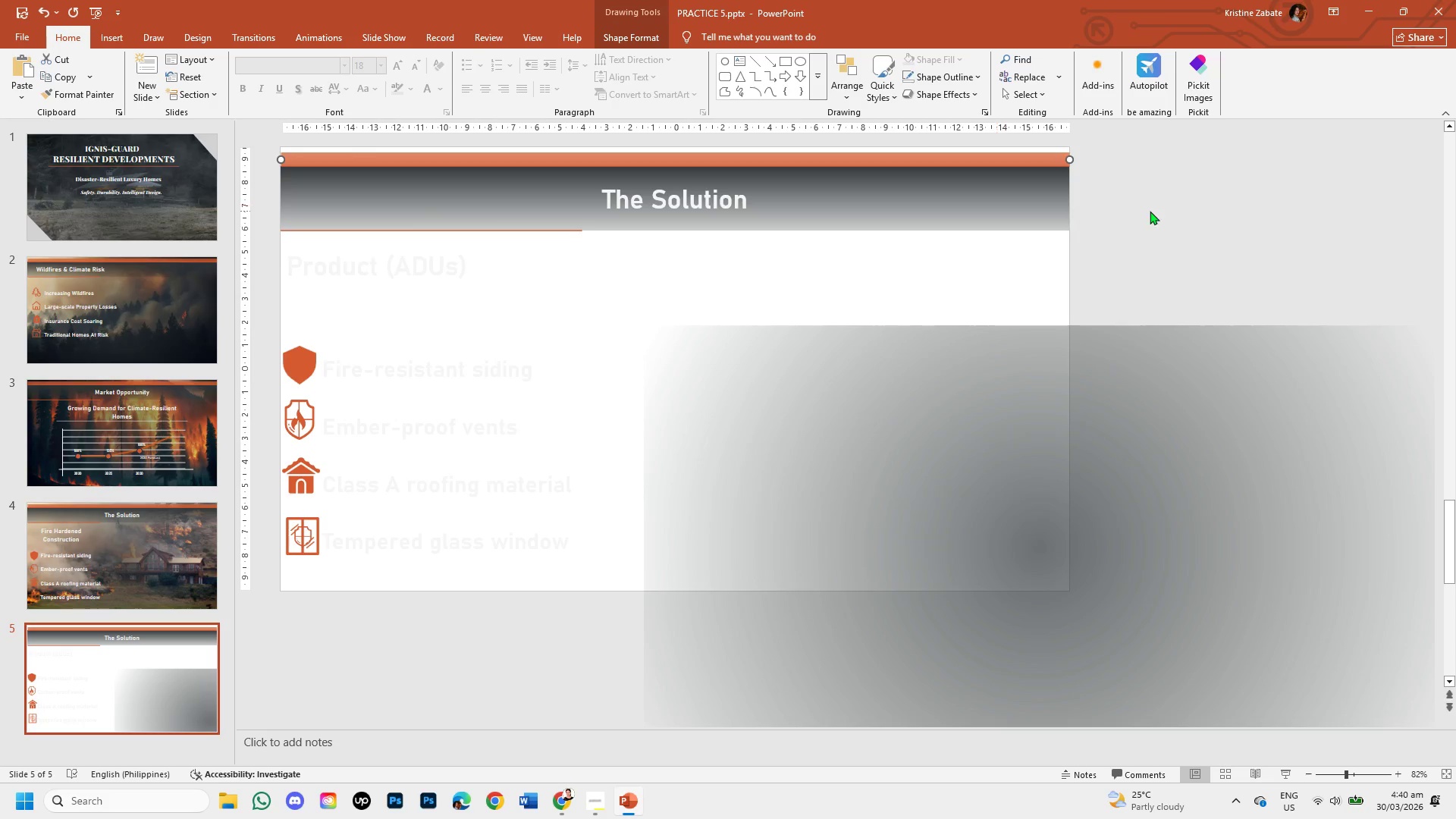 
left_click([1160, 205])
 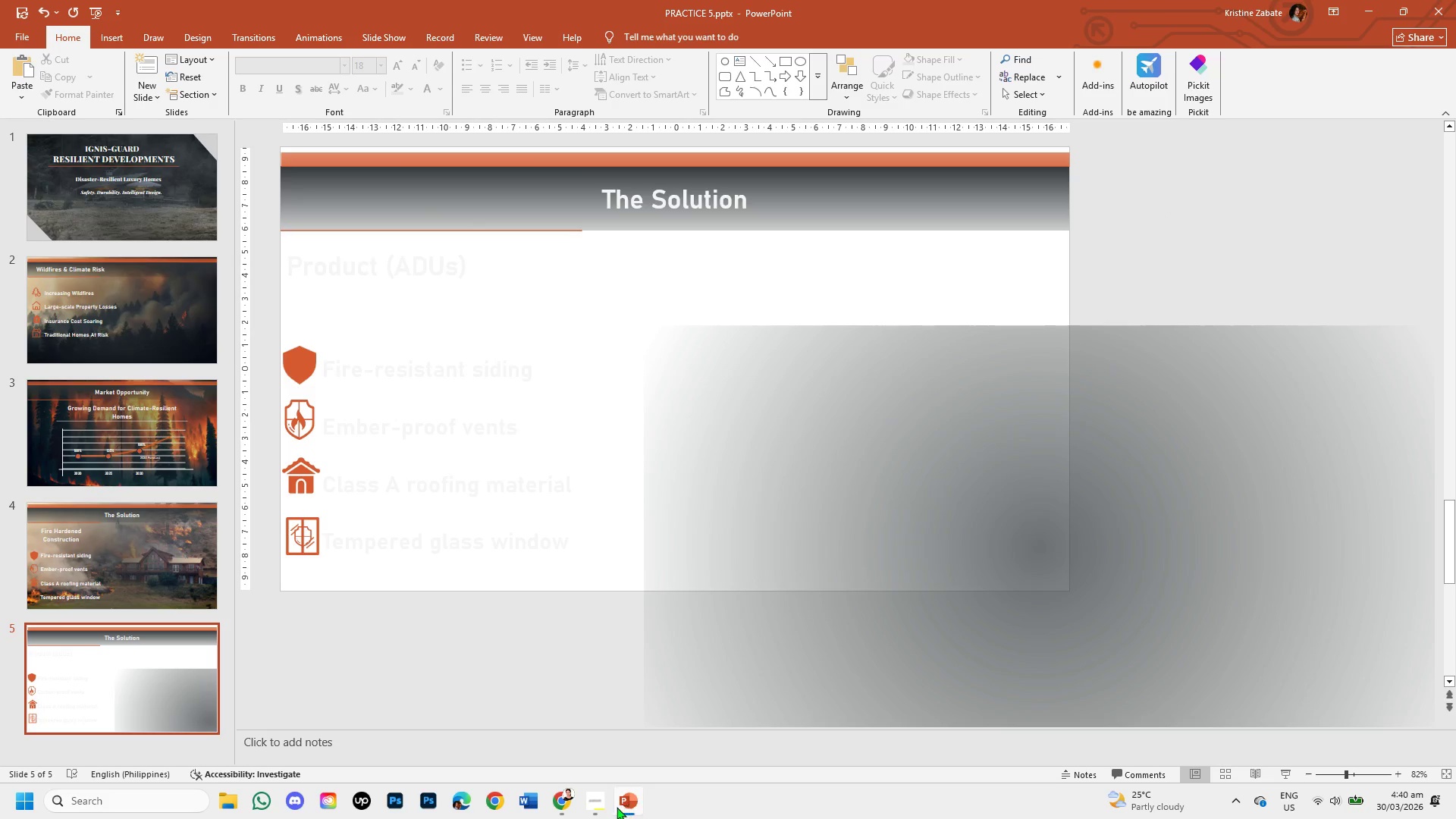 
left_click([556, 805])
 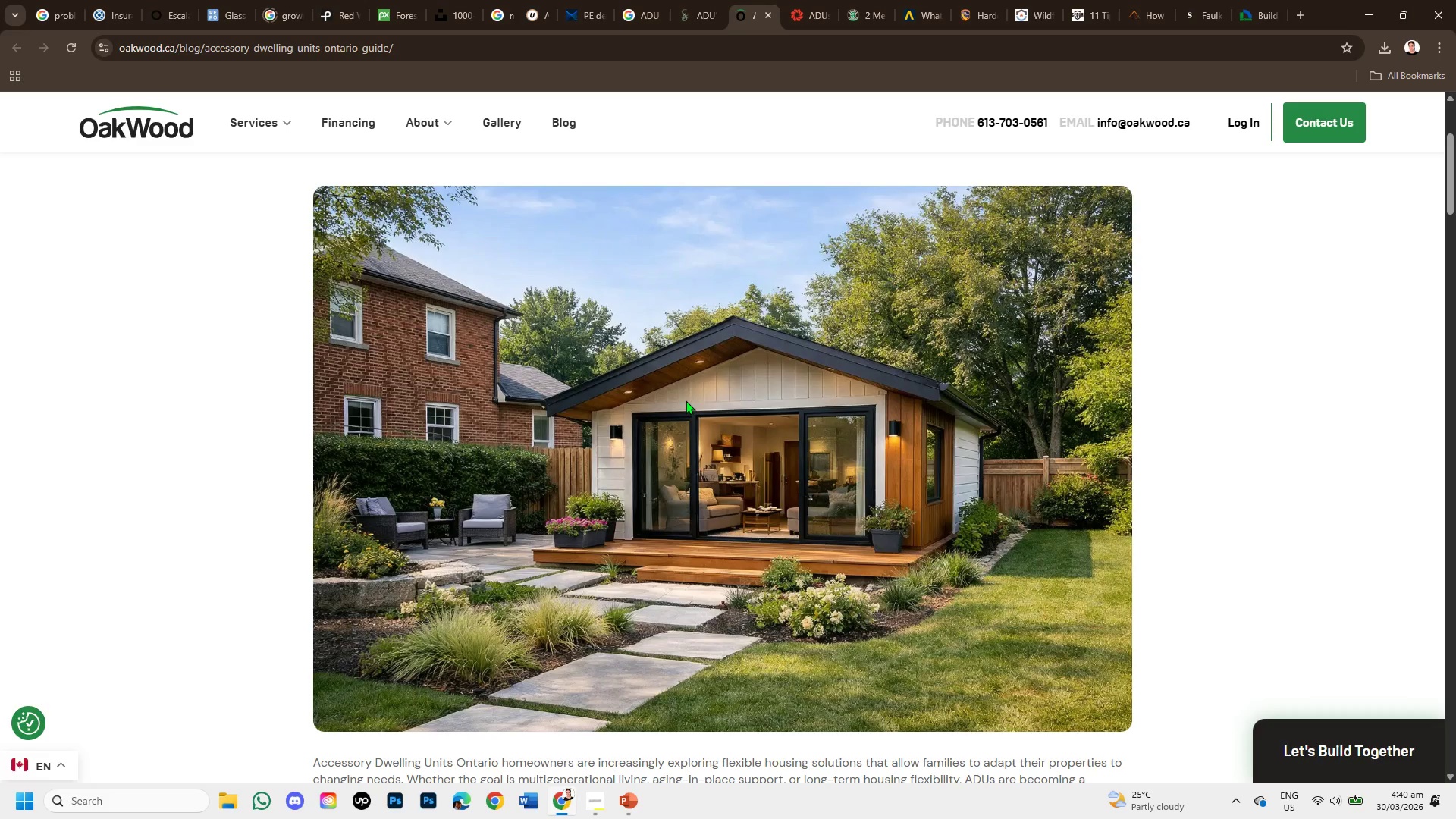 
right_click([686, 400])
 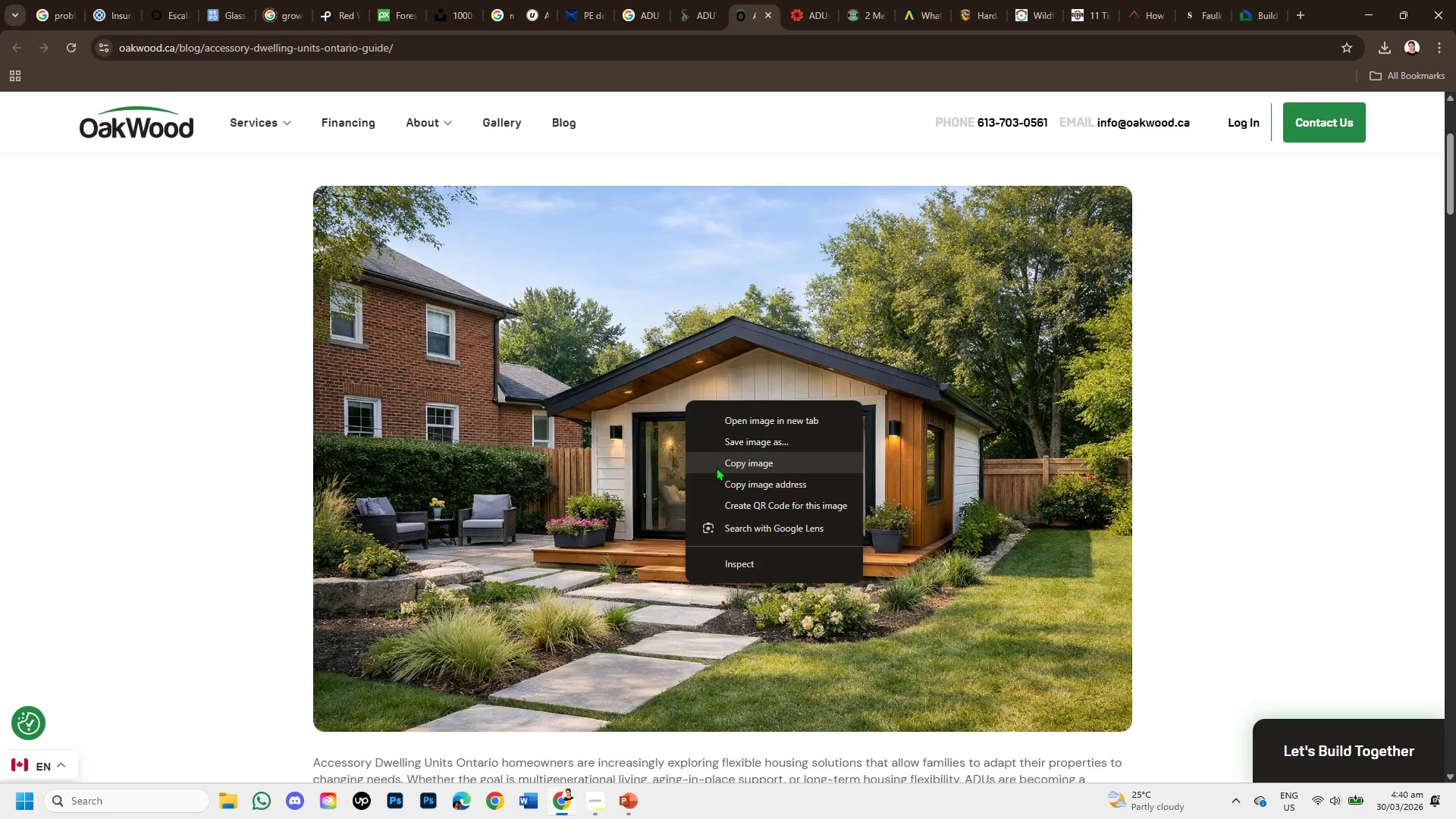 
left_click([716, 467])
 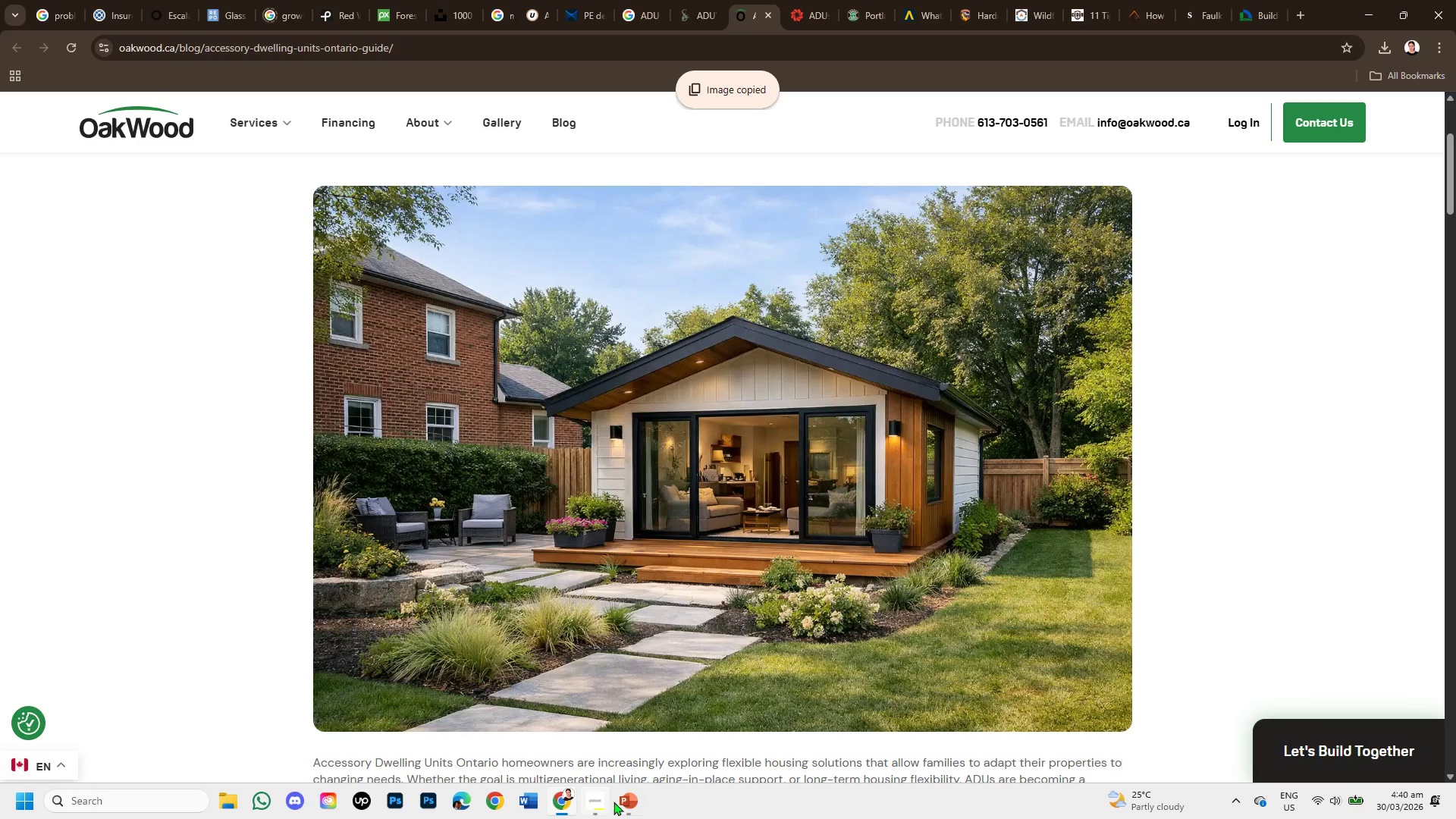 
left_click([617, 800])
 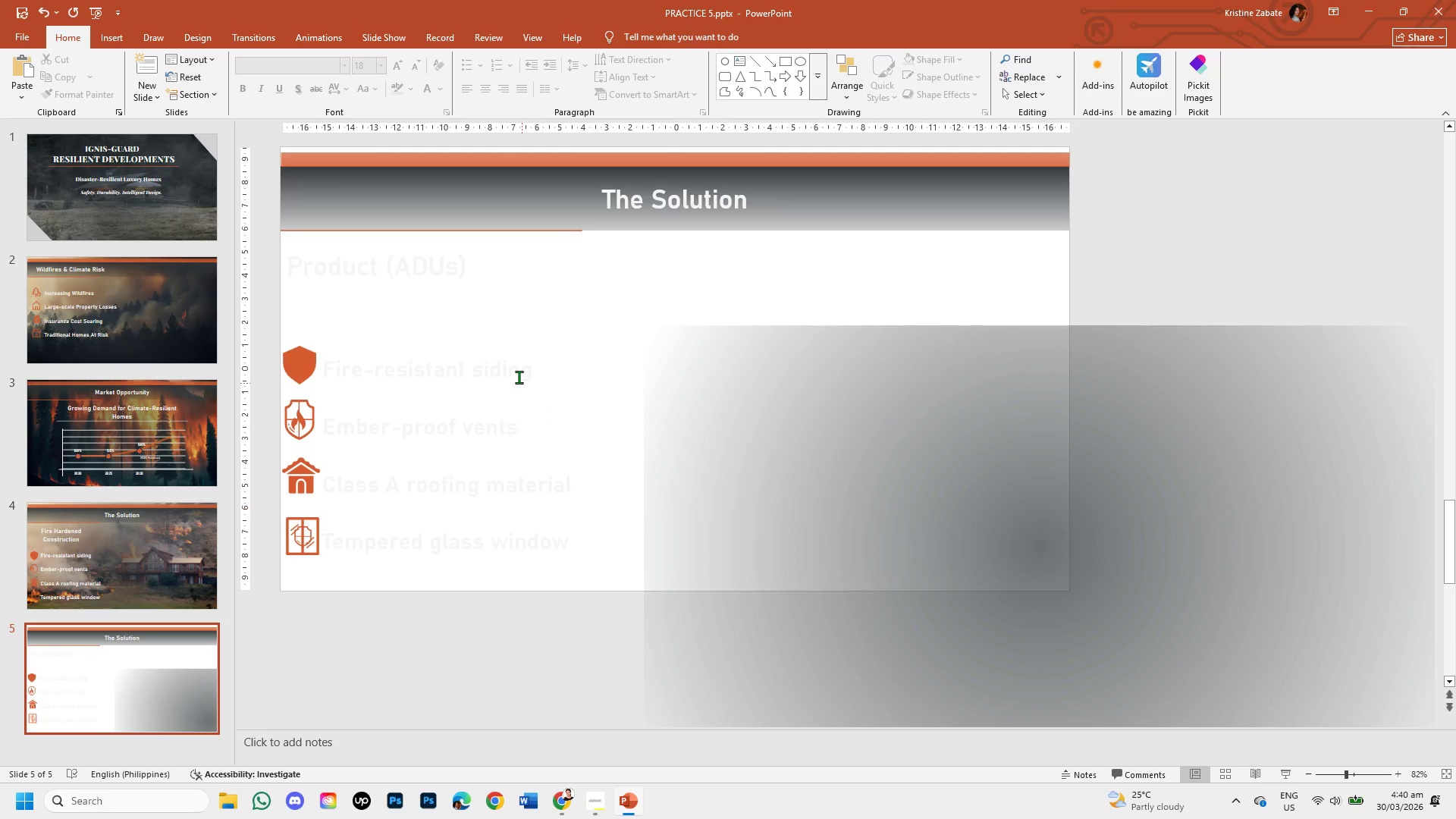 
key(Control+V)
 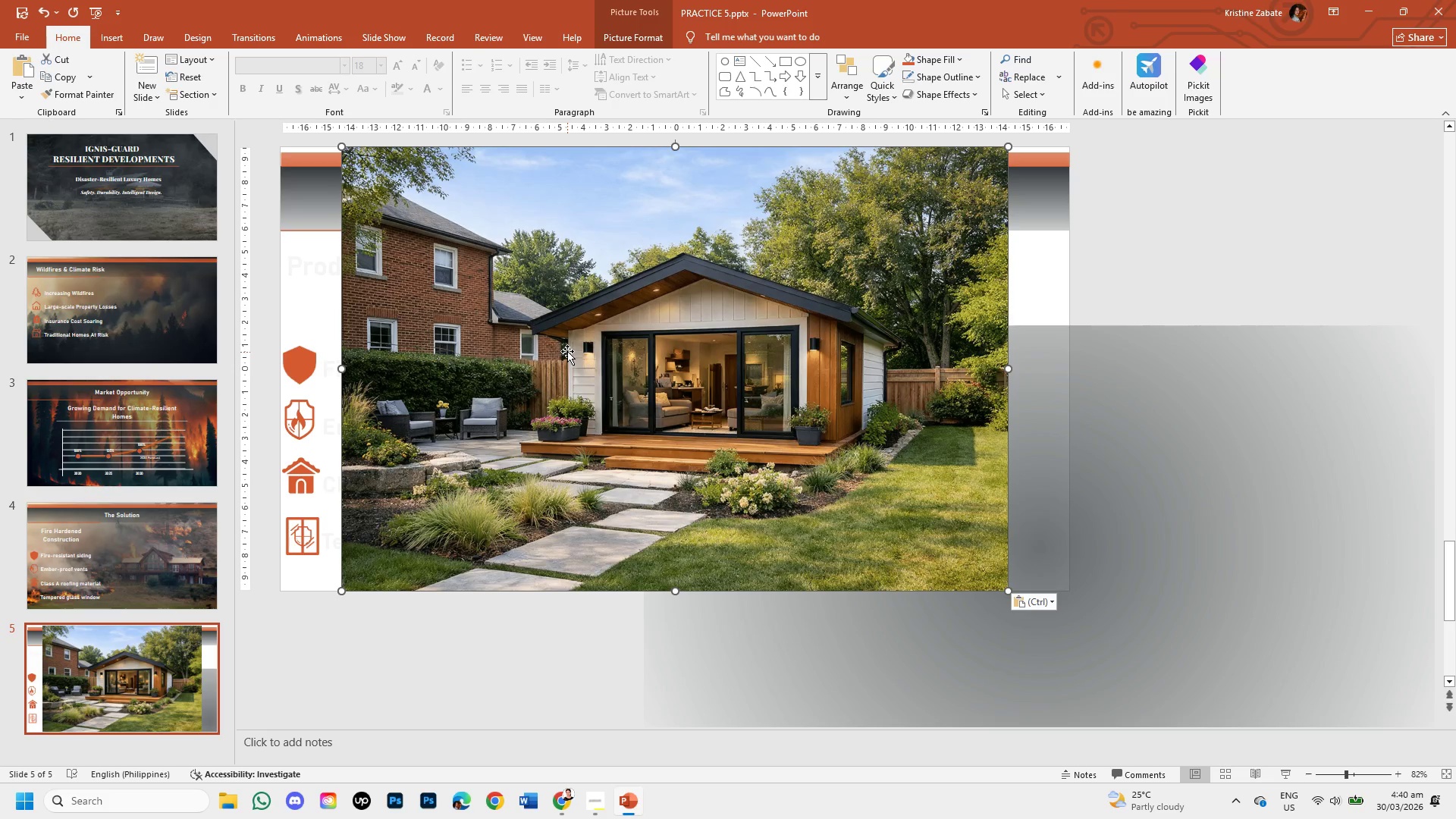 
double_click([566, 349])
 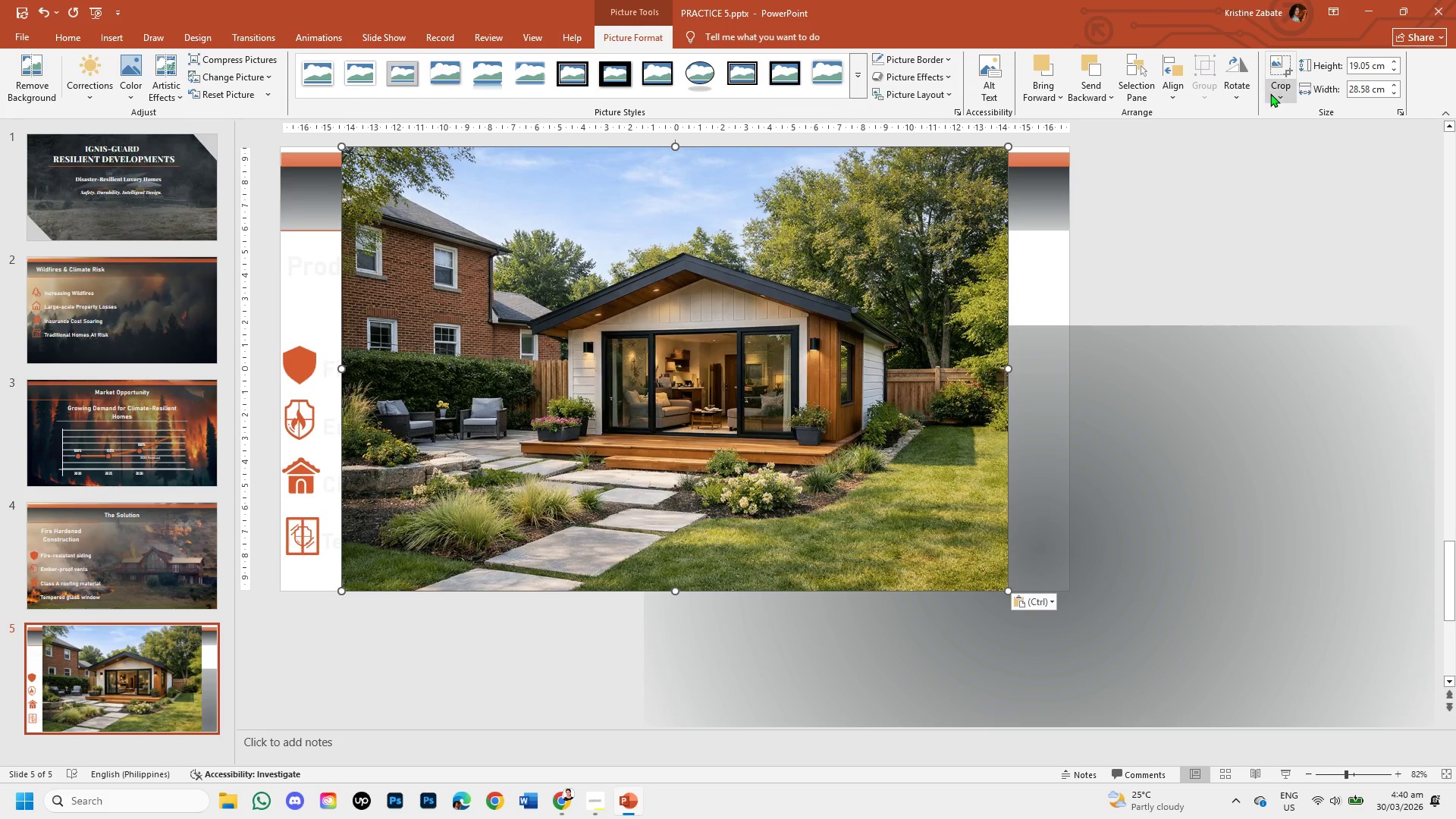 
left_click([1276, 89])
 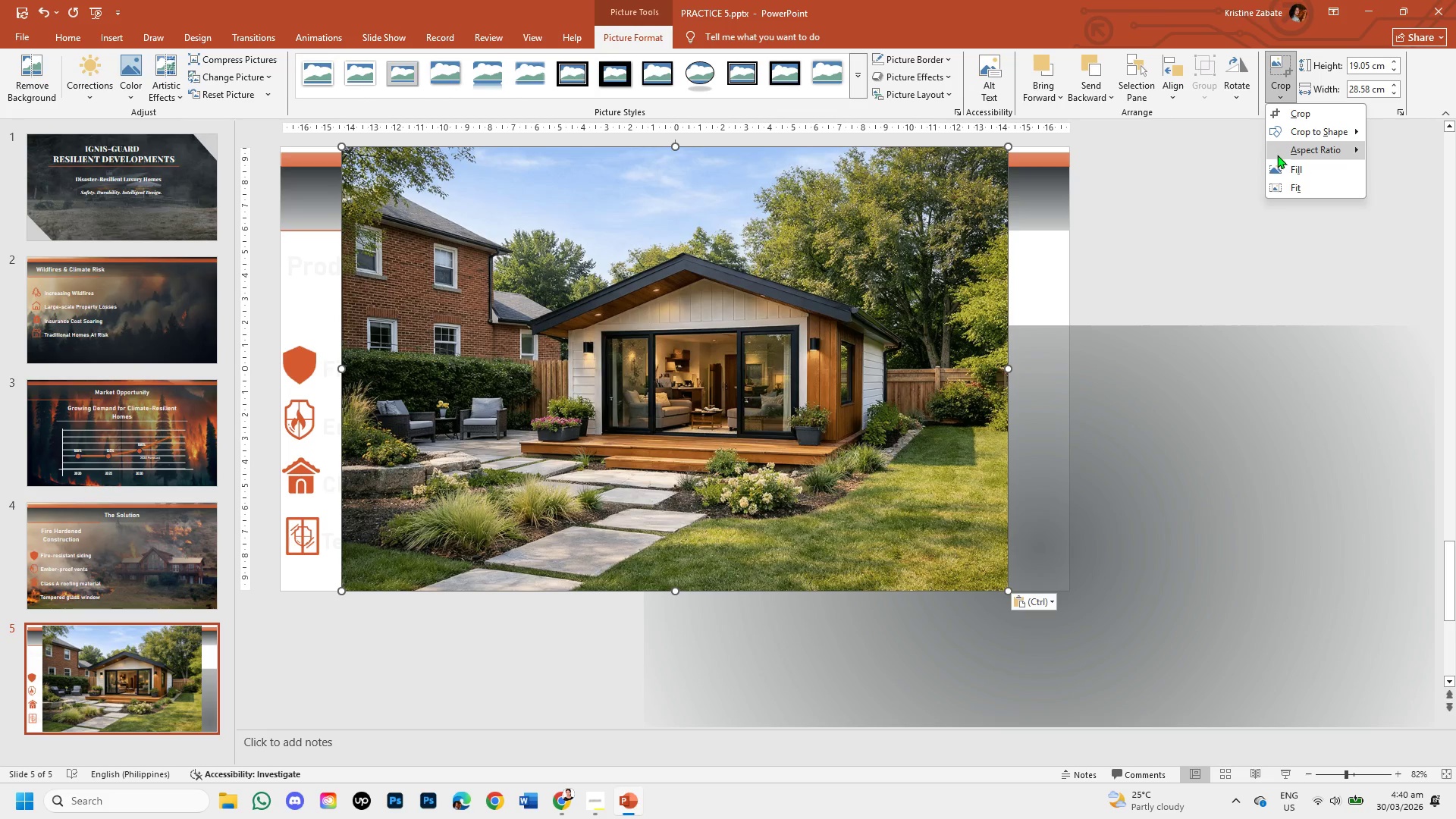 
left_click([1277, 155])
 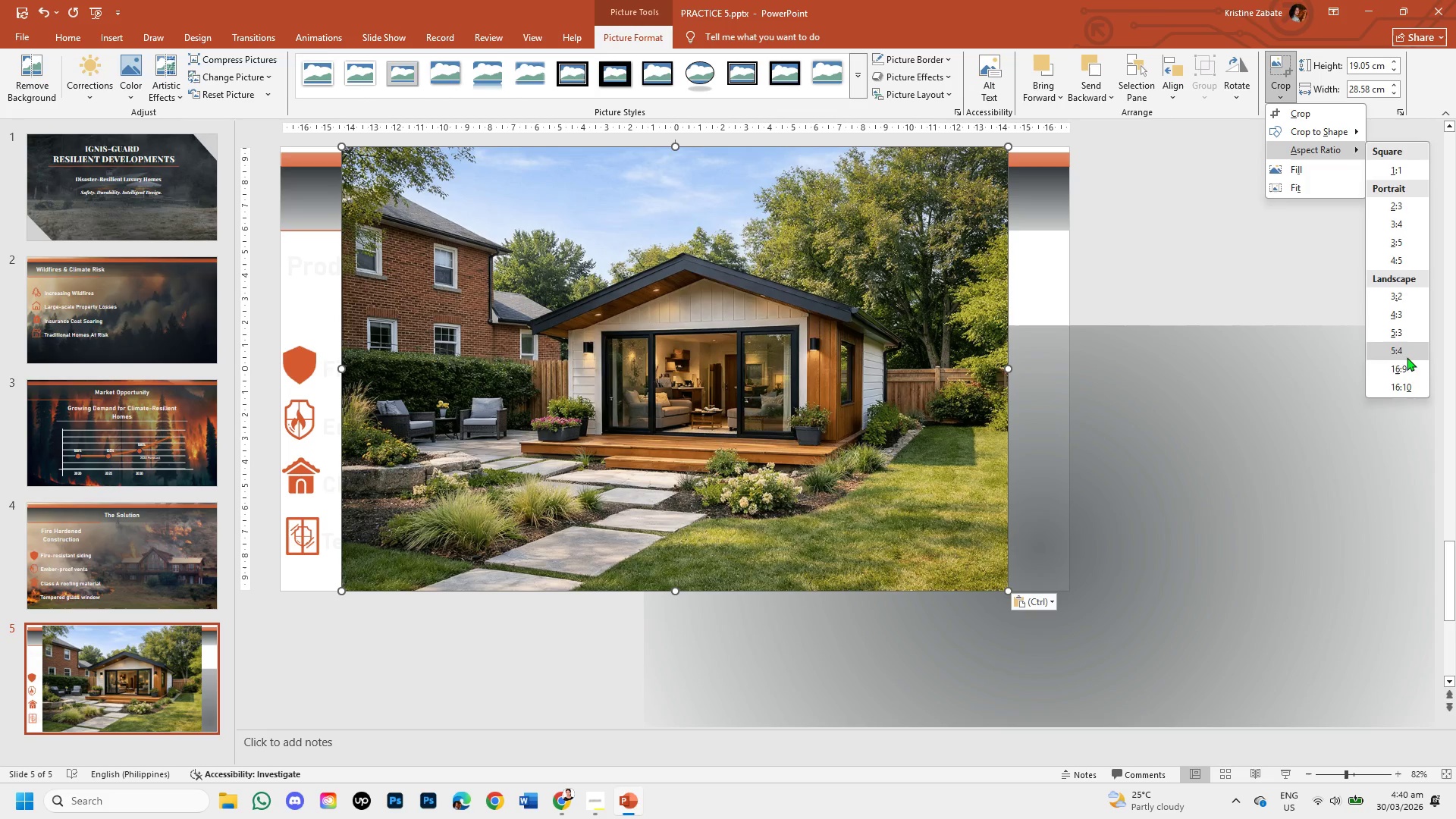 
left_click([1407, 361])
 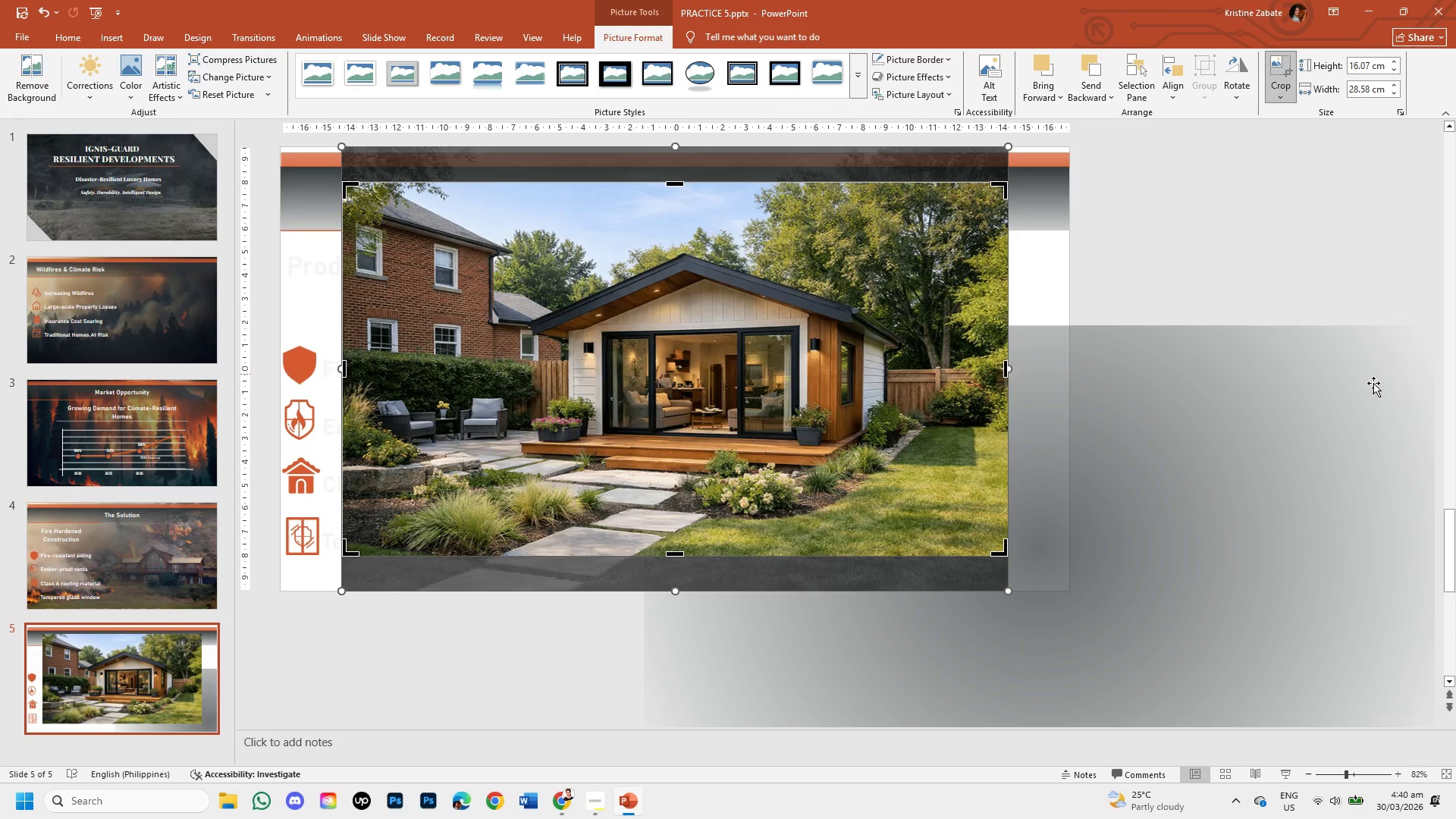 
left_click([1157, 250])
 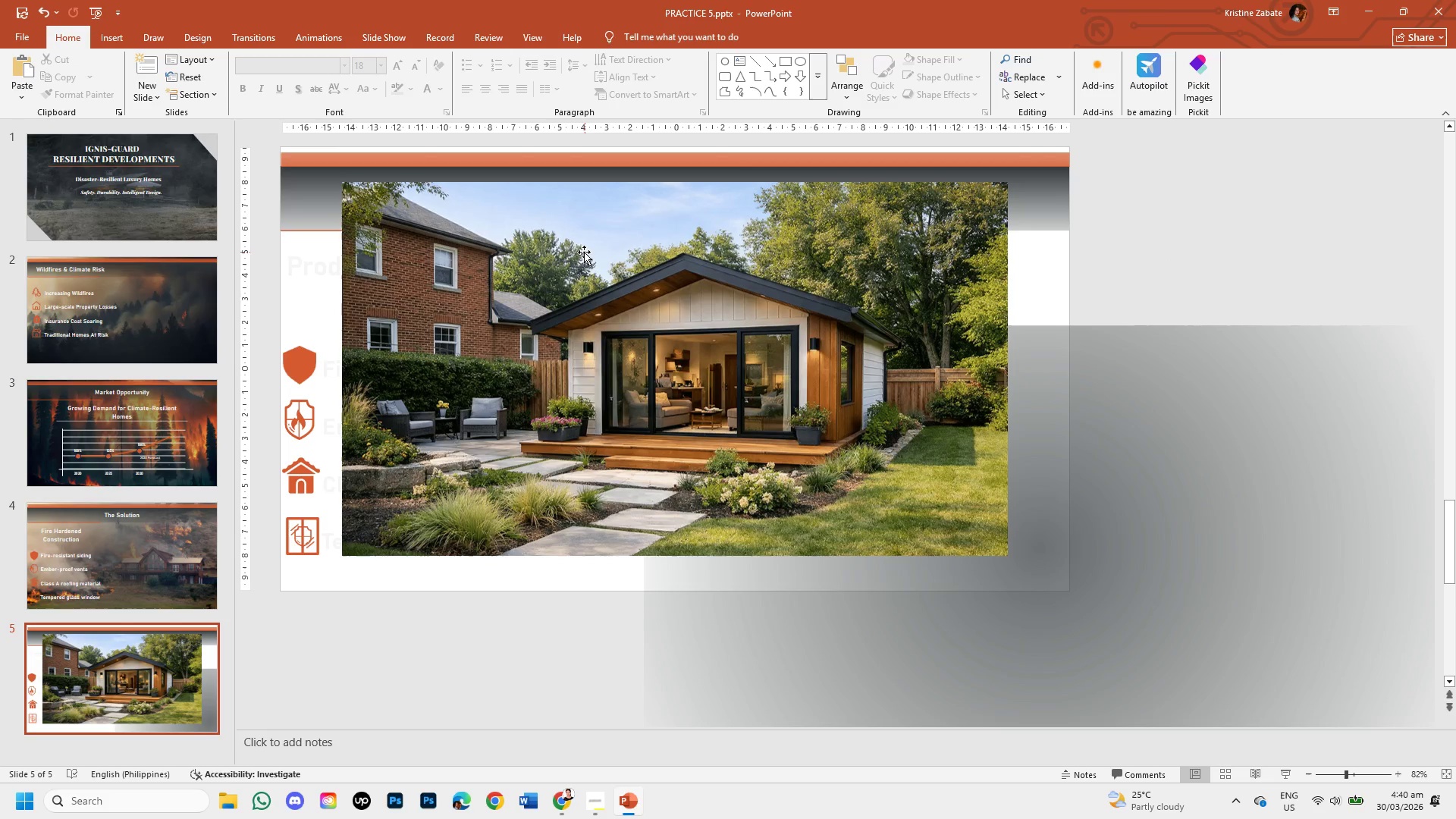 
left_click([590, 221])
 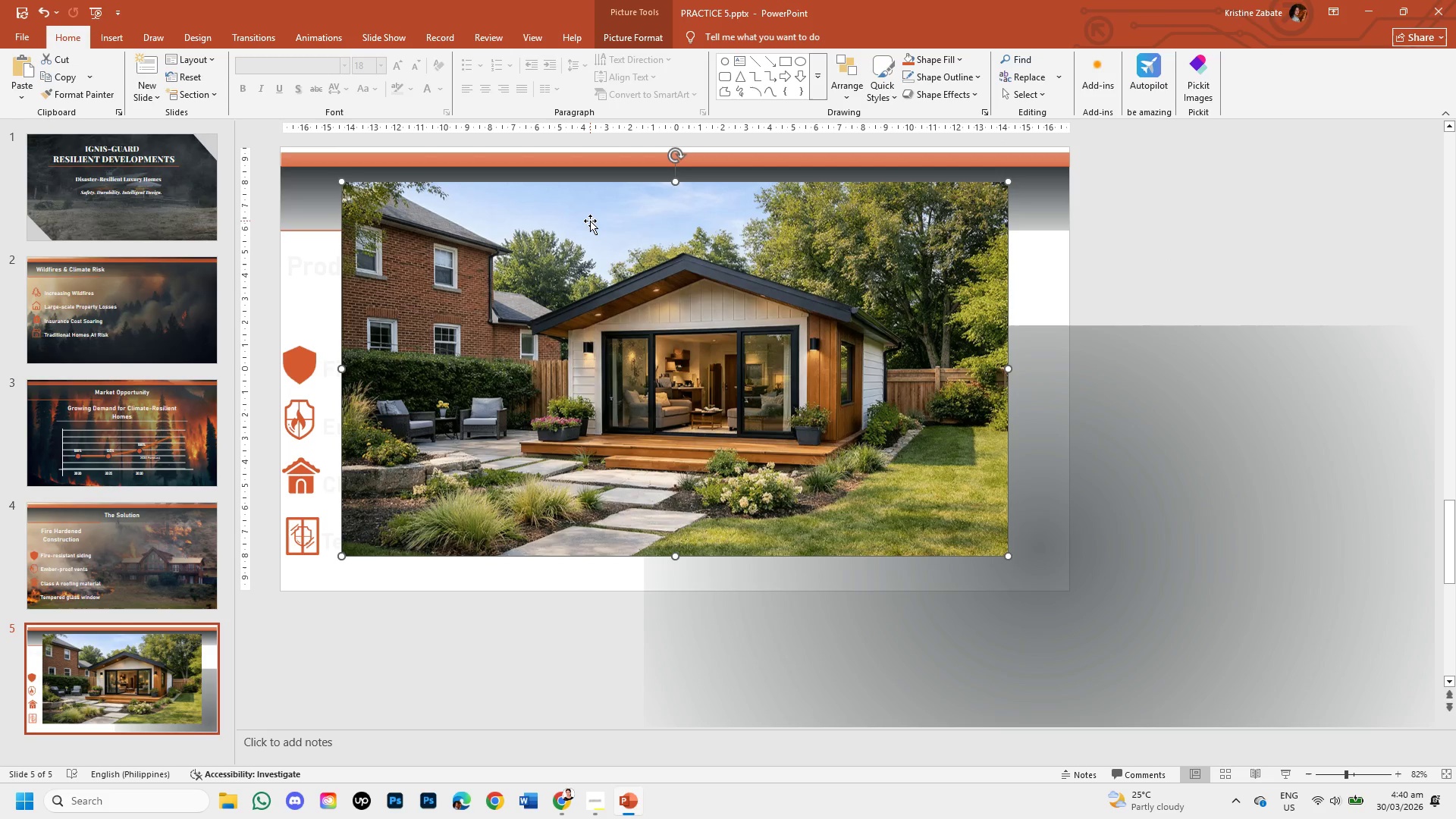 
left_click_drag(start_coordinate=[590, 221], to_coordinate=[527, 182])
 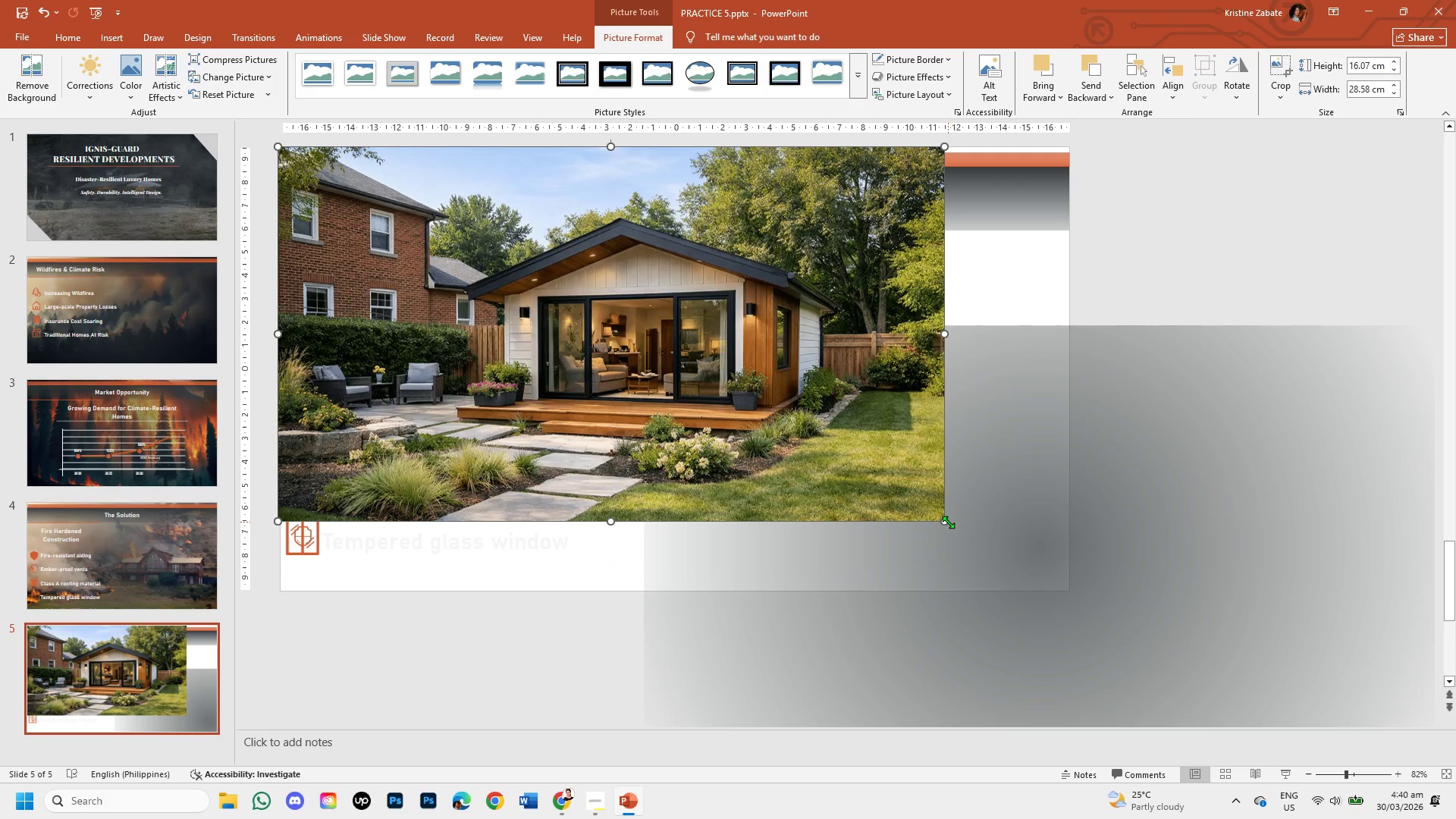 
left_click_drag(start_coordinate=[946, 522], to_coordinate=[1021, 595])
 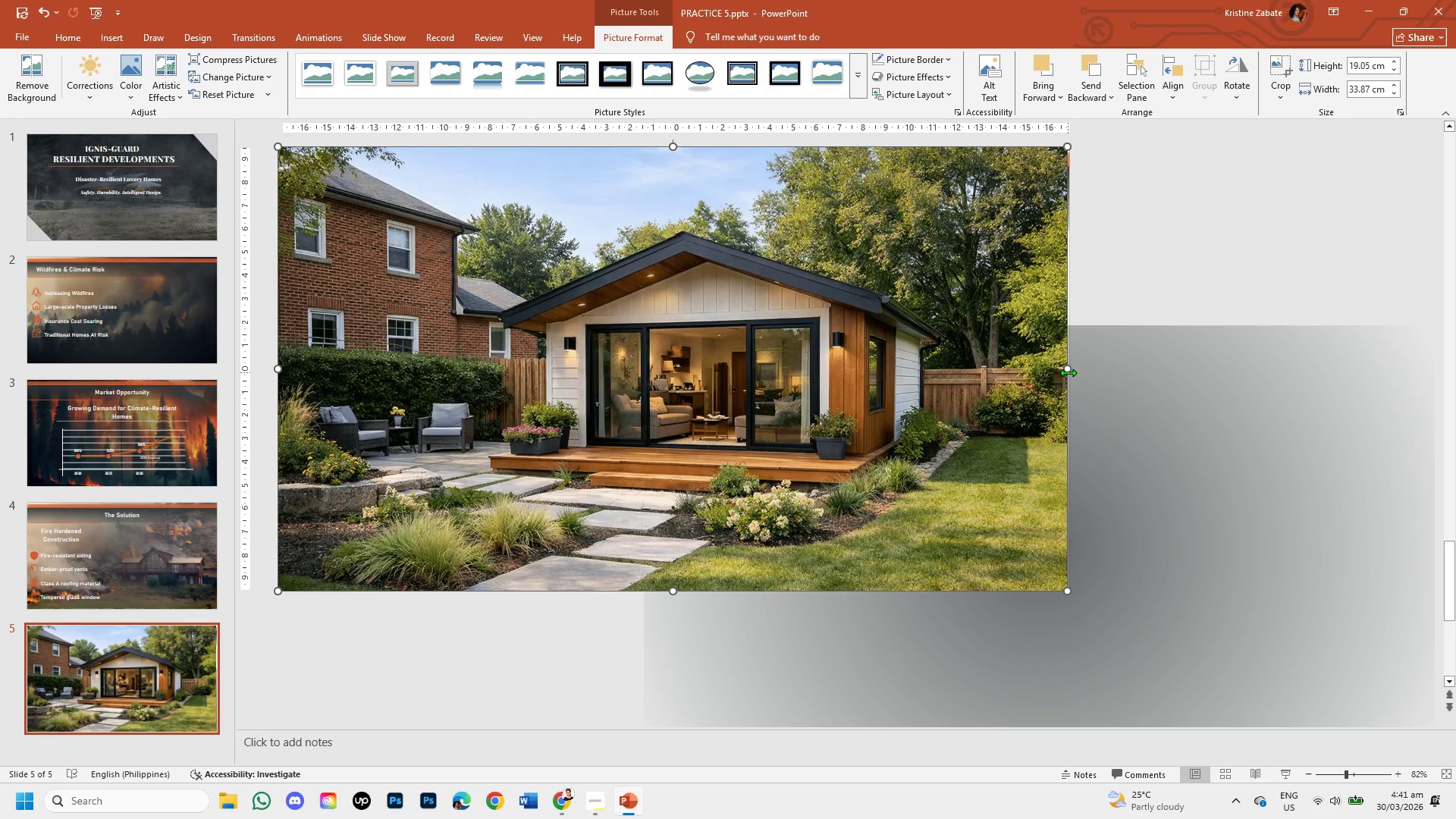 
left_click_drag(start_coordinate=[1068, 366], to_coordinate=[1072, 366])
 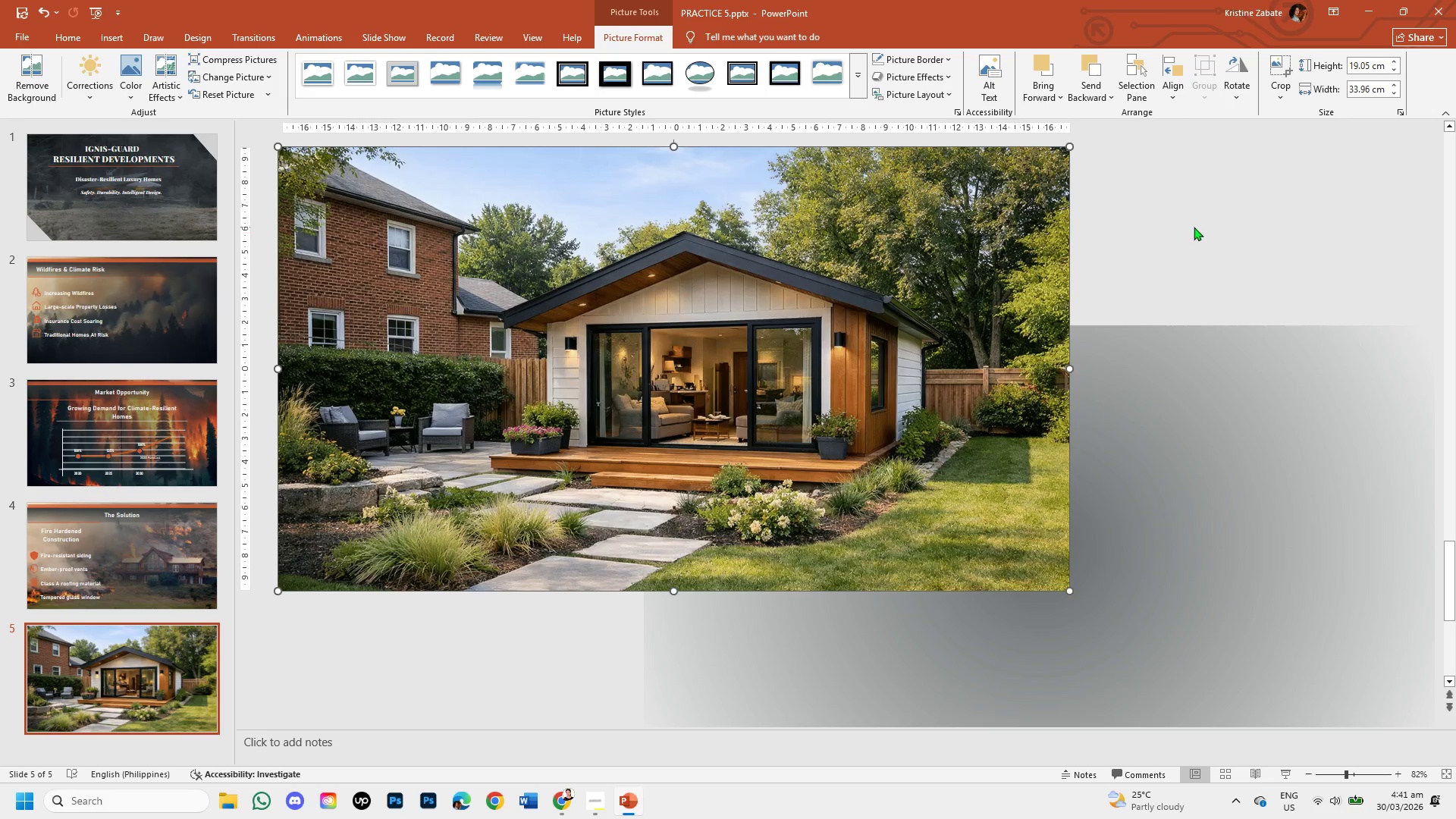 
left_click([1194, 227])
 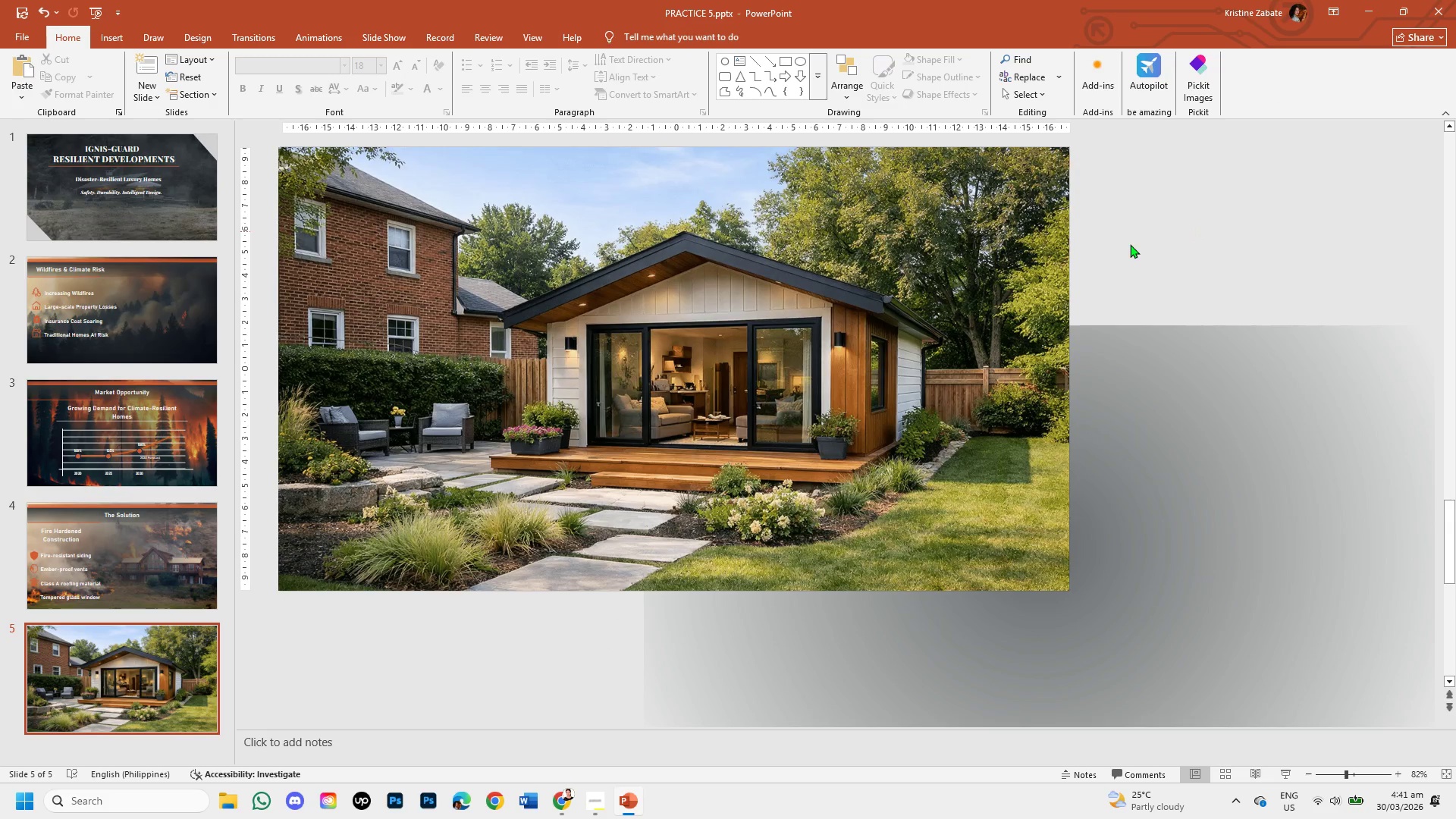 
right_click([819, 287])
 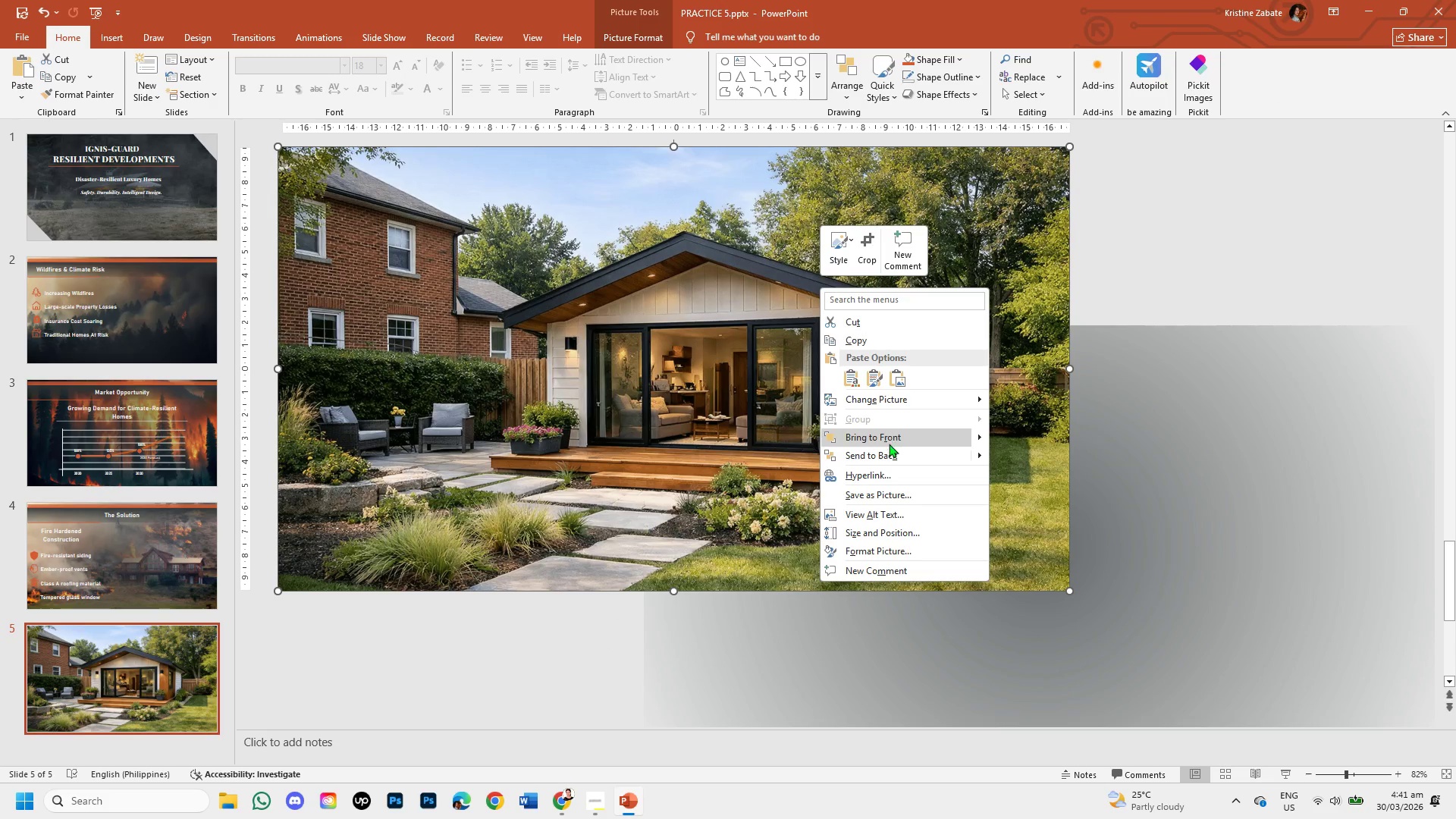 
left_click([890, 454])
 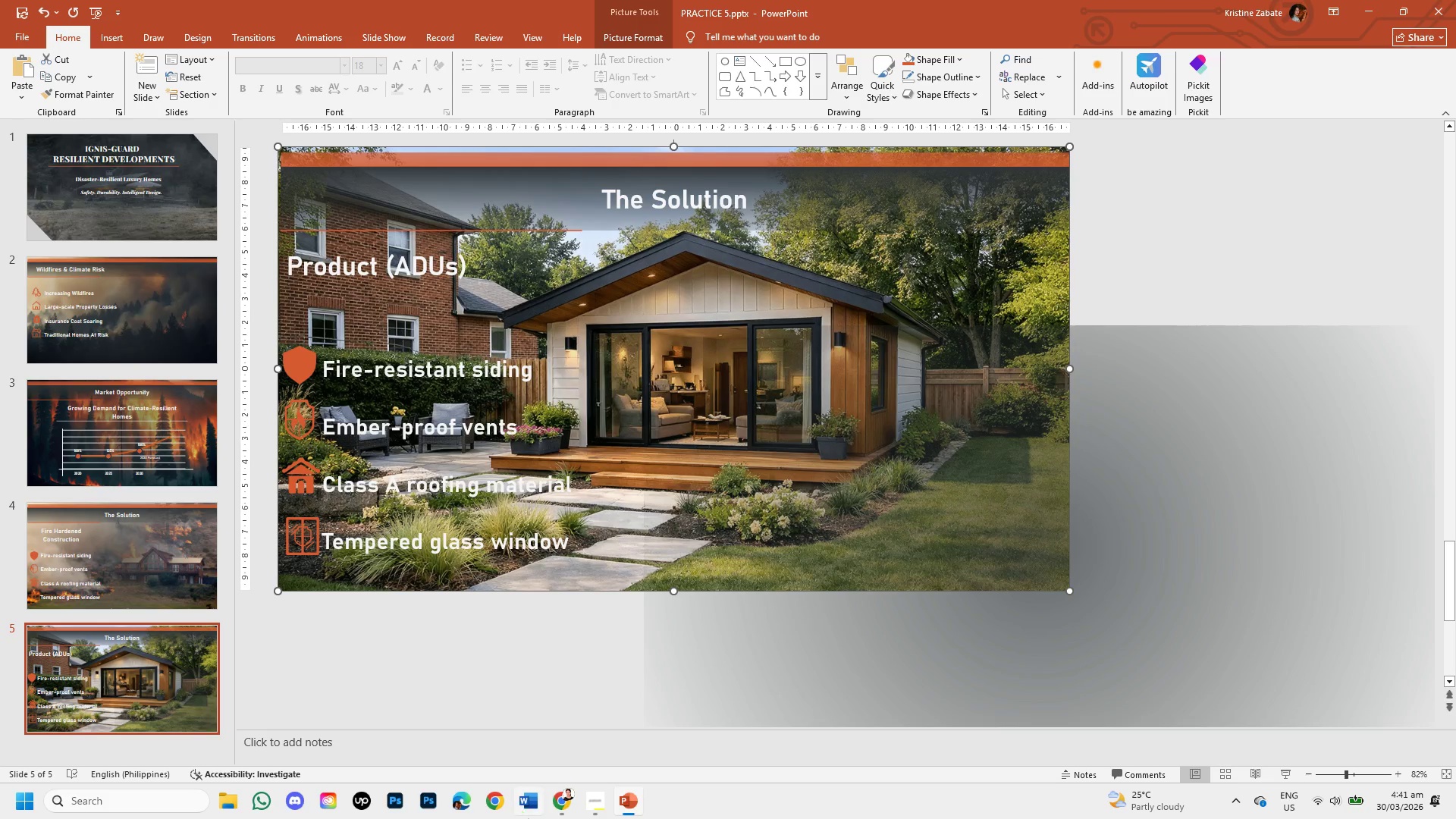 
left_click([554, 803])
 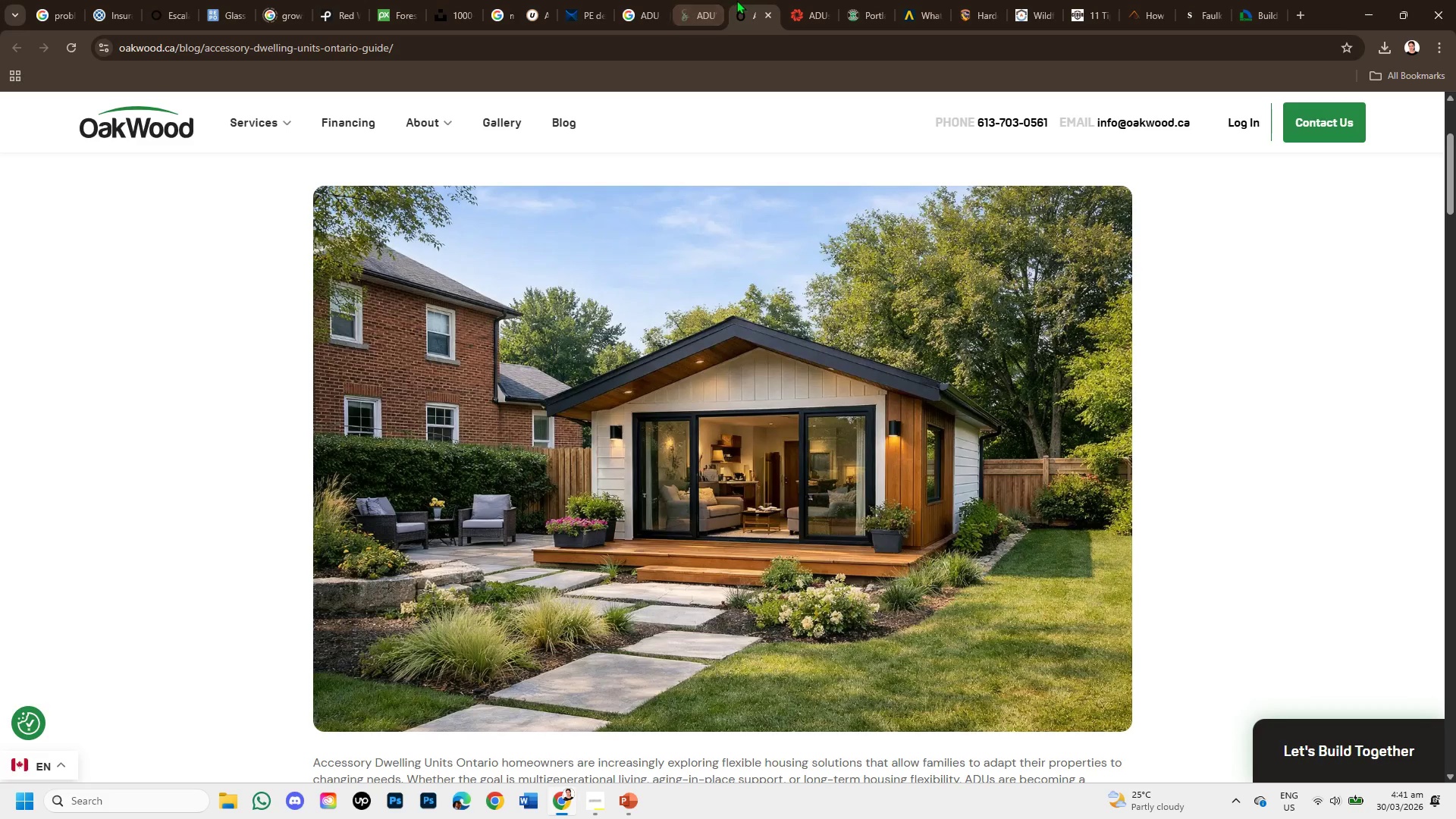 
left_click([707, 1])
 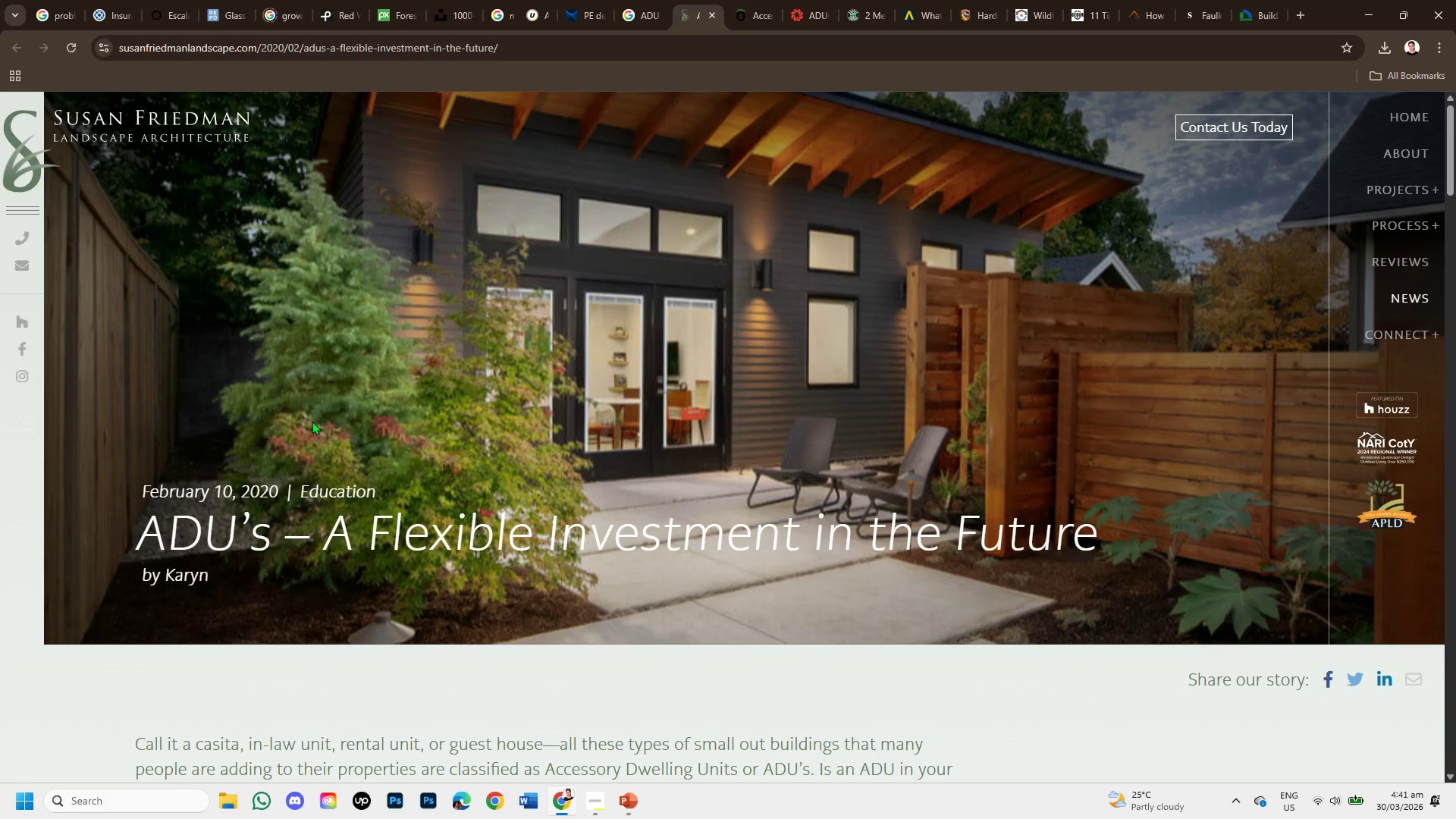 
scroll: coordinate [472, 537], scroll_direction: down, amount: 14.0
 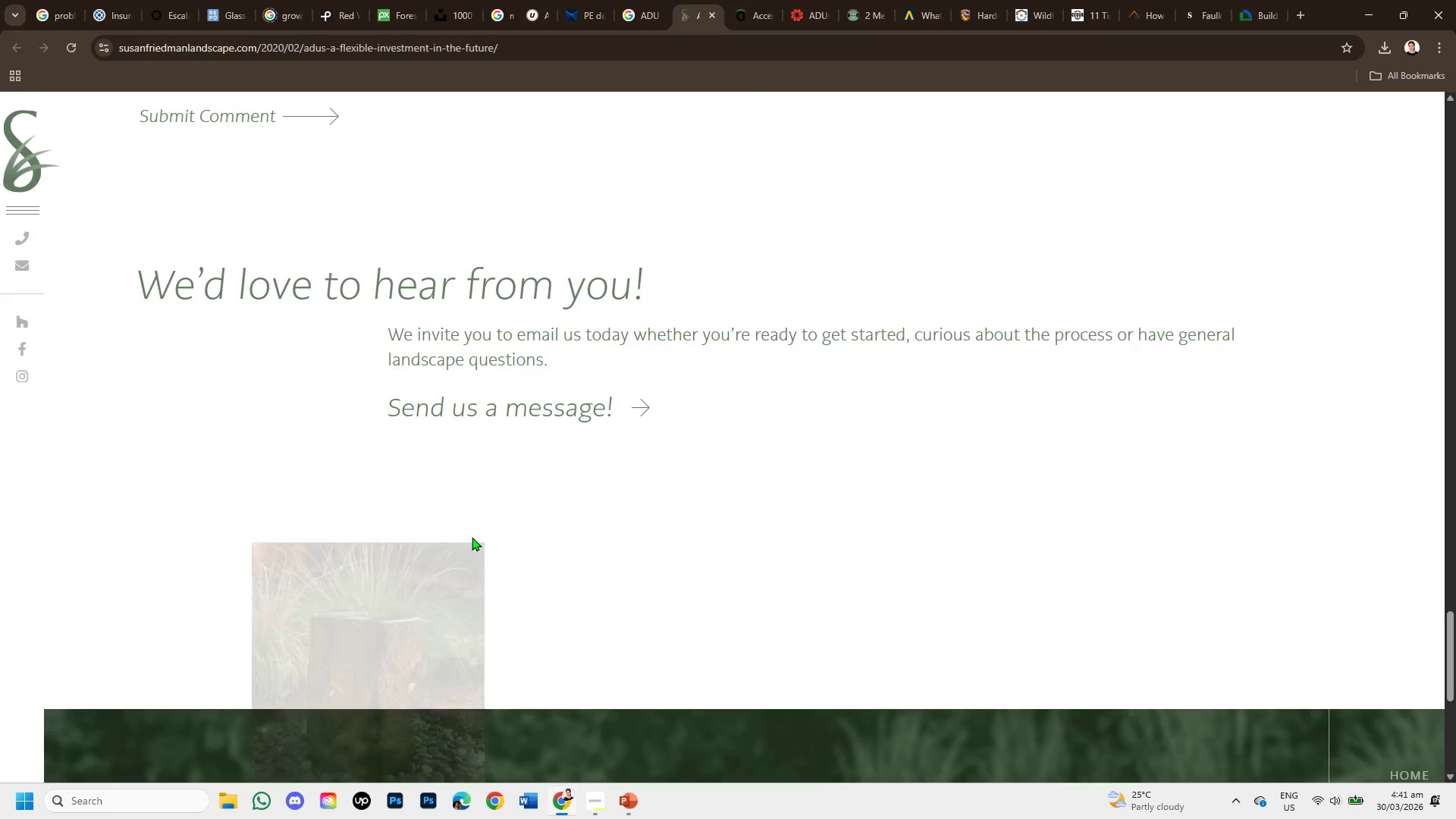 
scroll: coordinate [469, 533], scroll_direction: up, amount: 8.0
 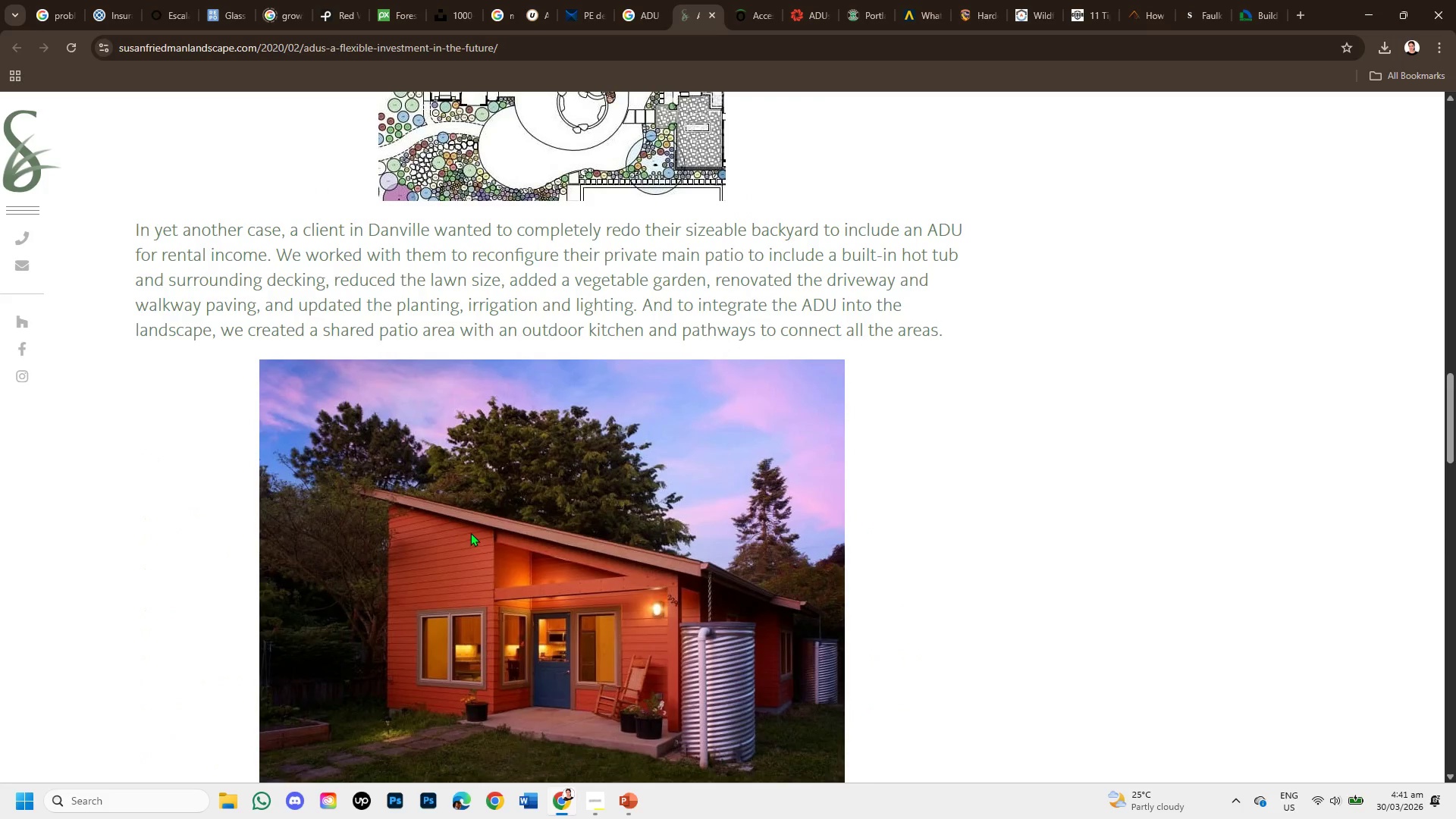 
scroll: coordinate [470, 532], scroll_direction: down, amount: 1.0
 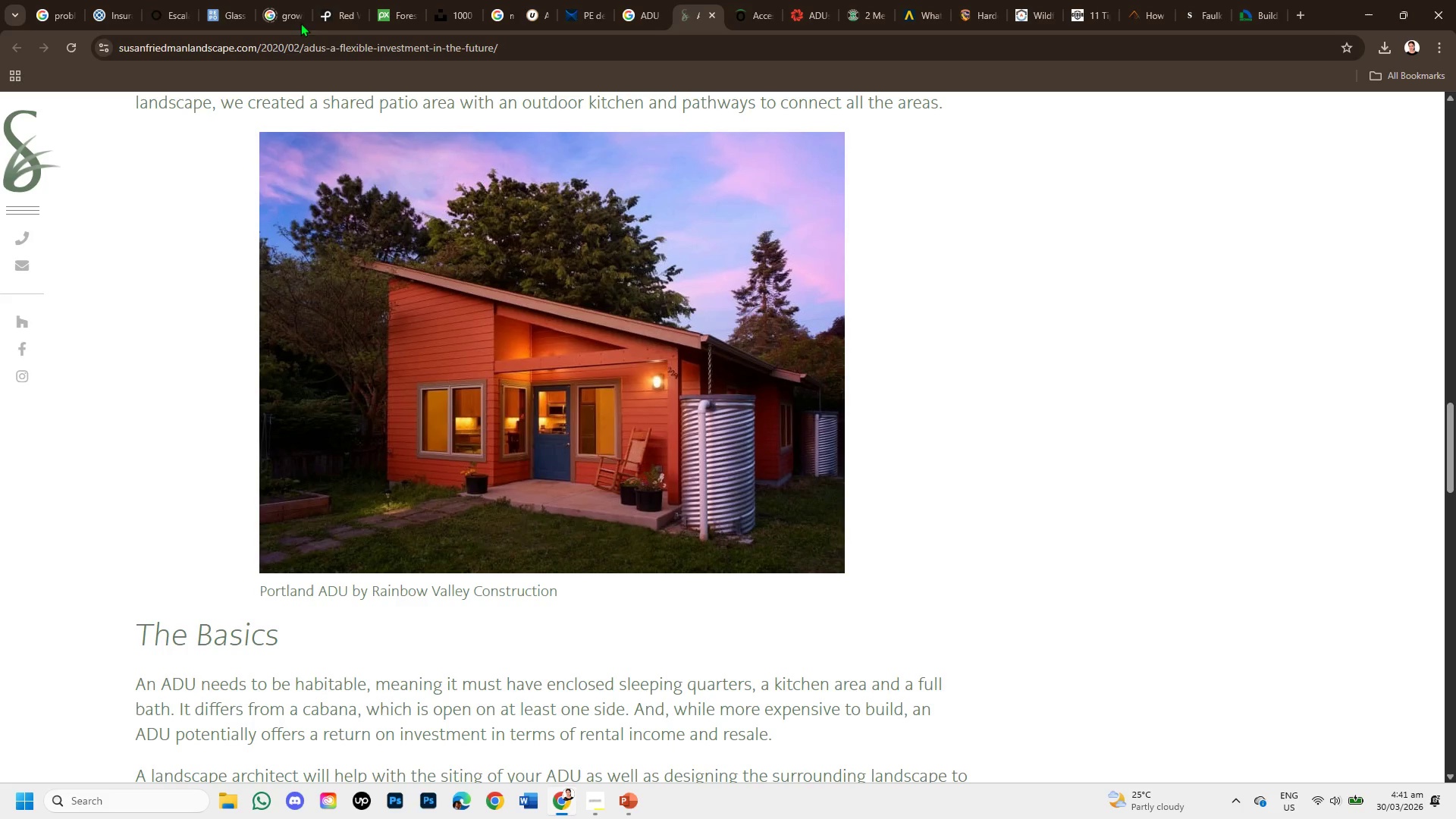 
mouse_move([711, 39])
 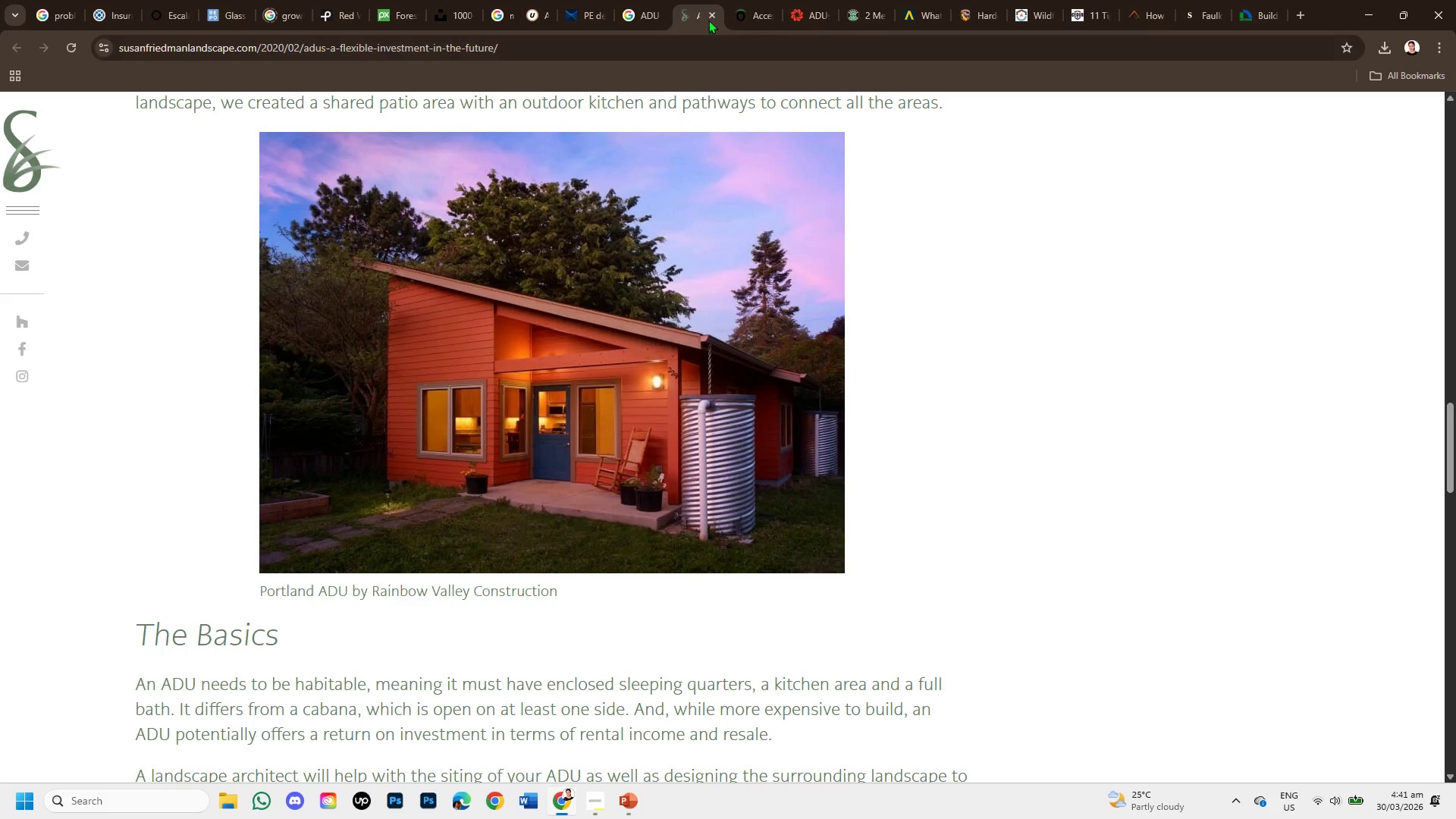 
left_click([708, 13])
 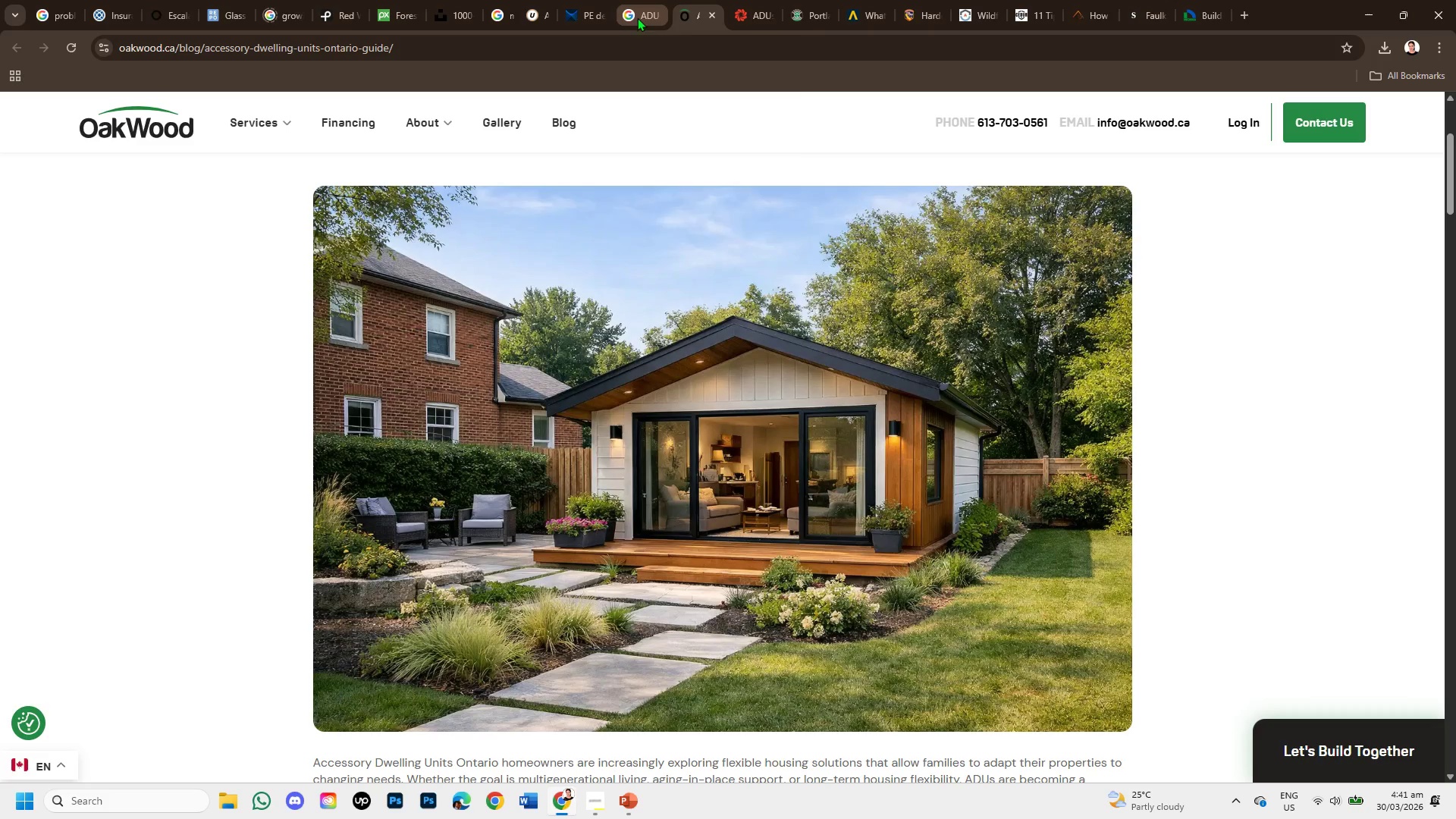 
scroll: coordinate [789, 387], scroll_direction: down, amount: 7.0
 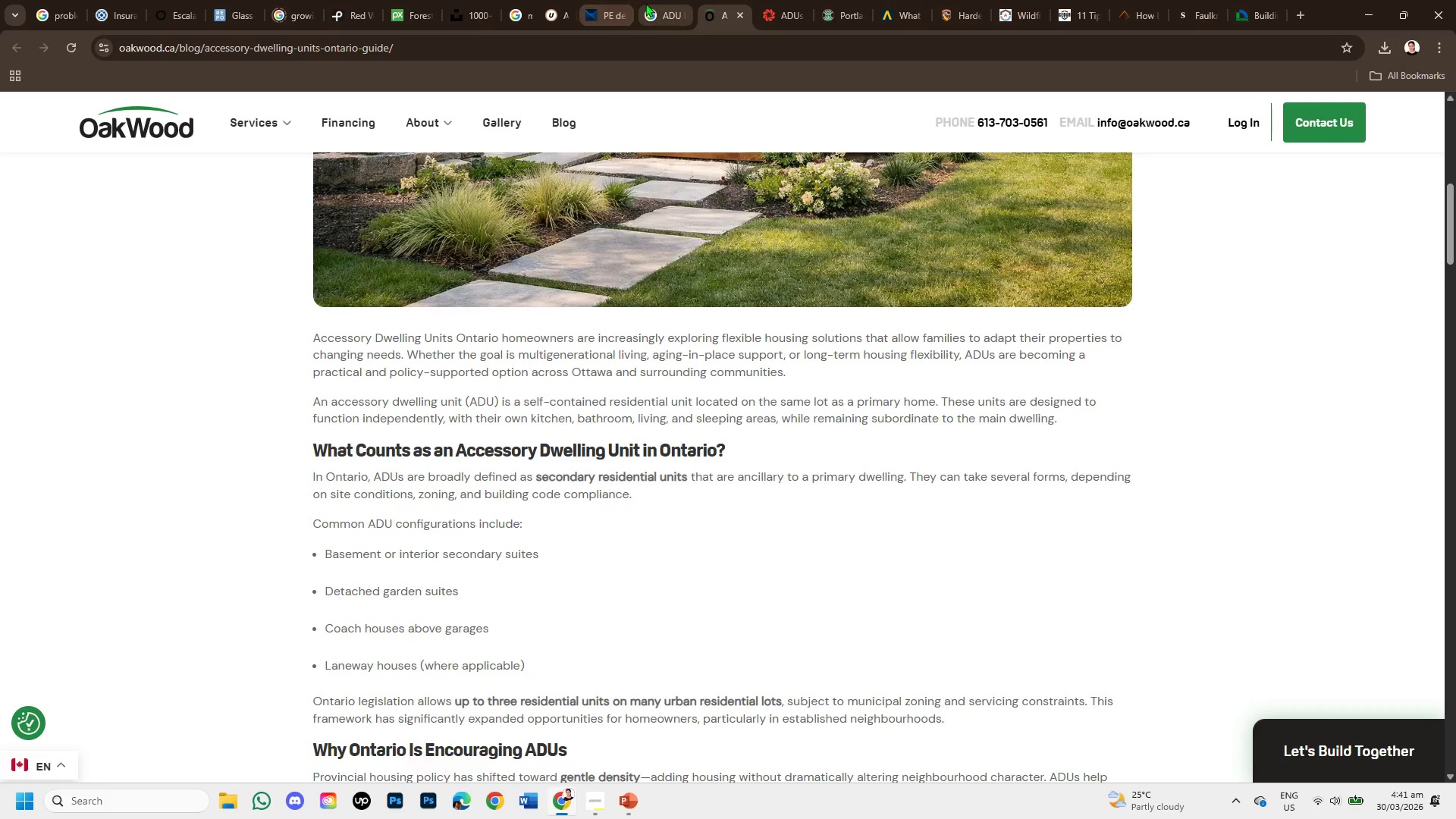 
left_click([646, 4])
 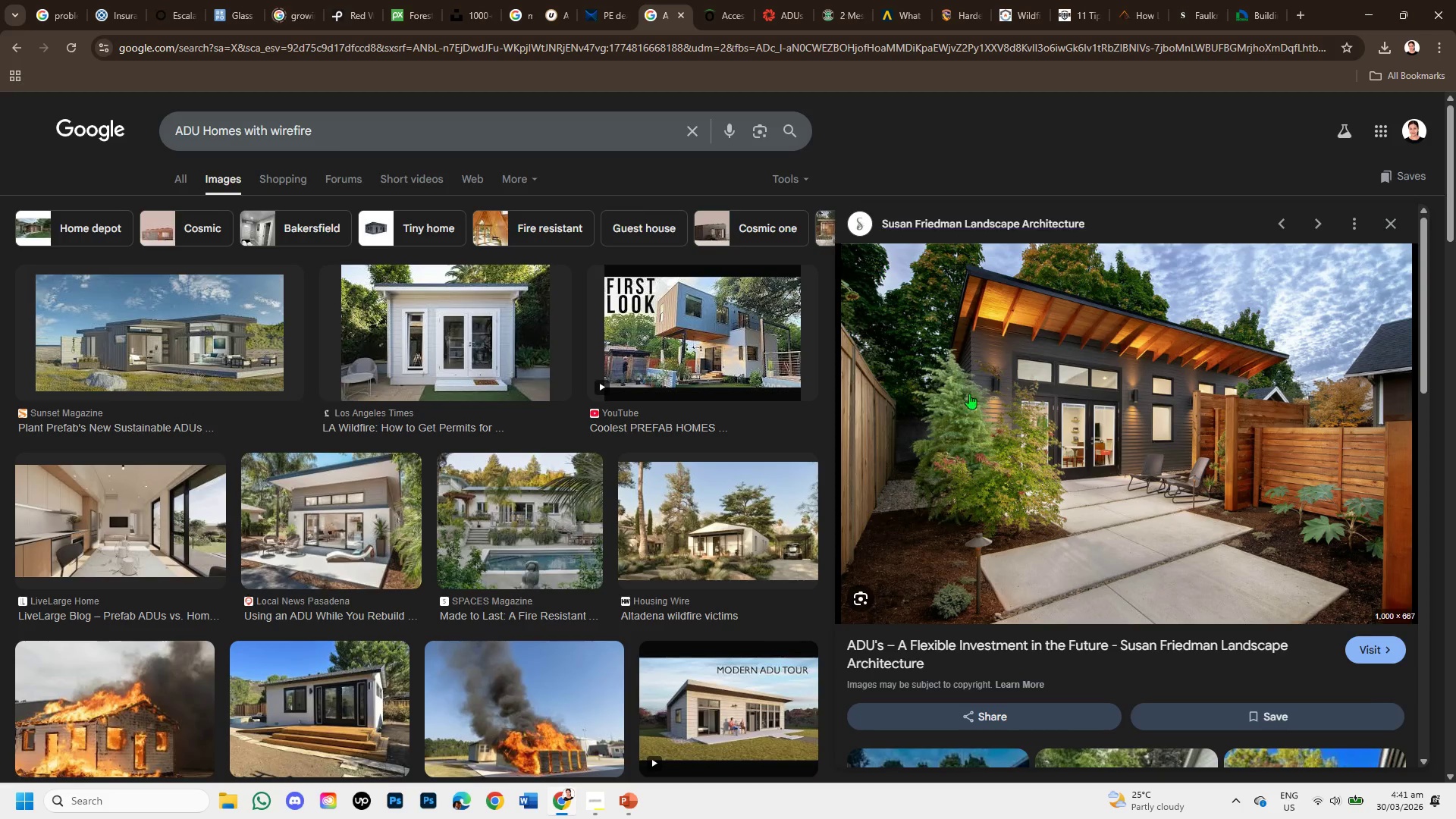 
scroll: coordinate [1161, 634], scroll_direction: down, amount: 5.0
 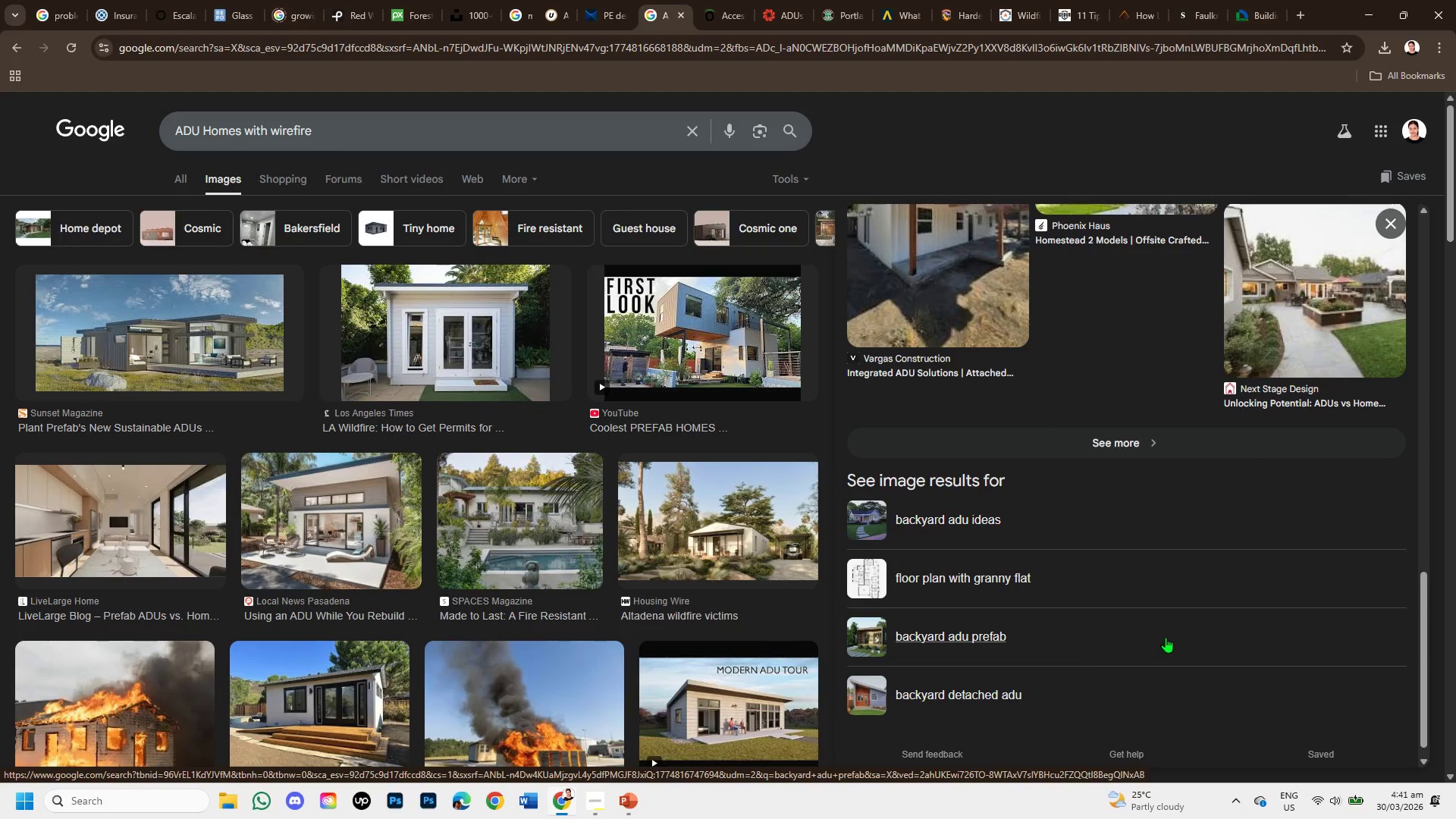 
scroll: coordinate [1179, 624], scroll_direction: up, amount: 8.0
 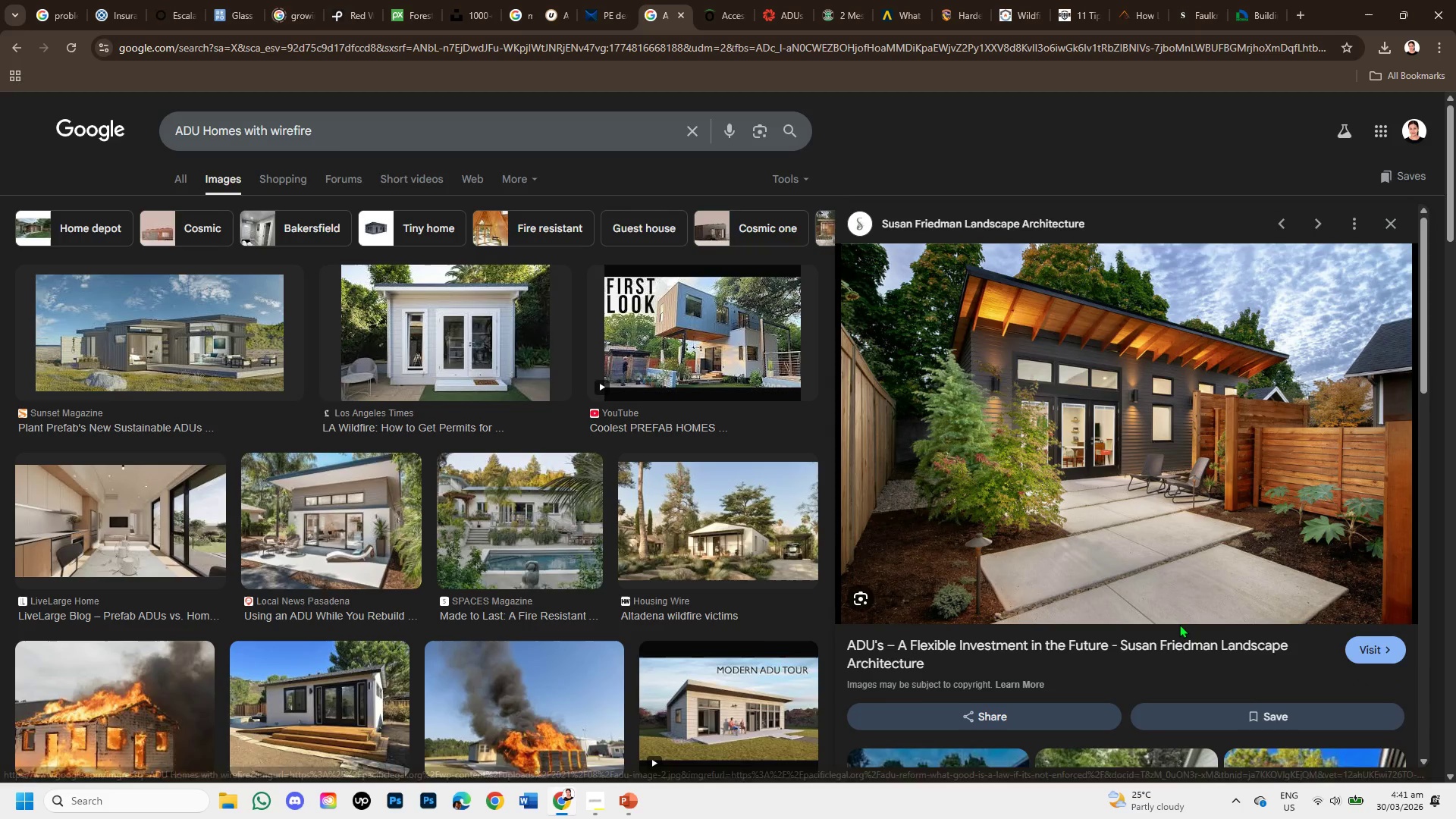 
scroll: coordinate [1179, 624], scroll_direction: down, amount: 1.0
 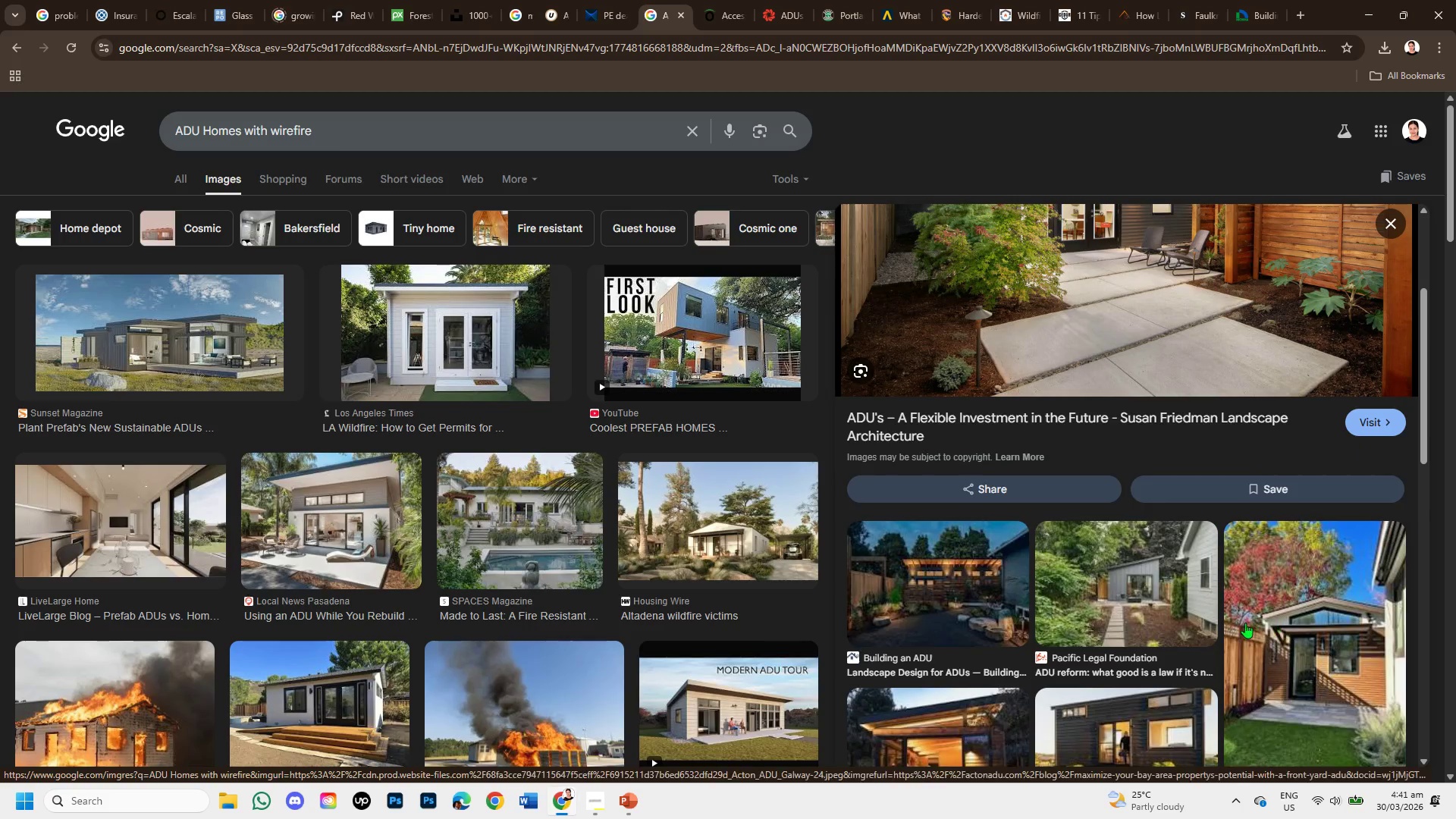 
left_click([1059, 564])
 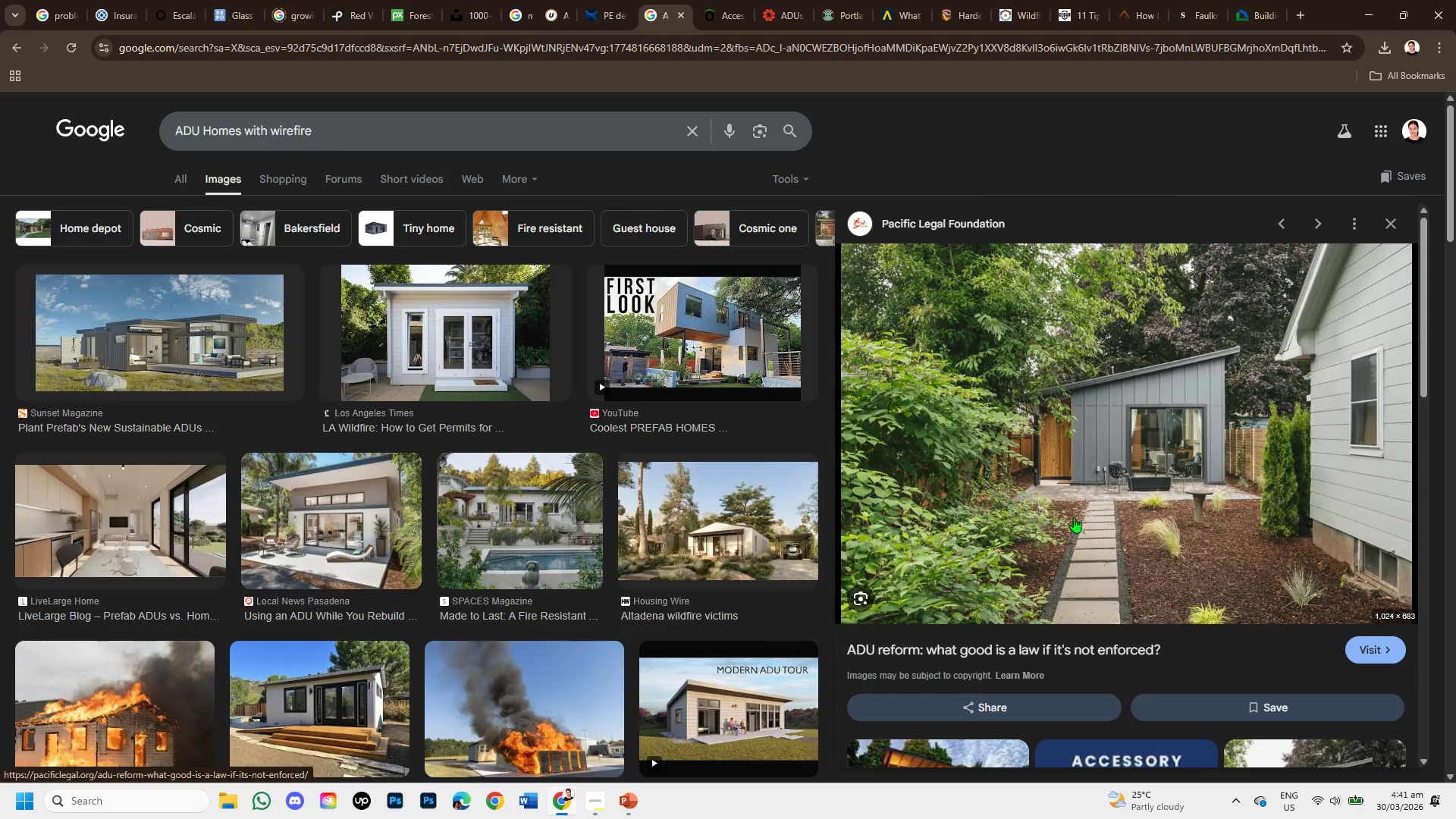 
right_click([1090, 429])
 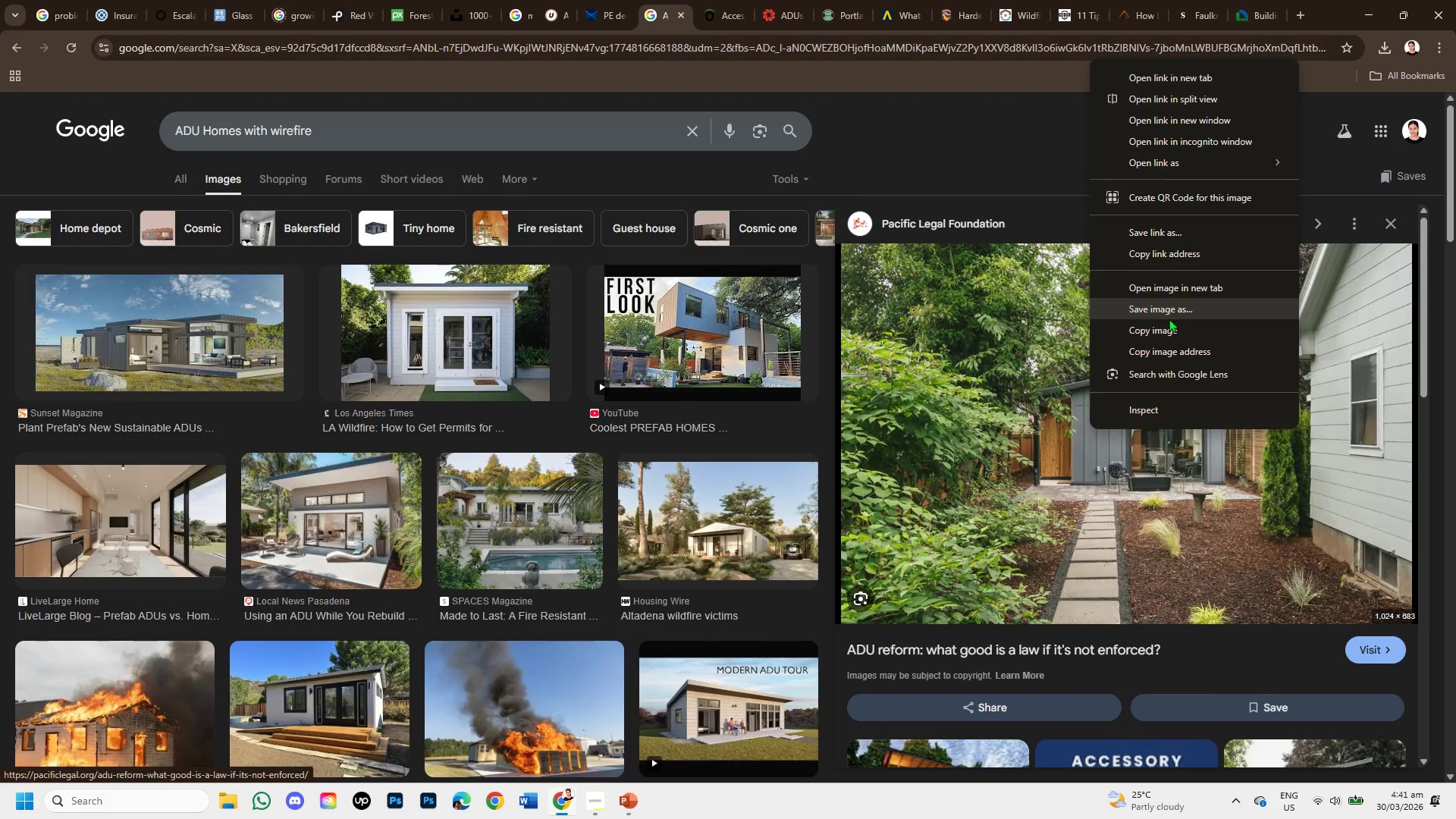 
left_click([1169, 327])
 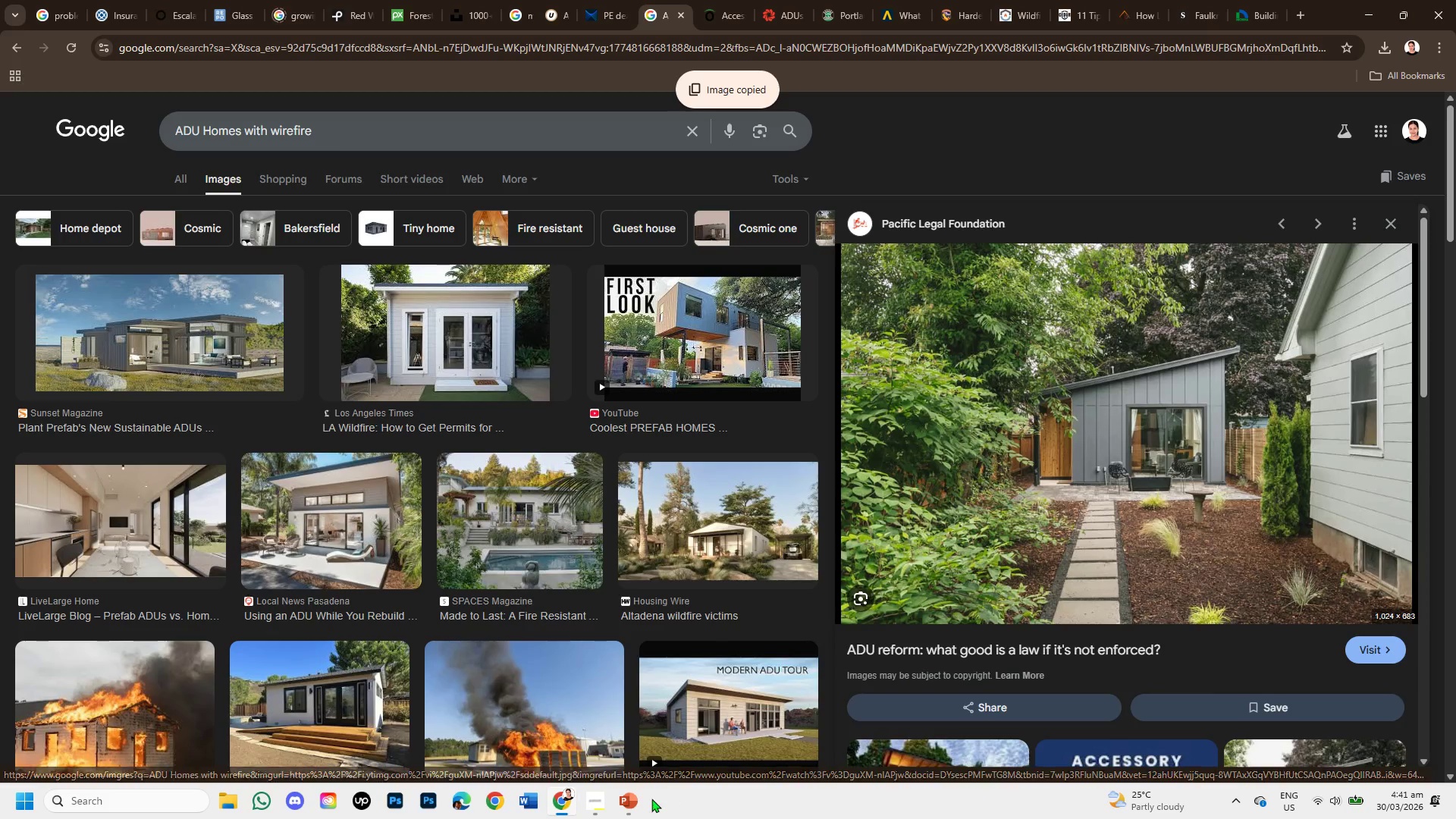 
left_click([635, 799])
 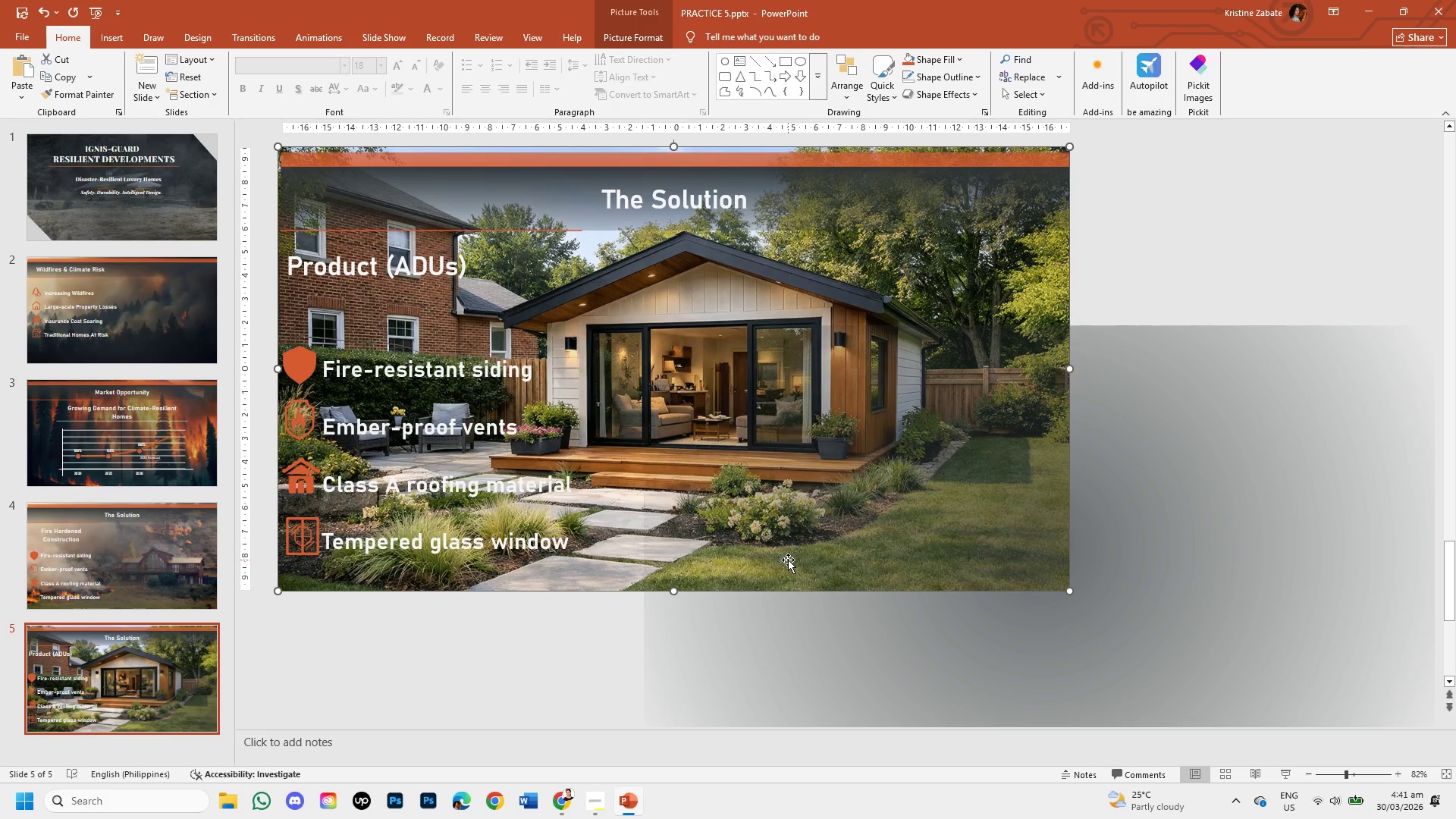 
key(Control+V)
 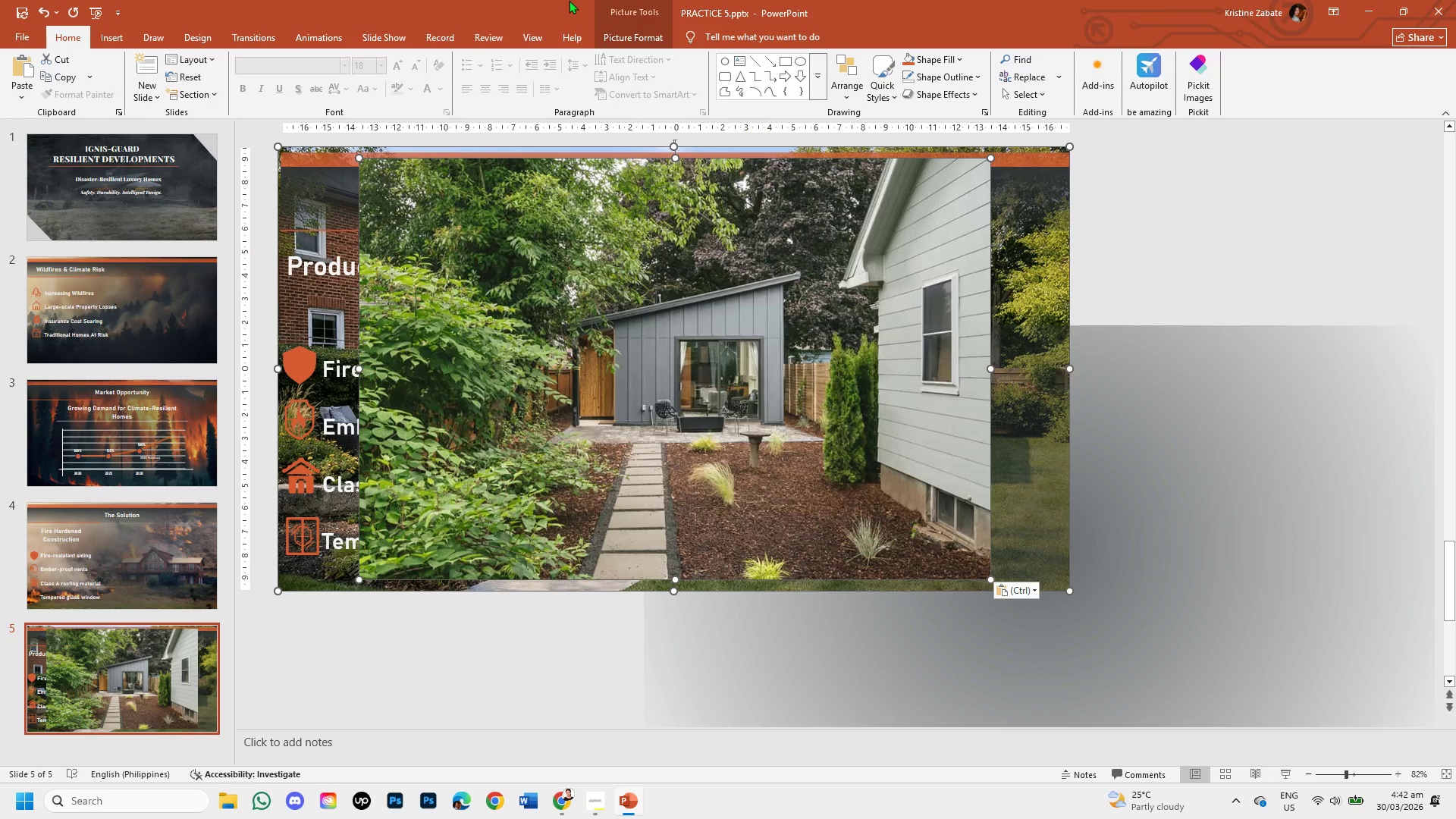 
left_click([672, 279])
 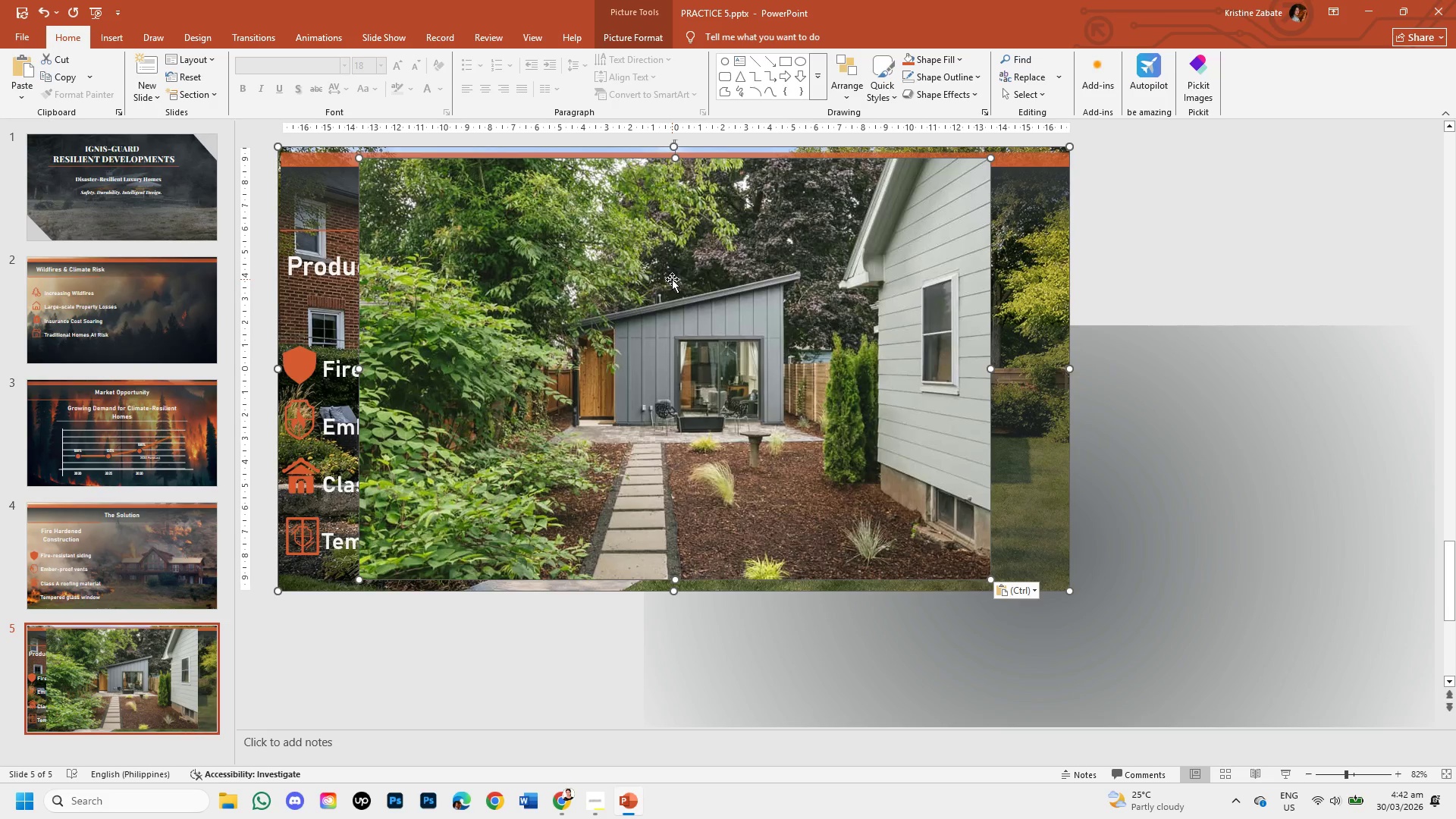 
key(Backspace)
 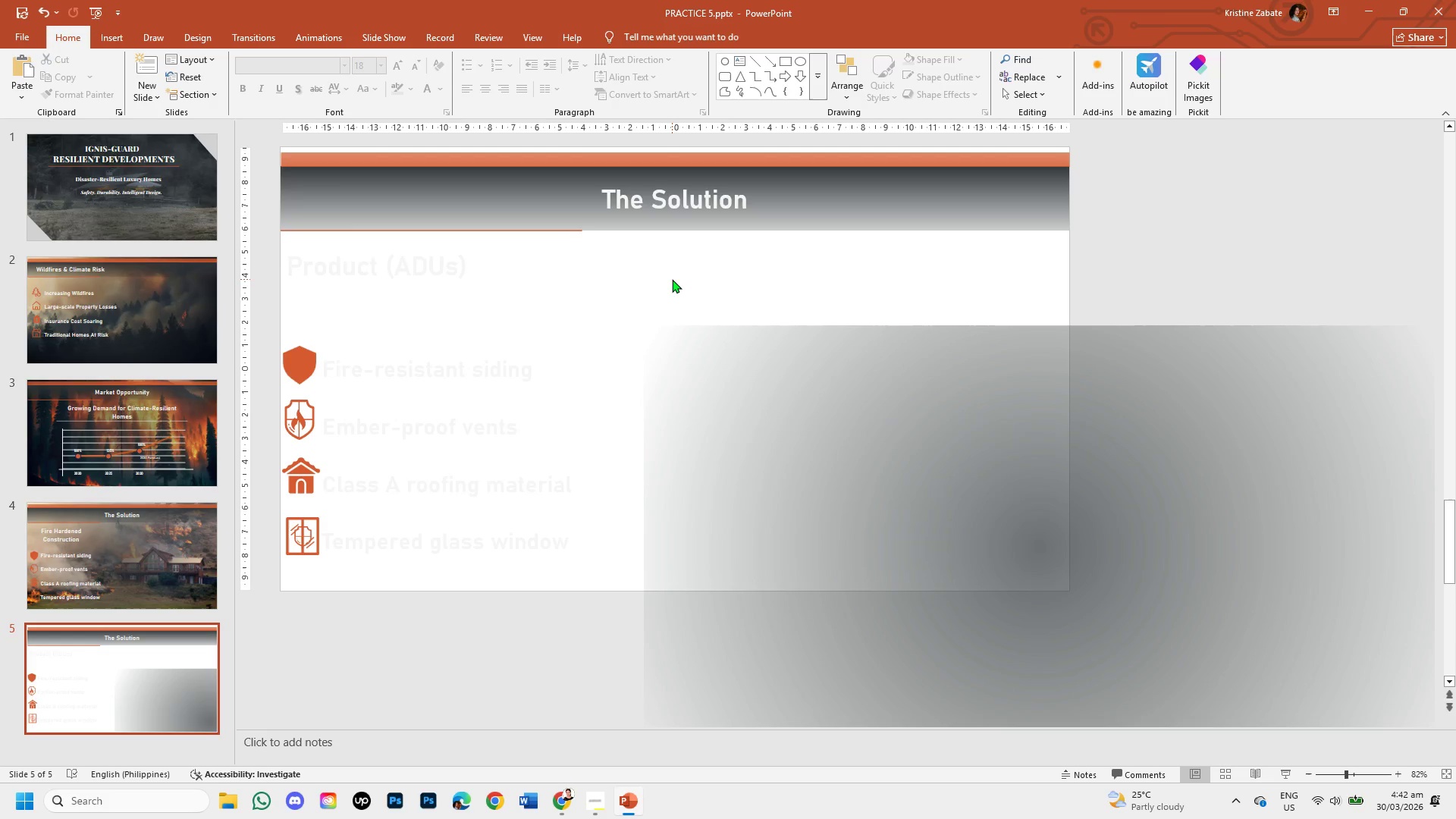 
key(Control+Z)
 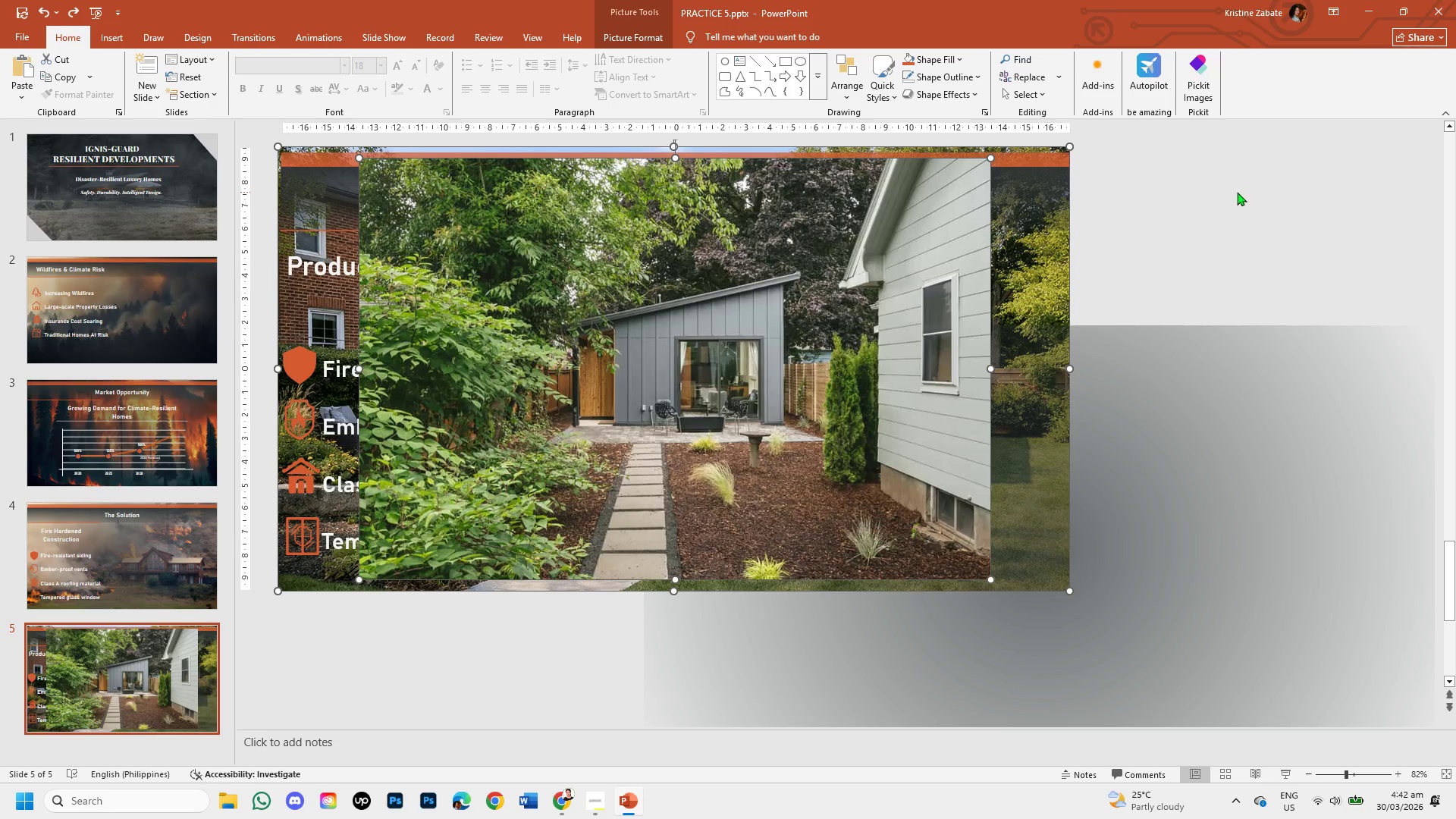 
left_click([1237, 192])
 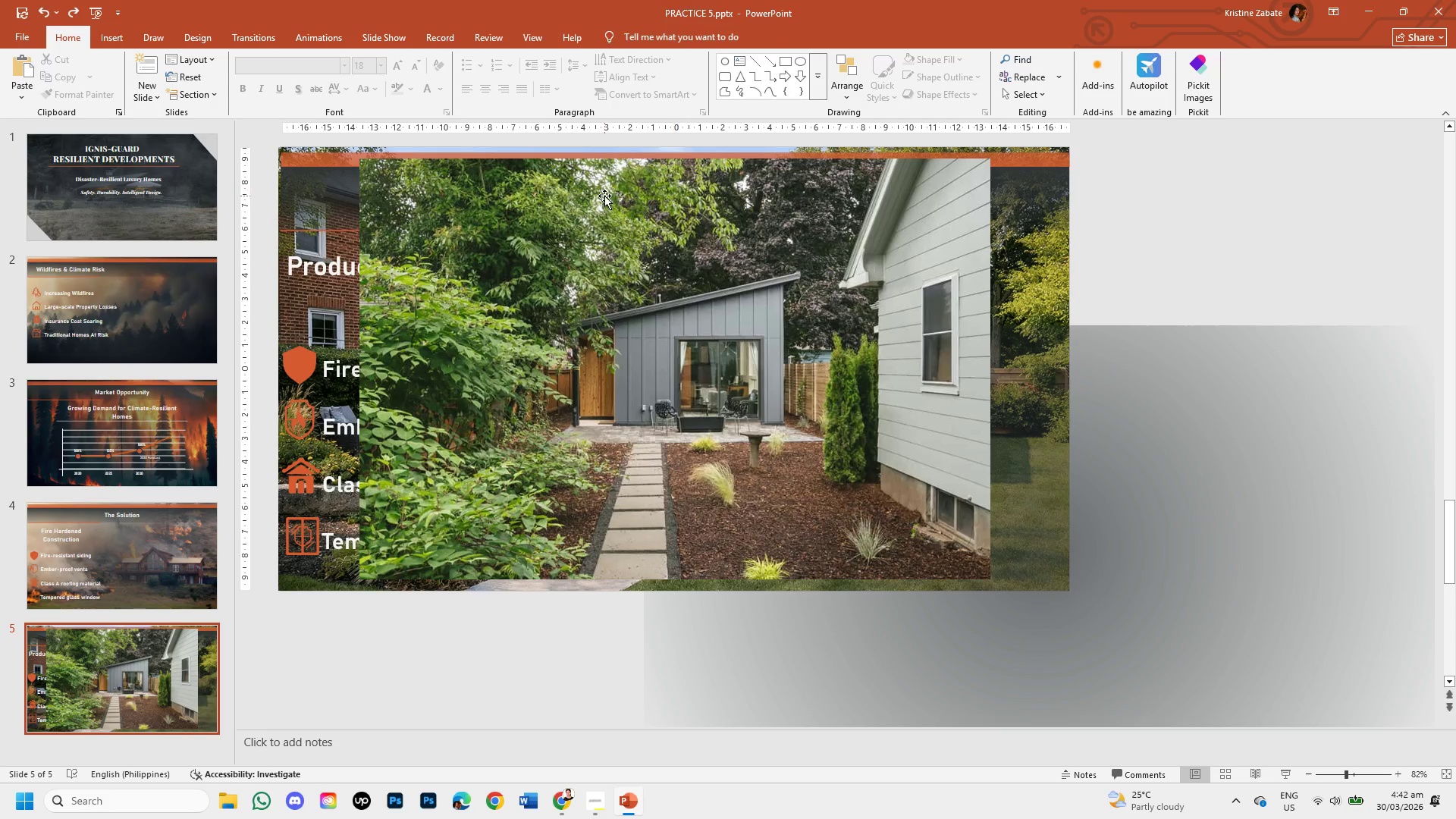 
left_click([604, 196])
 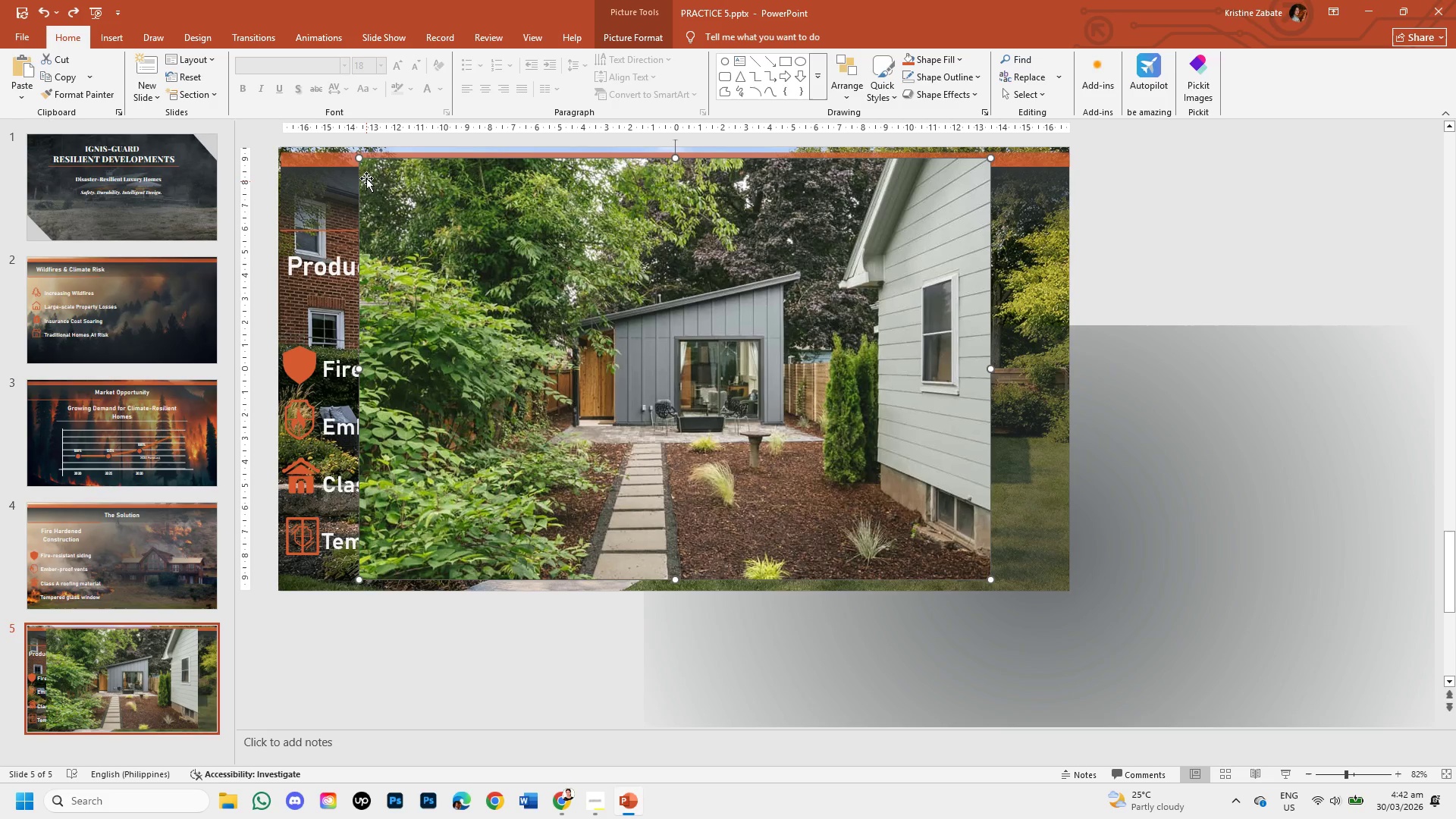 
left_click_drag(start_coordinate=[361, 162], to_coordinate=[885, 435])
 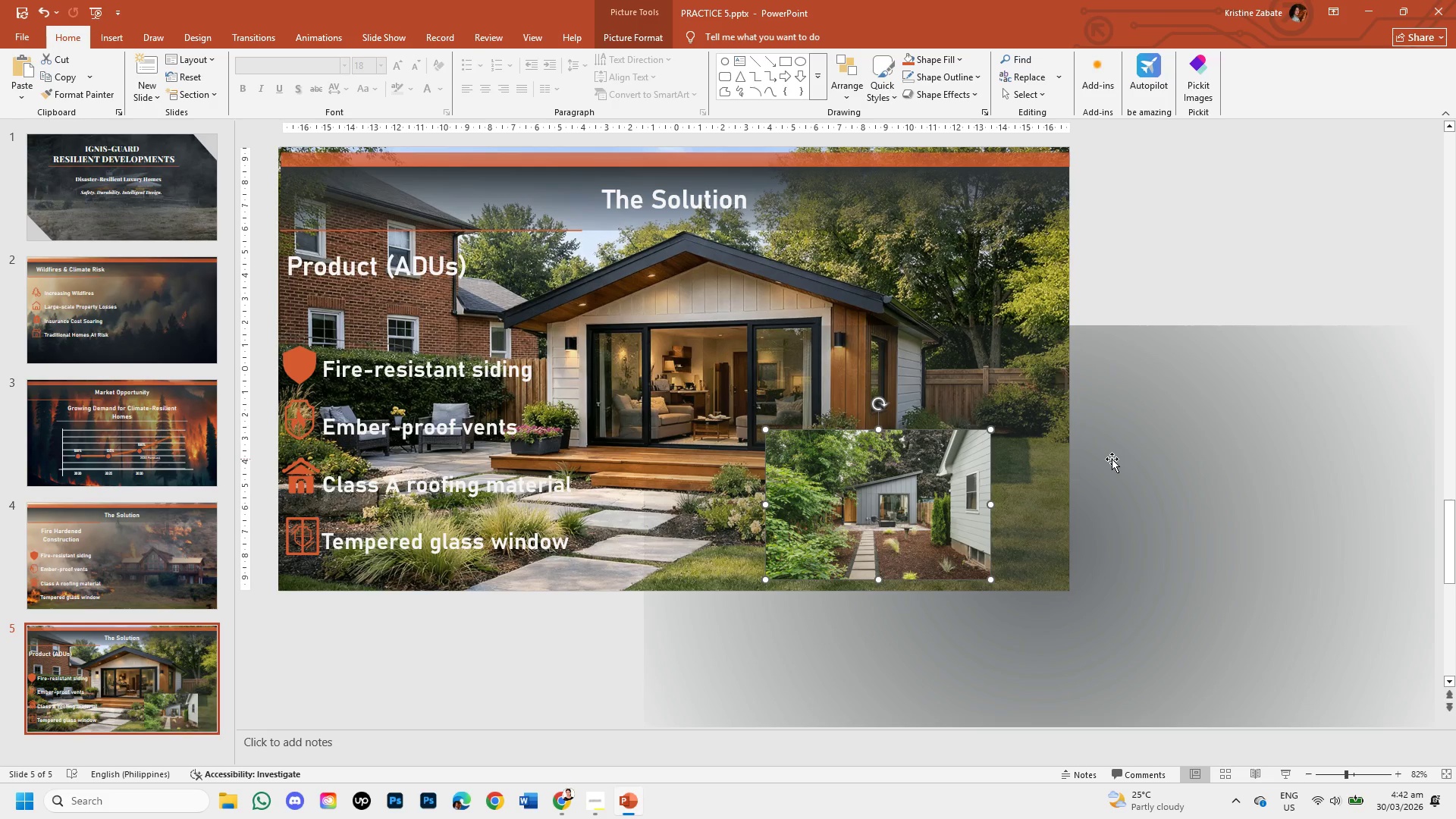 
left_click_drag(start_coordinate=[1112, 459], to_coordinate=[1417, 284])
 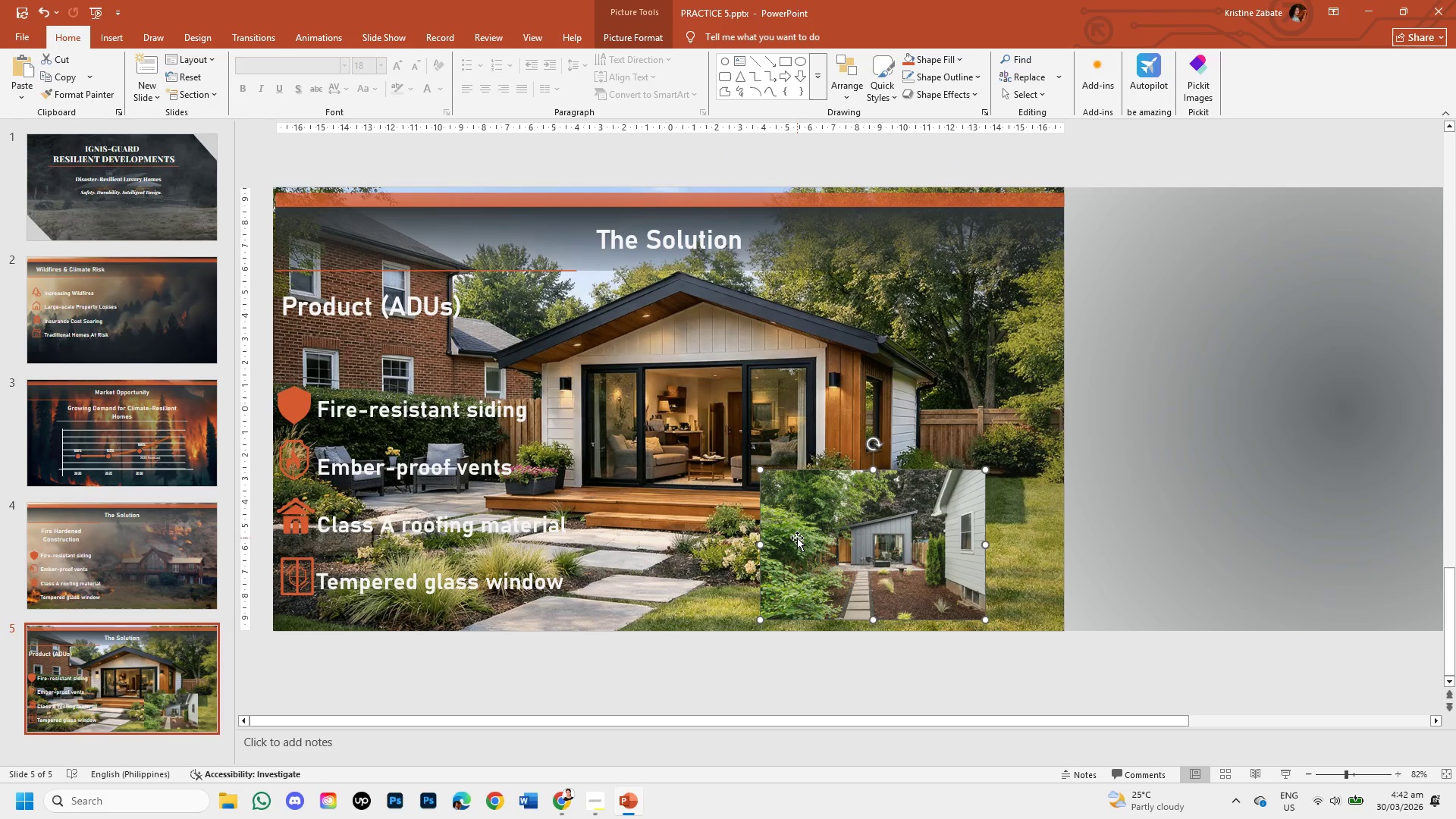 
left_click_drag(start_coordinate=[808, 546], to_coordinate=[887, 563])
 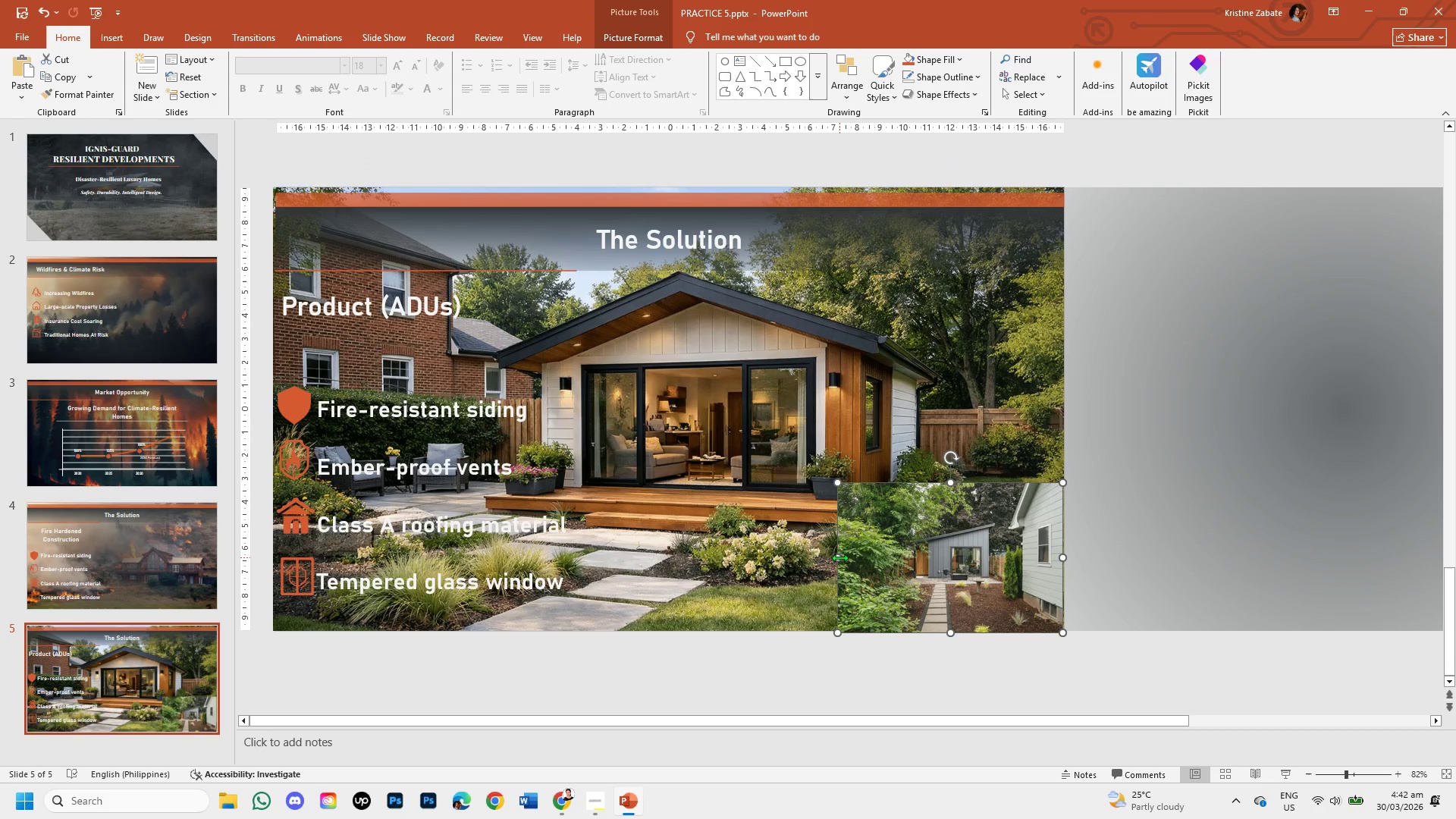 
left_click_drag(start_coordinate=[839, 557], to_coordinate=[875, 561])
 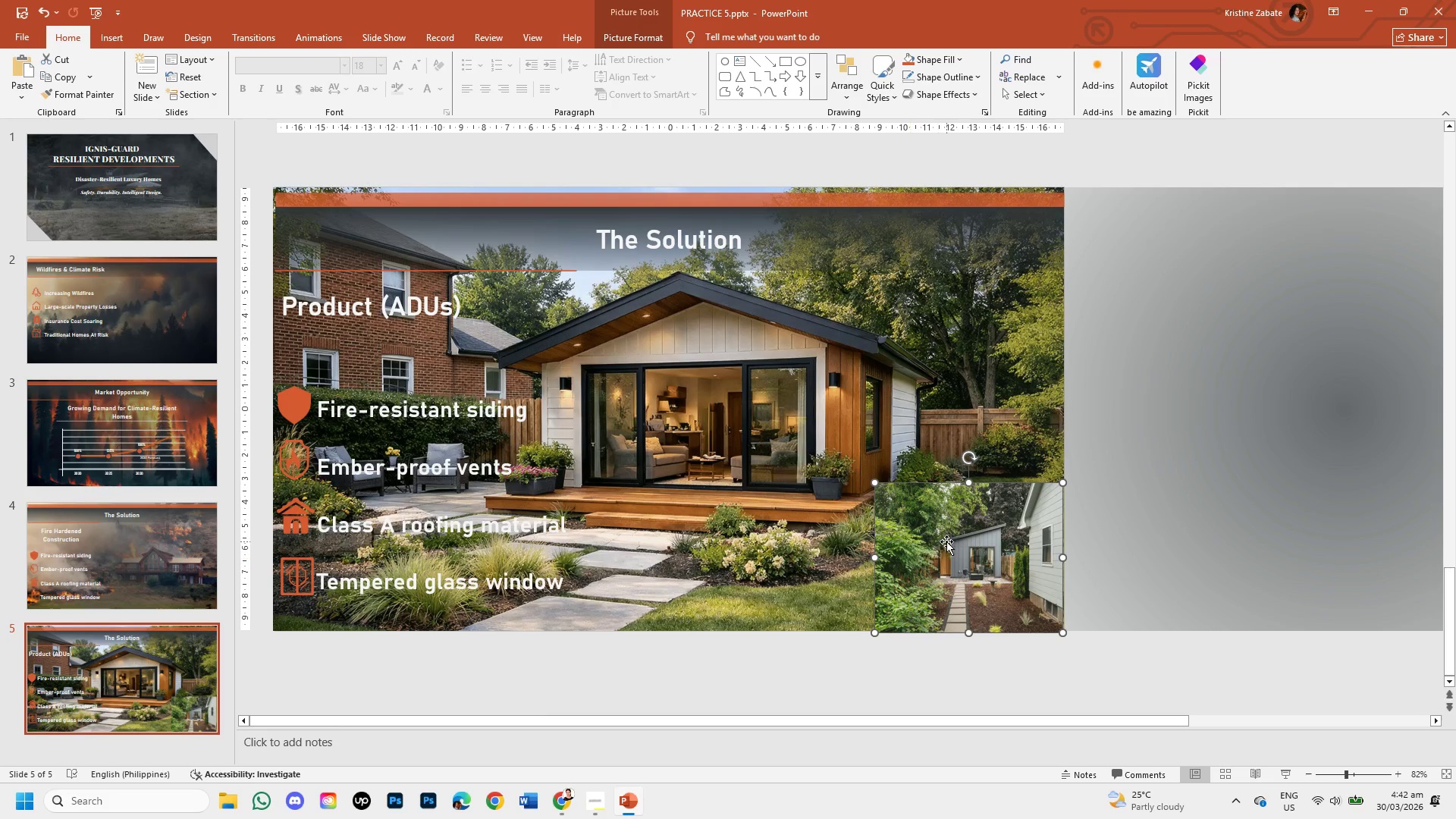 
left_click([949, 540])
 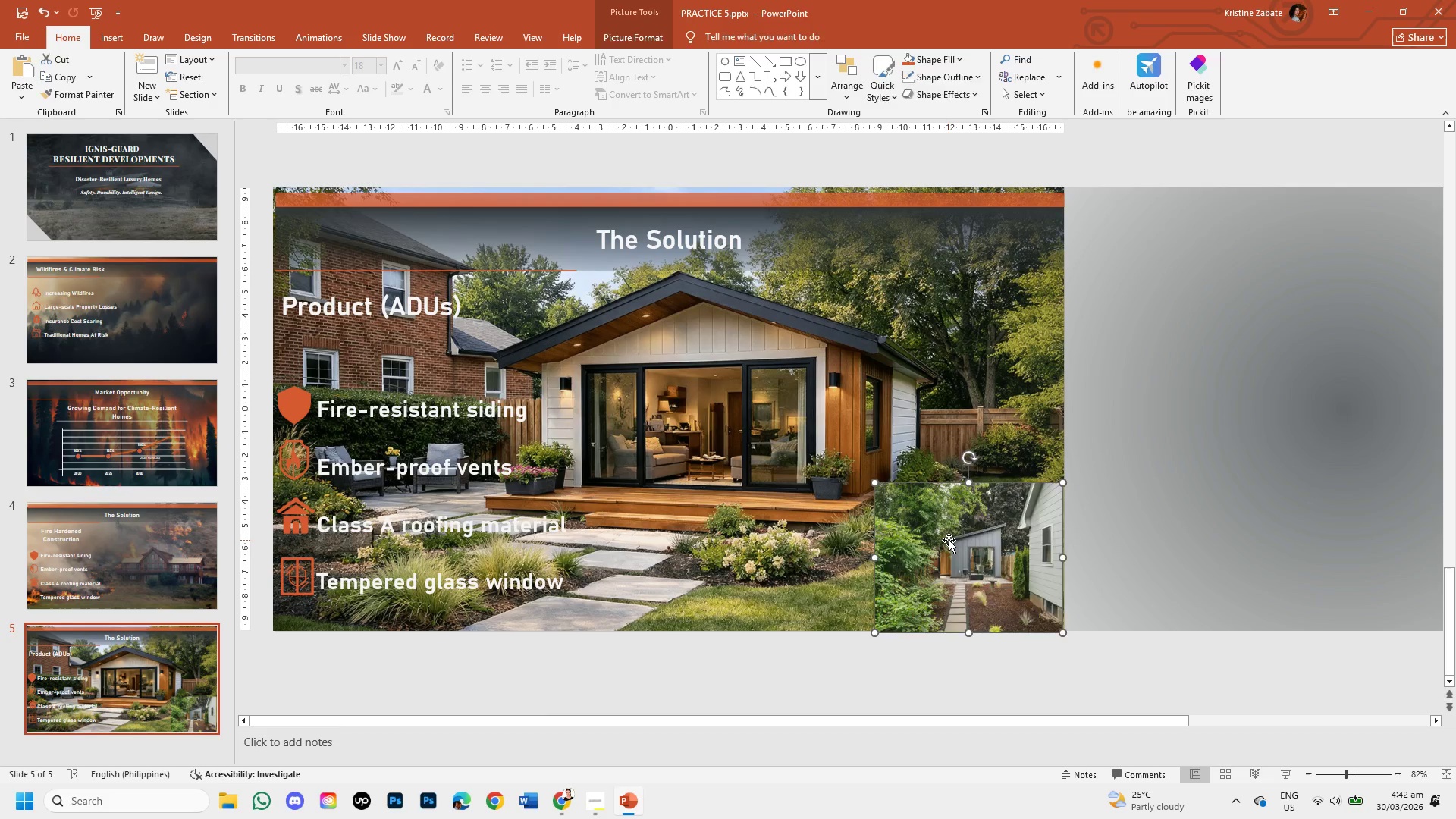 
key(Backspace)
 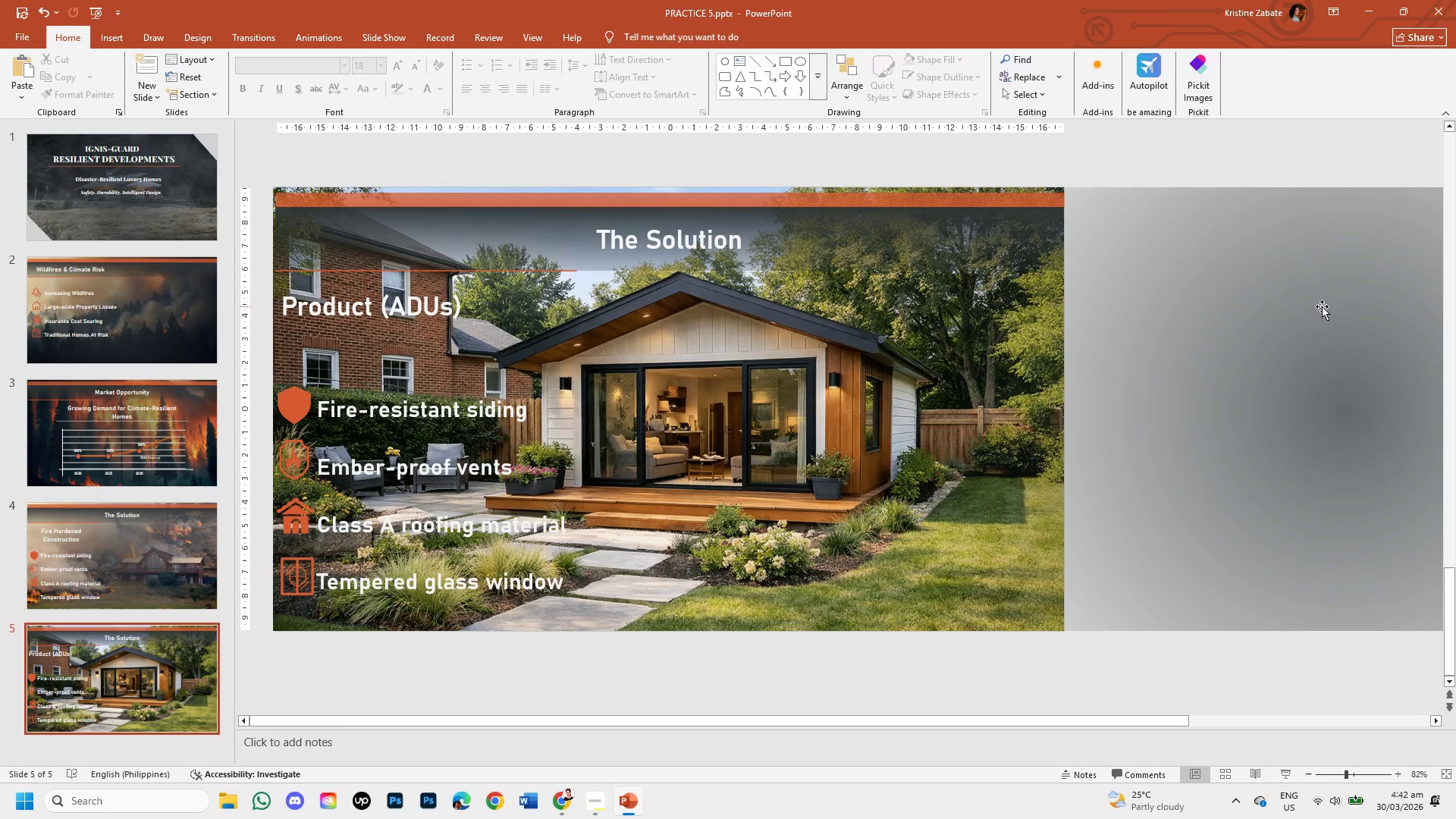 
left_click([1322, 306])
 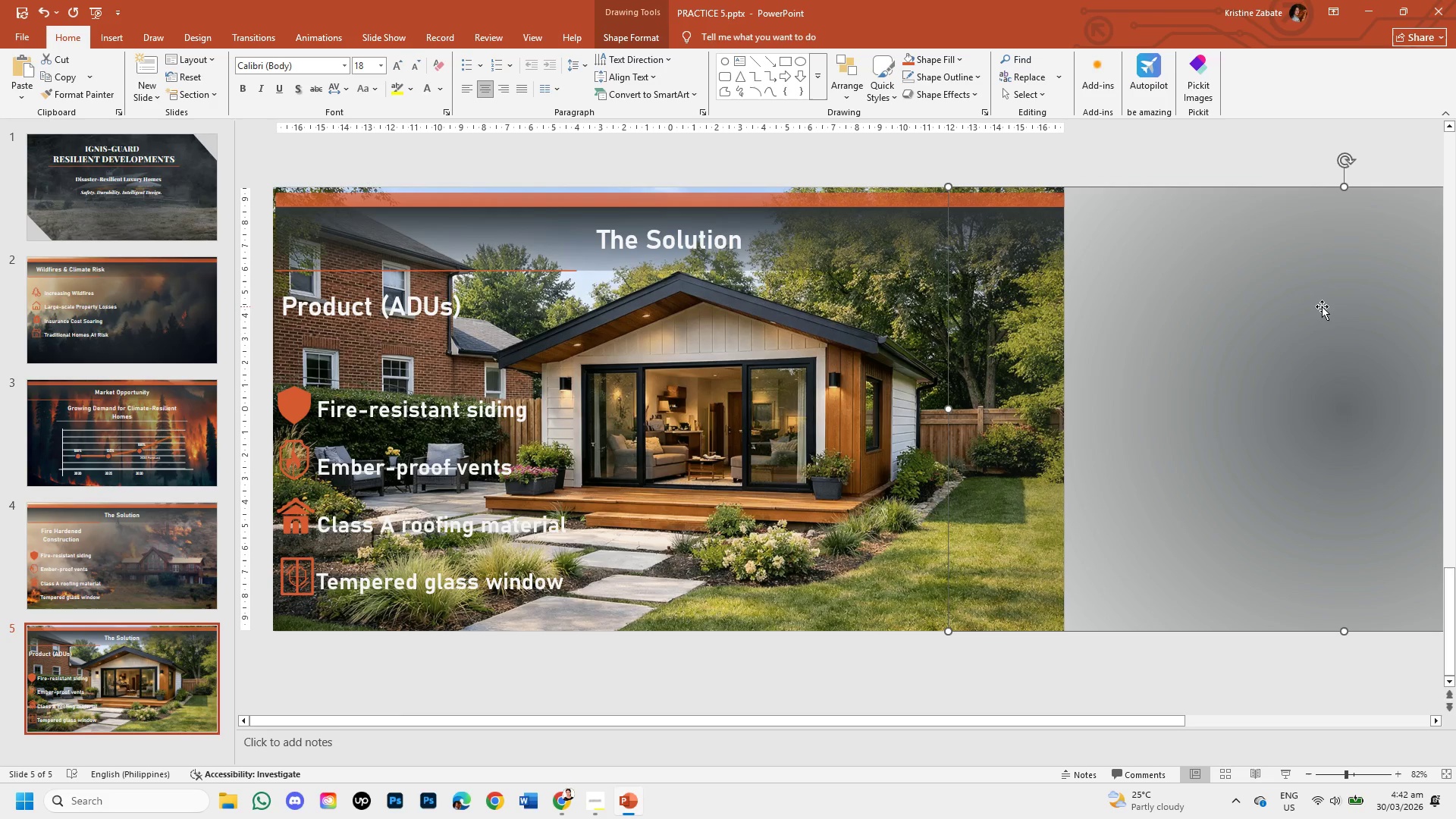 
left_click_drag(start_coordinate=[1322, 306], to_coordinate=[610, 300])
 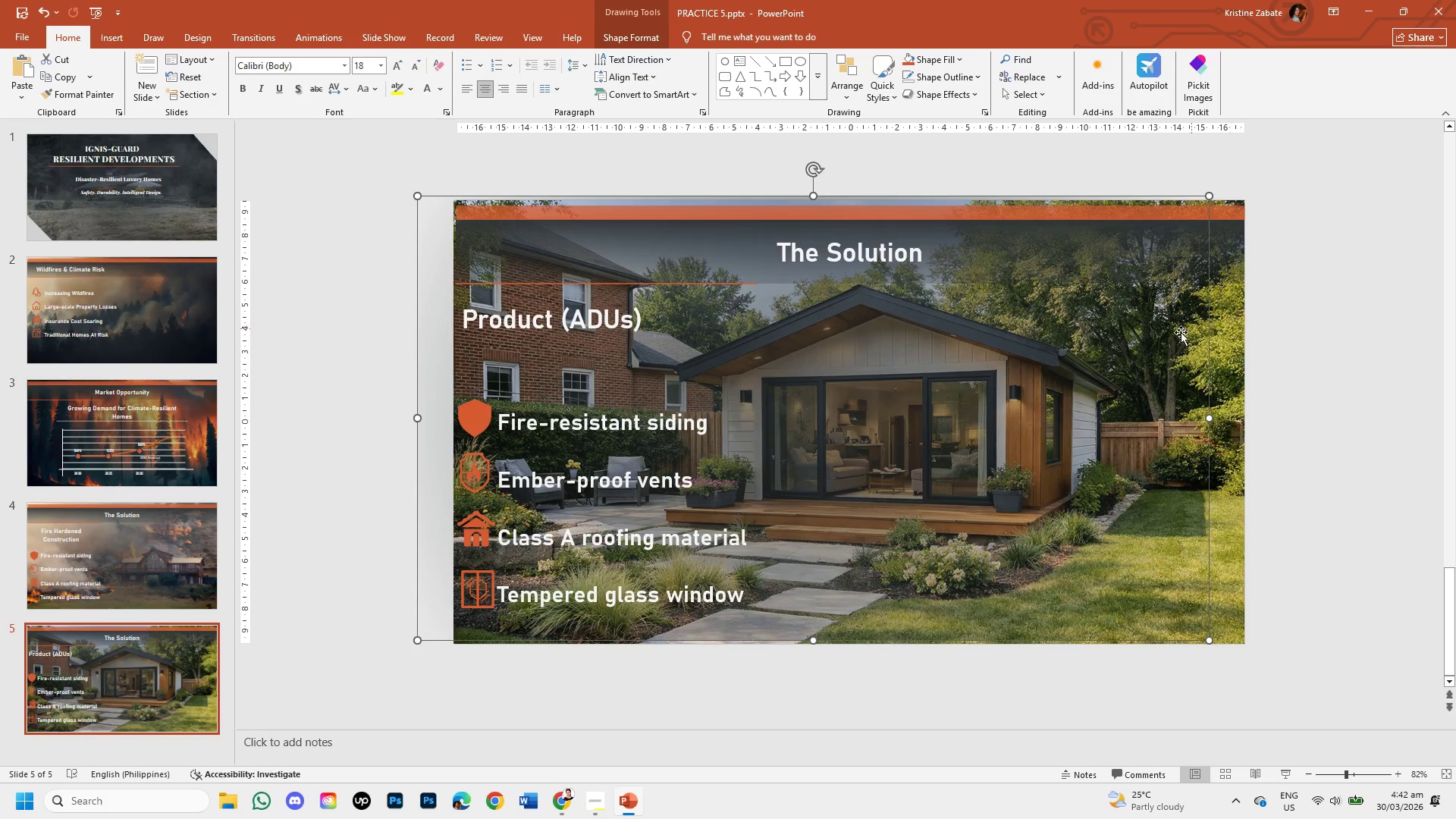 
left_click_drag(start_coordinate=[1141, 350], to_coordinate=[1178, 350])
 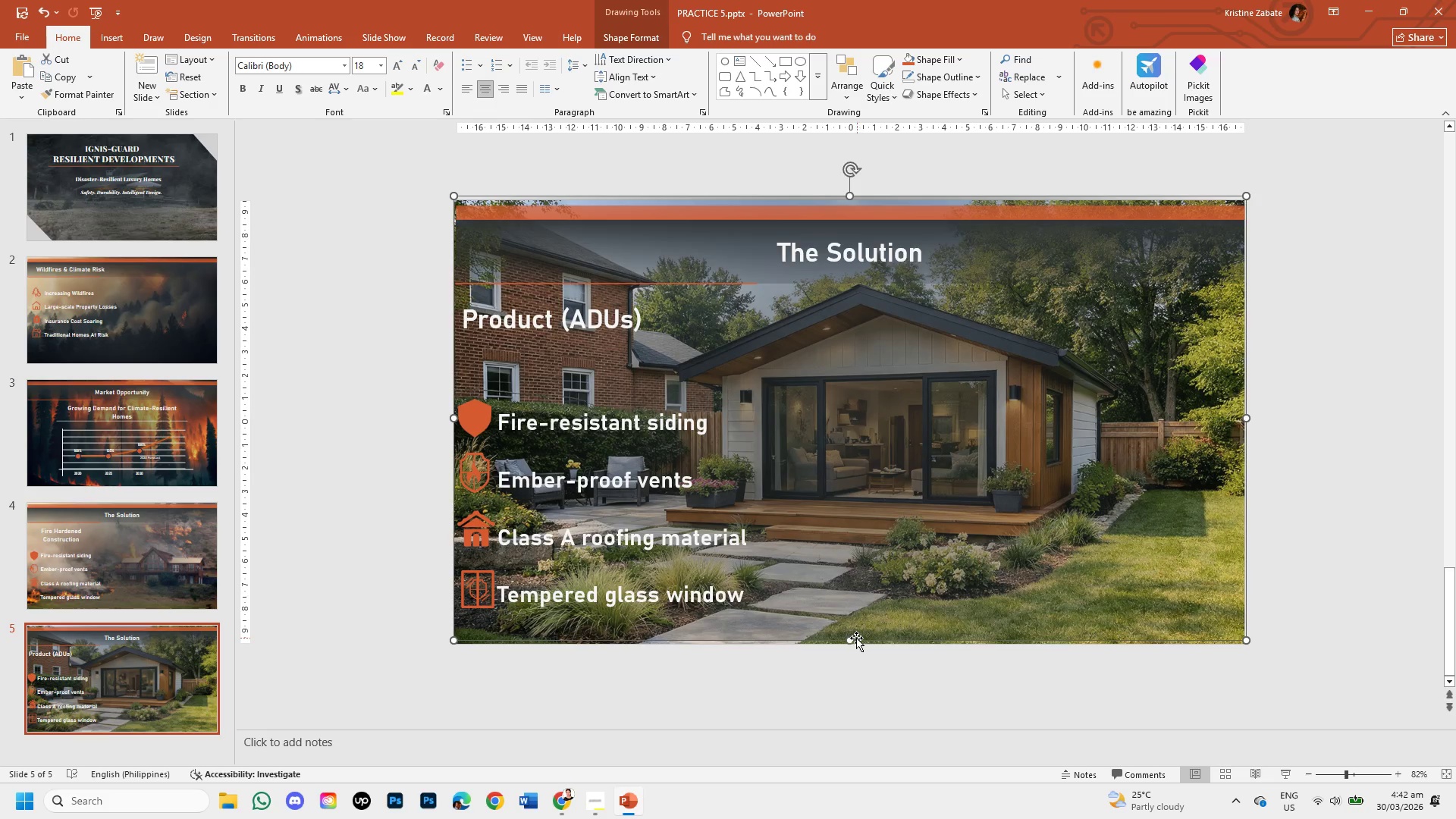 
left_click_drag(start_coordinate=[852, 639], to_coordinate=[852, 644])
 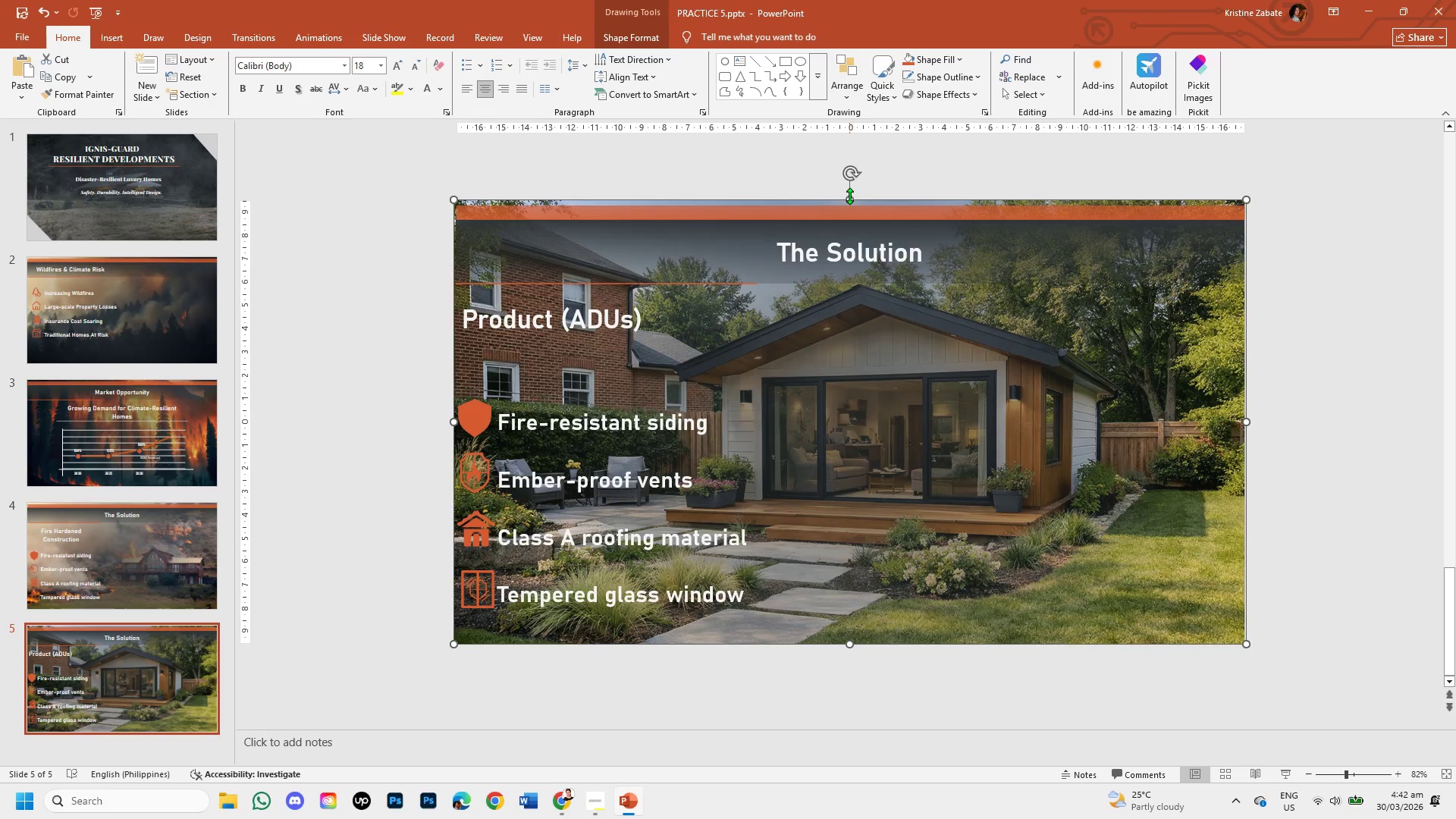 
right_click([1059, 362])
 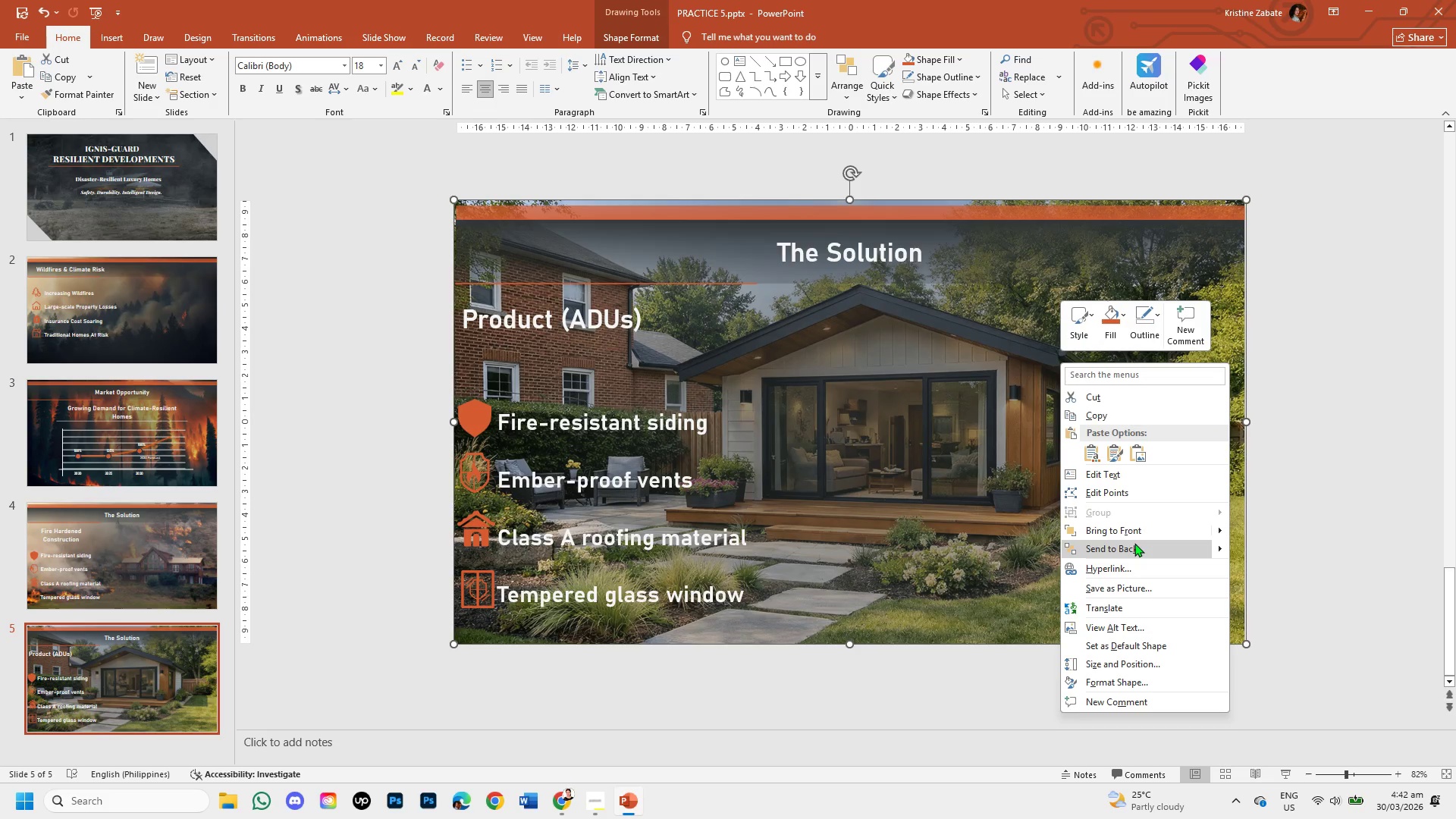 
left_click([1134, 543])
 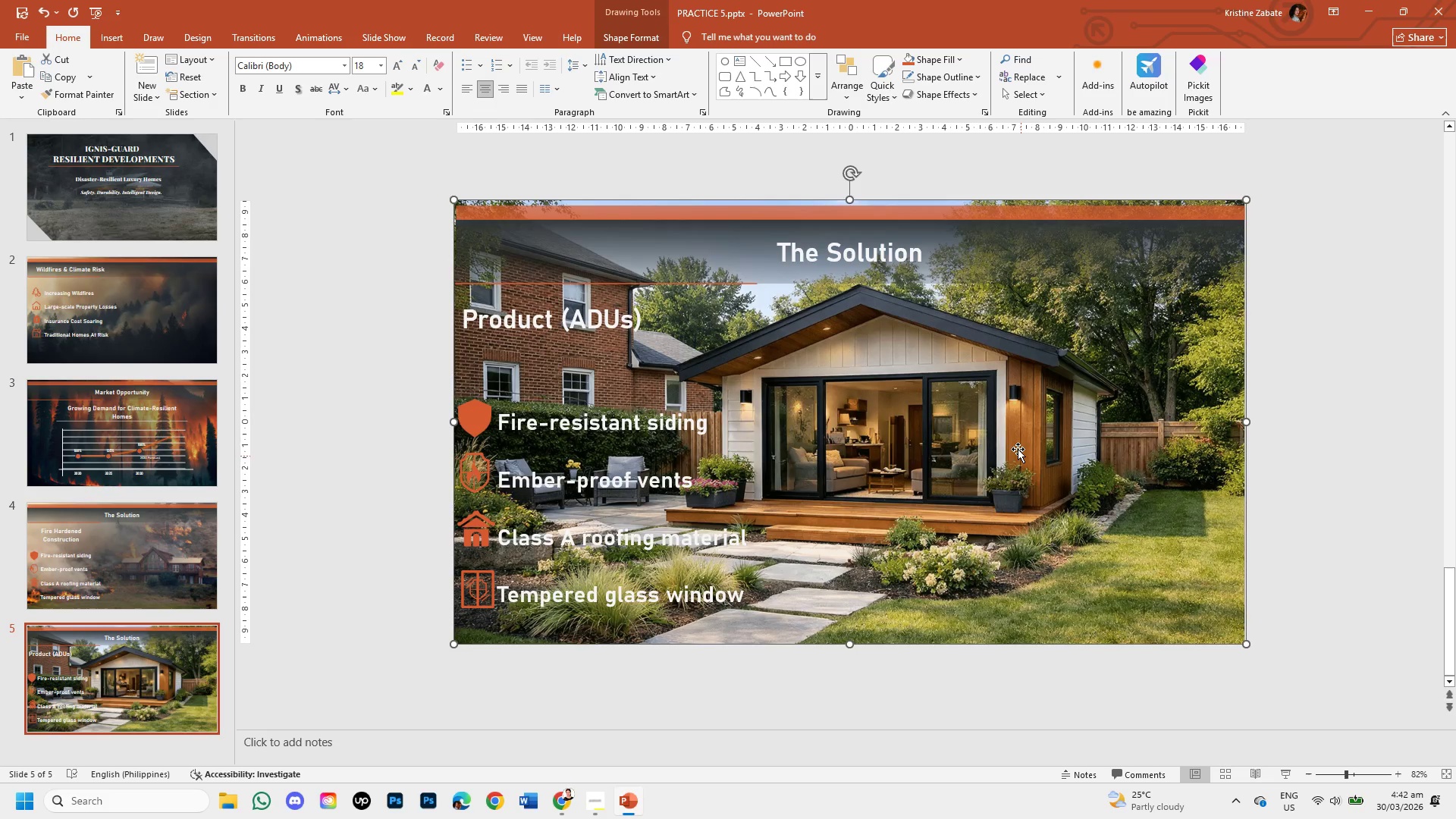 
right_click([1015, 443])
 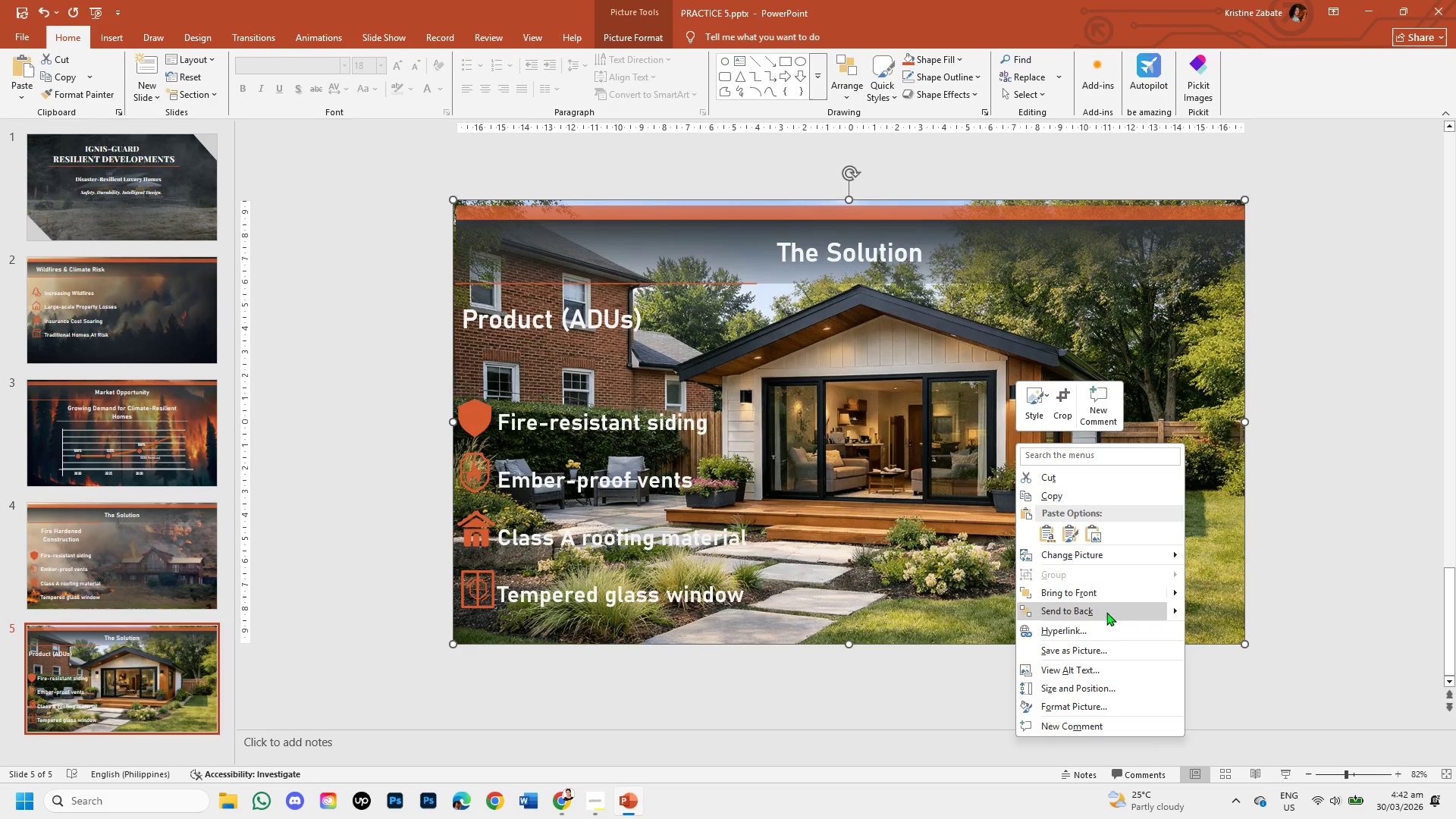 
left_click([1106, 612])
 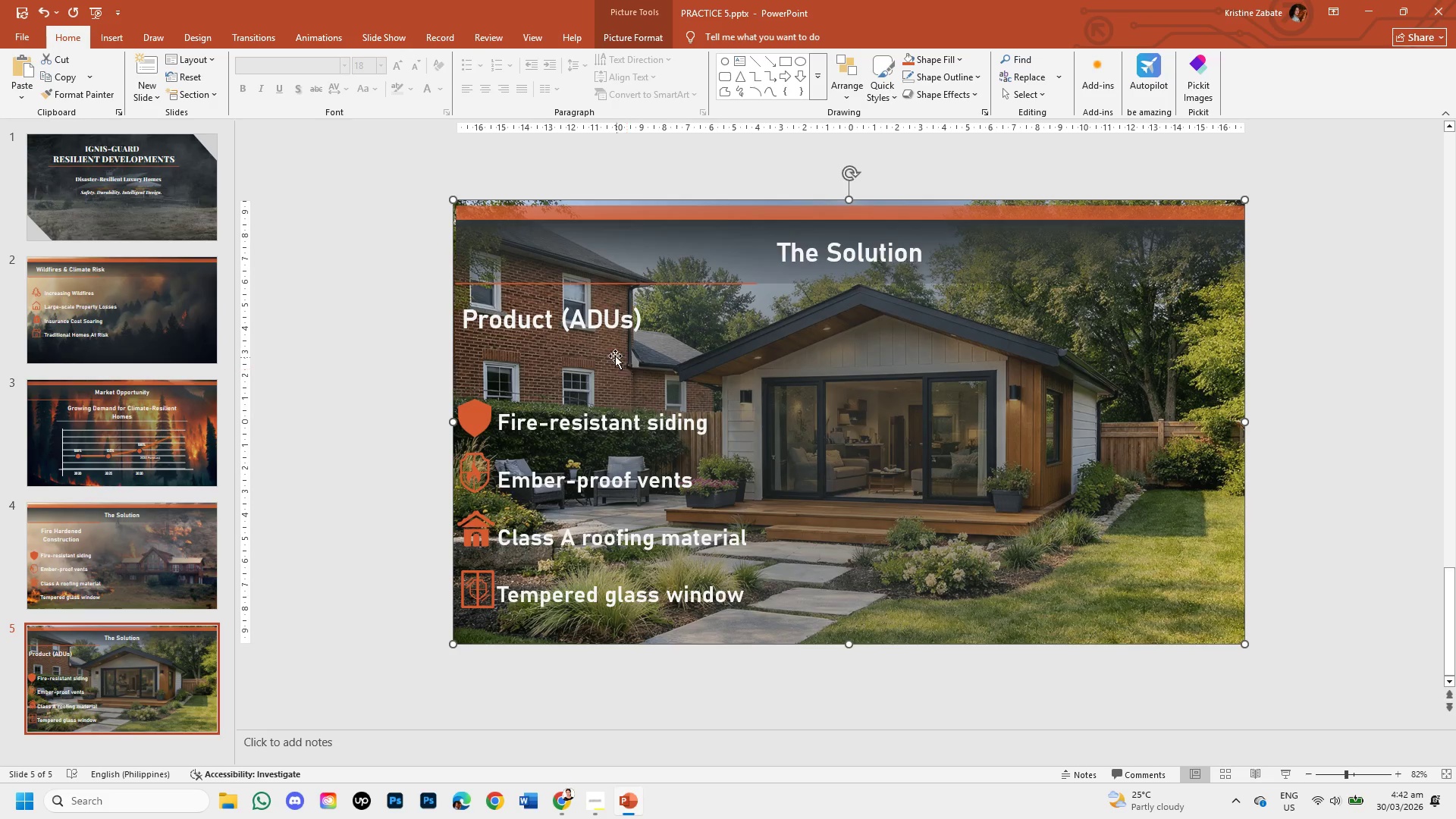 
left_click([593, 324])
 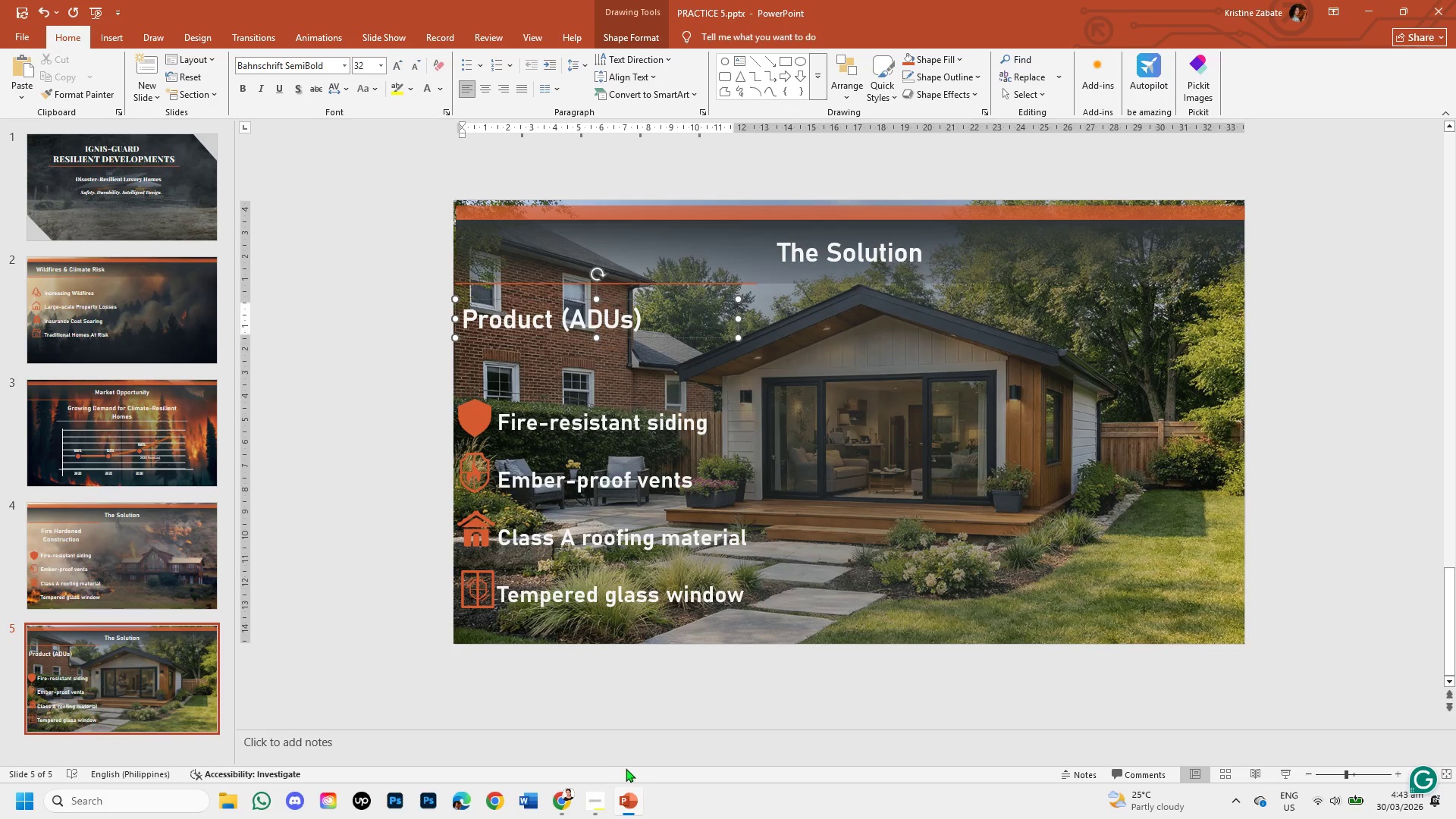 
wait(6.98)
 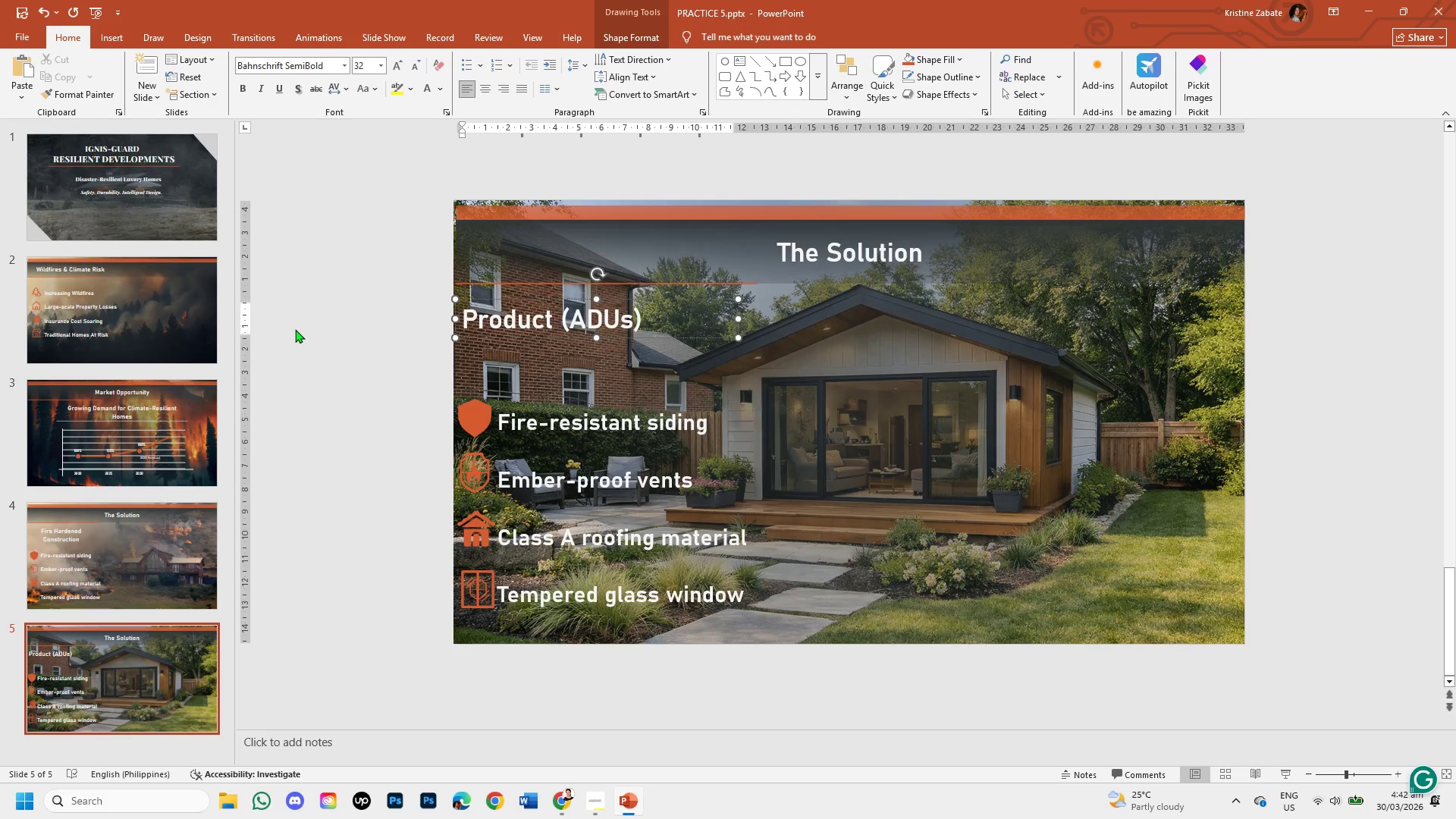 
left_click([722, 0])
 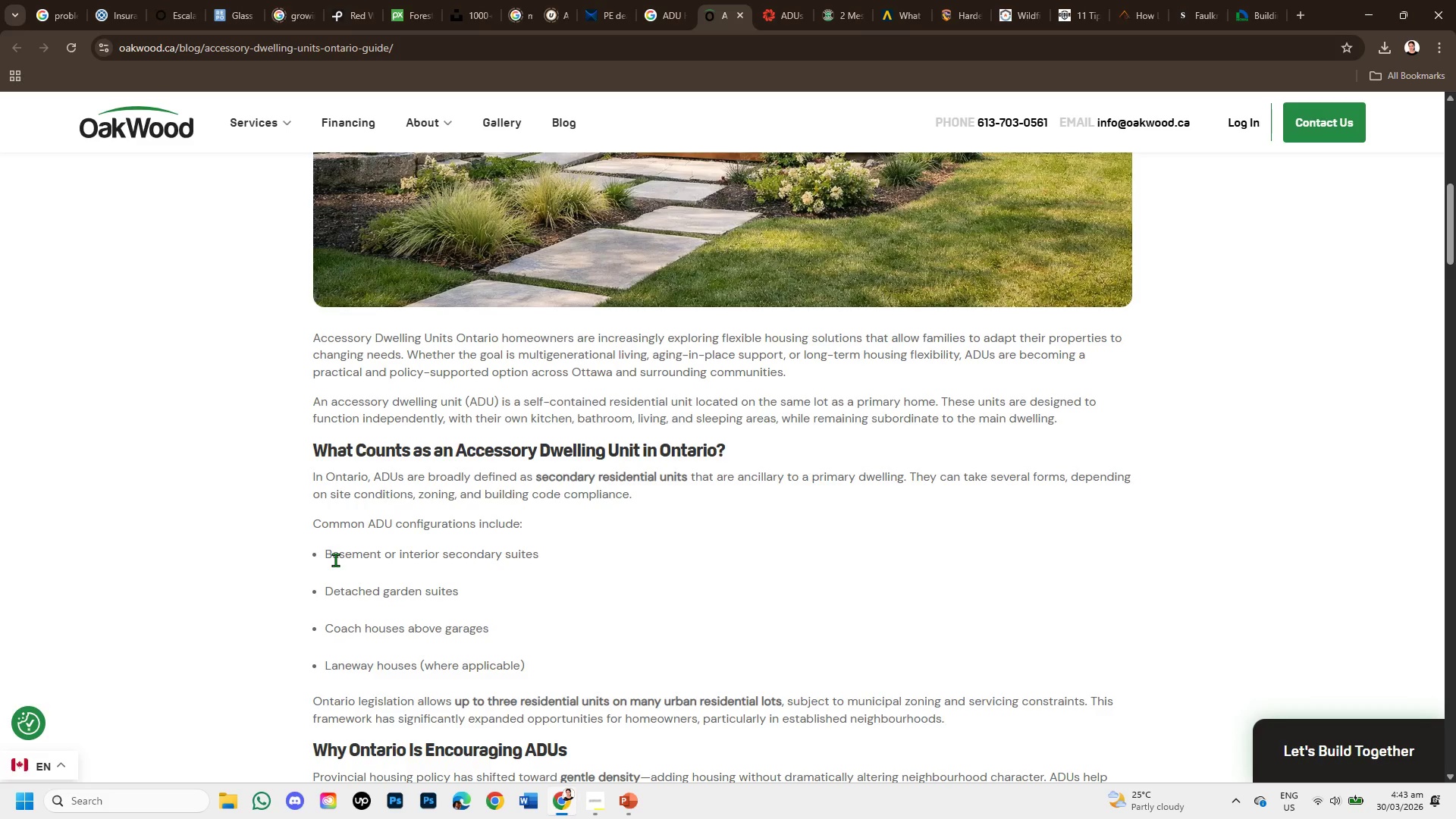 
wait(9.97)
 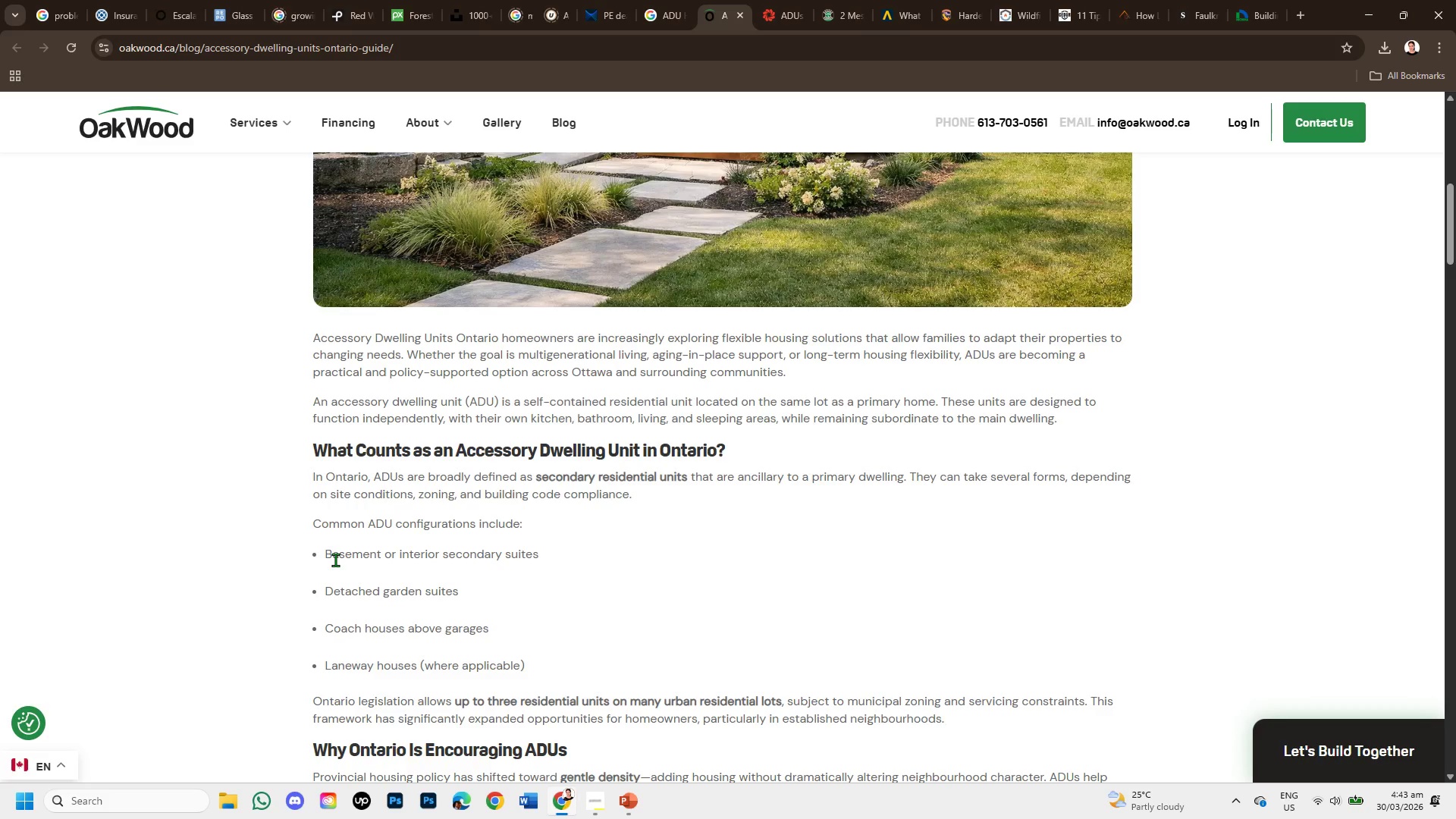 
scroll: coordinate [471, 553], scroll_direction: down, amount: 2.0
 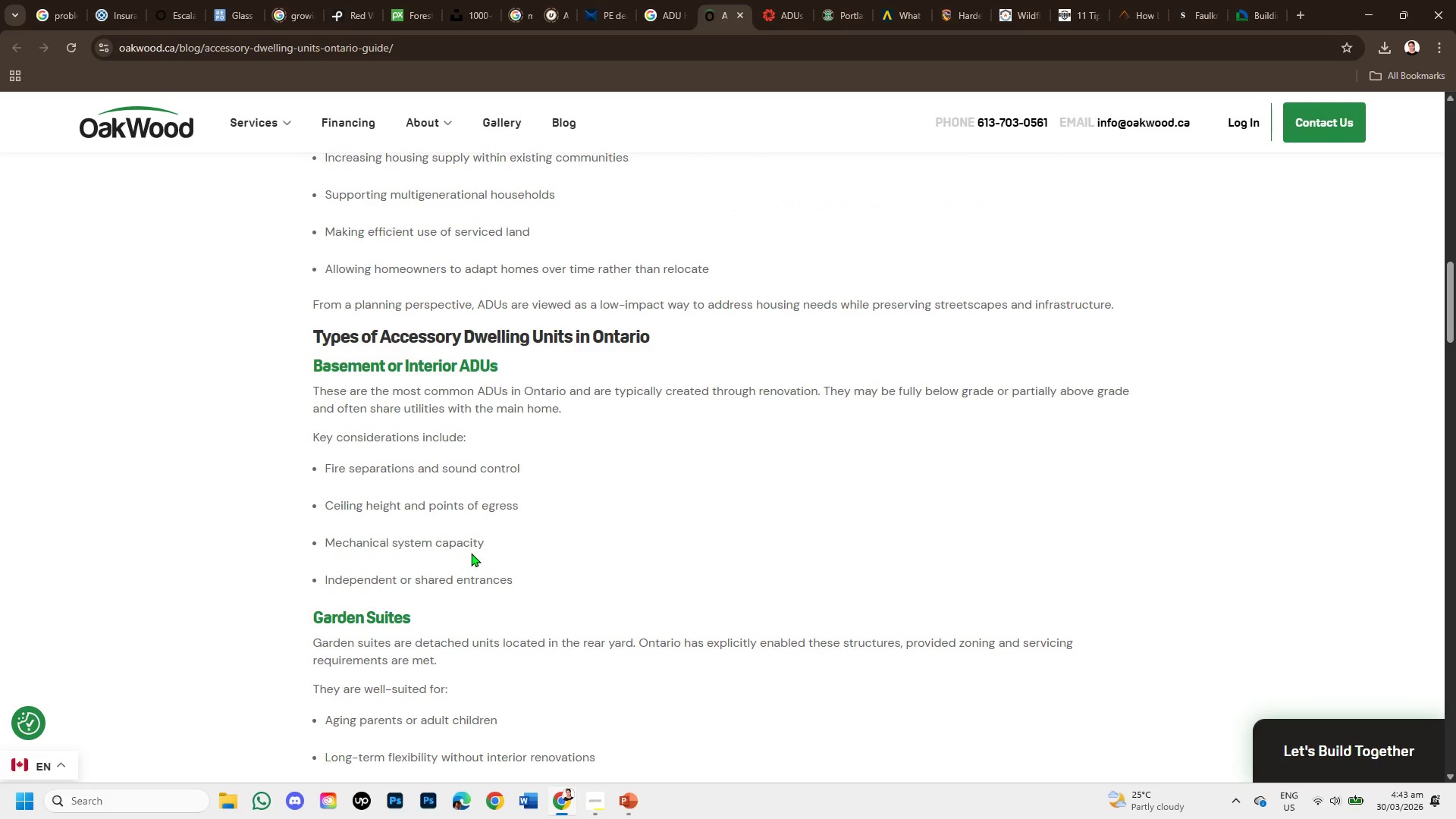 
left_click([651, 0])
 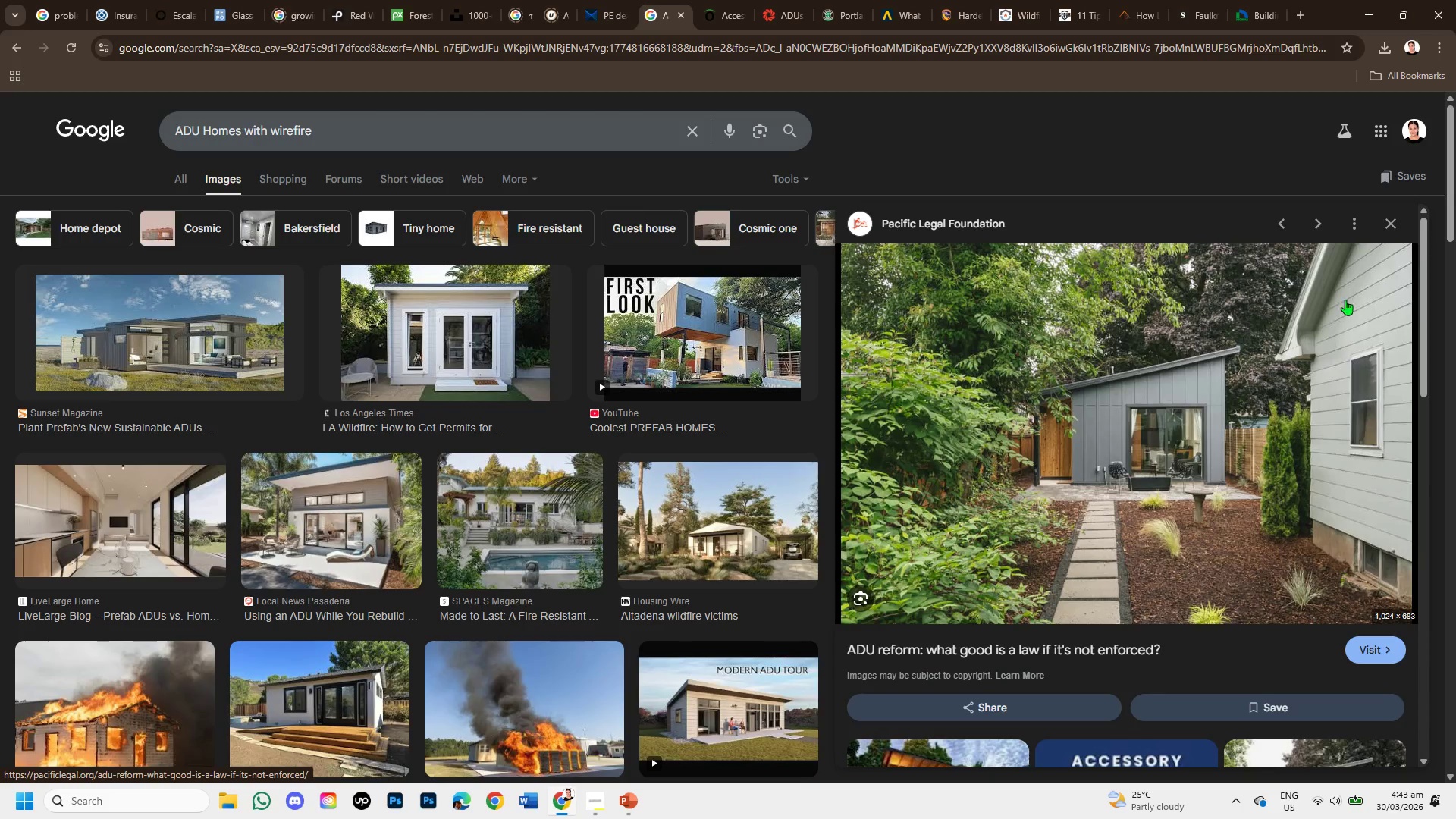 
left_click([1392, 218])
 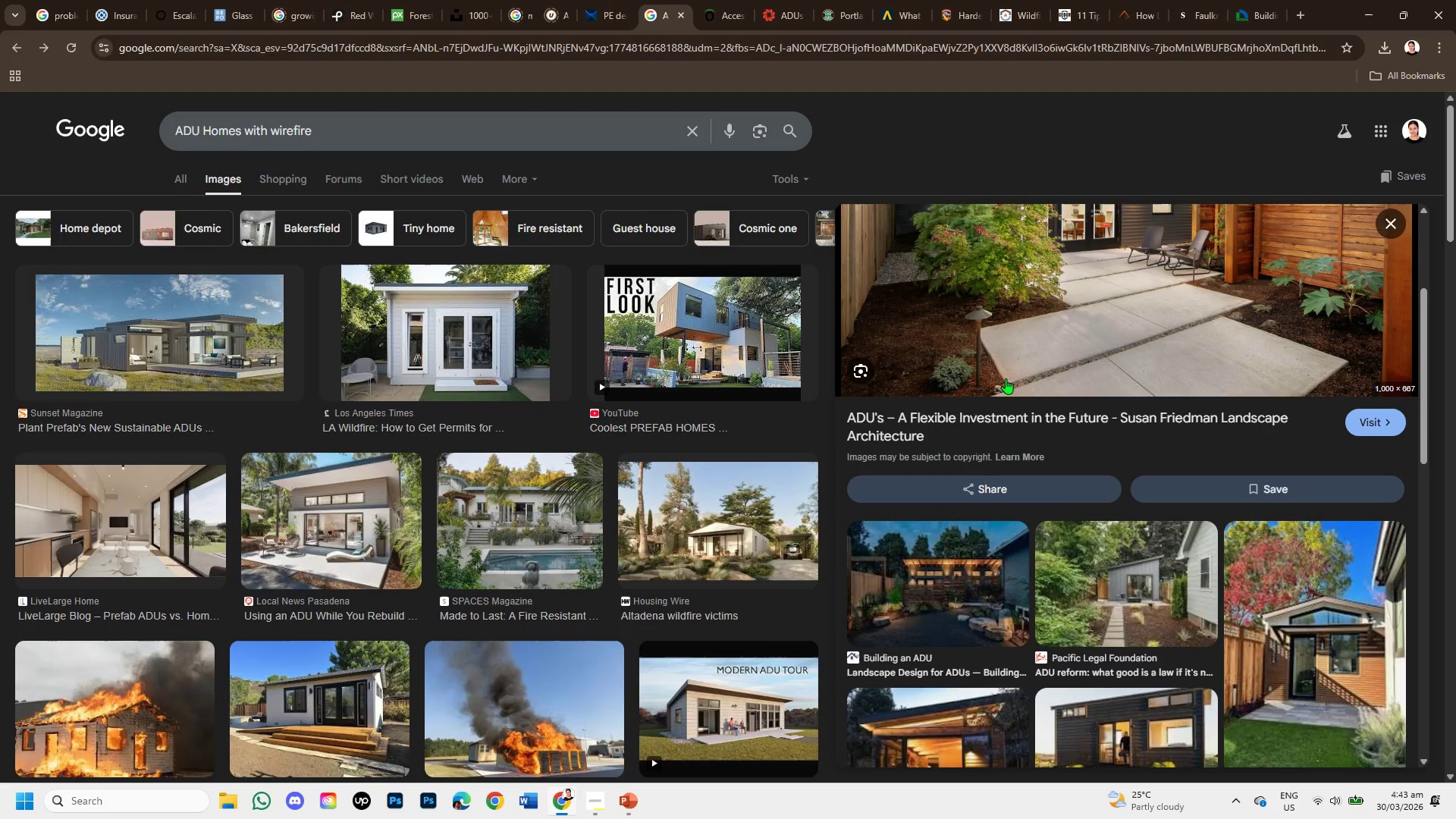 
scroll: coordinate [1016, 404], scroll_direction: up, amount: 3.0
 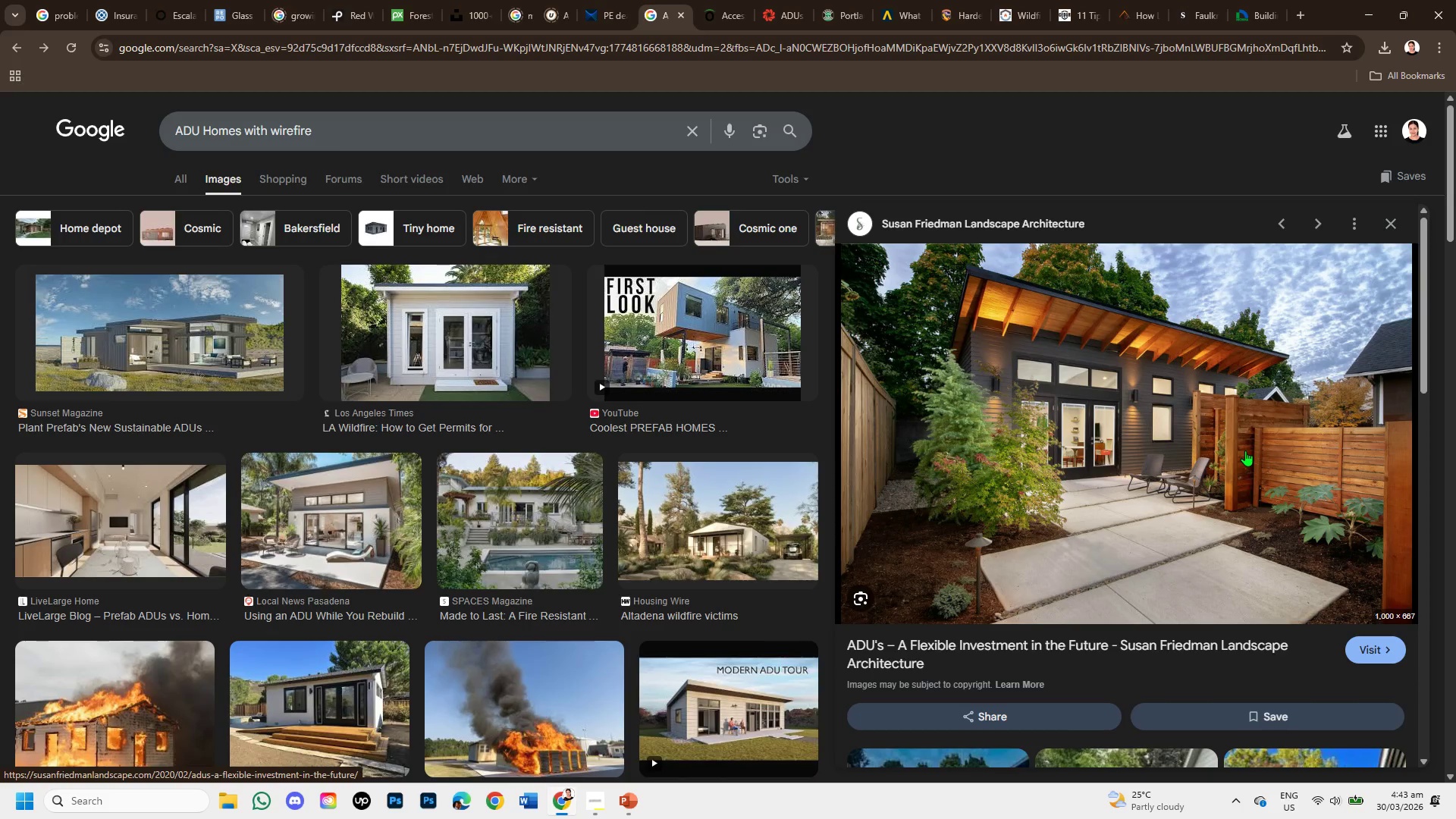 
scroll: coordinate [1265, 466], scroll_direction: down, amount: 2.0
 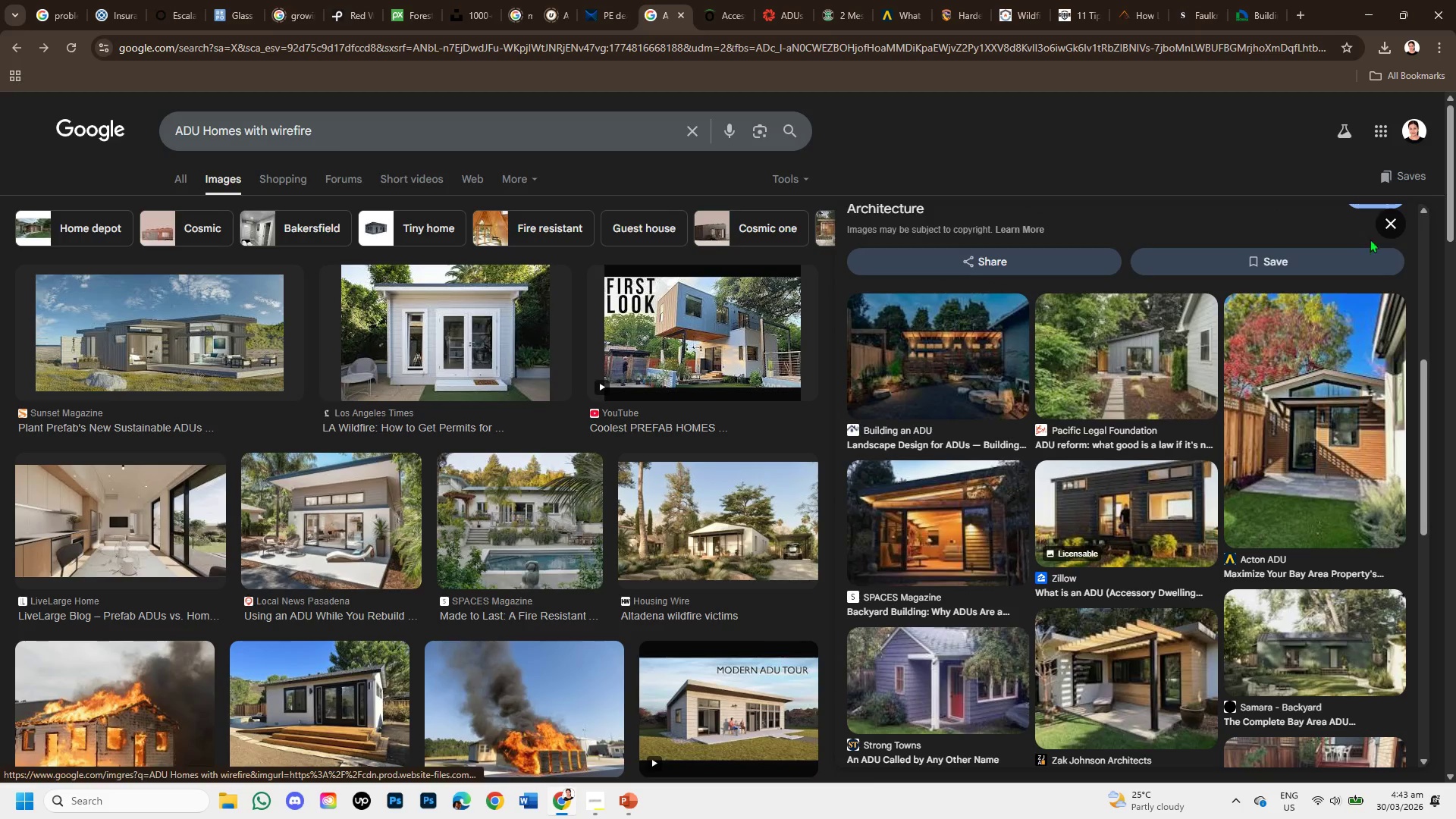 
left_click([1390, 221])
 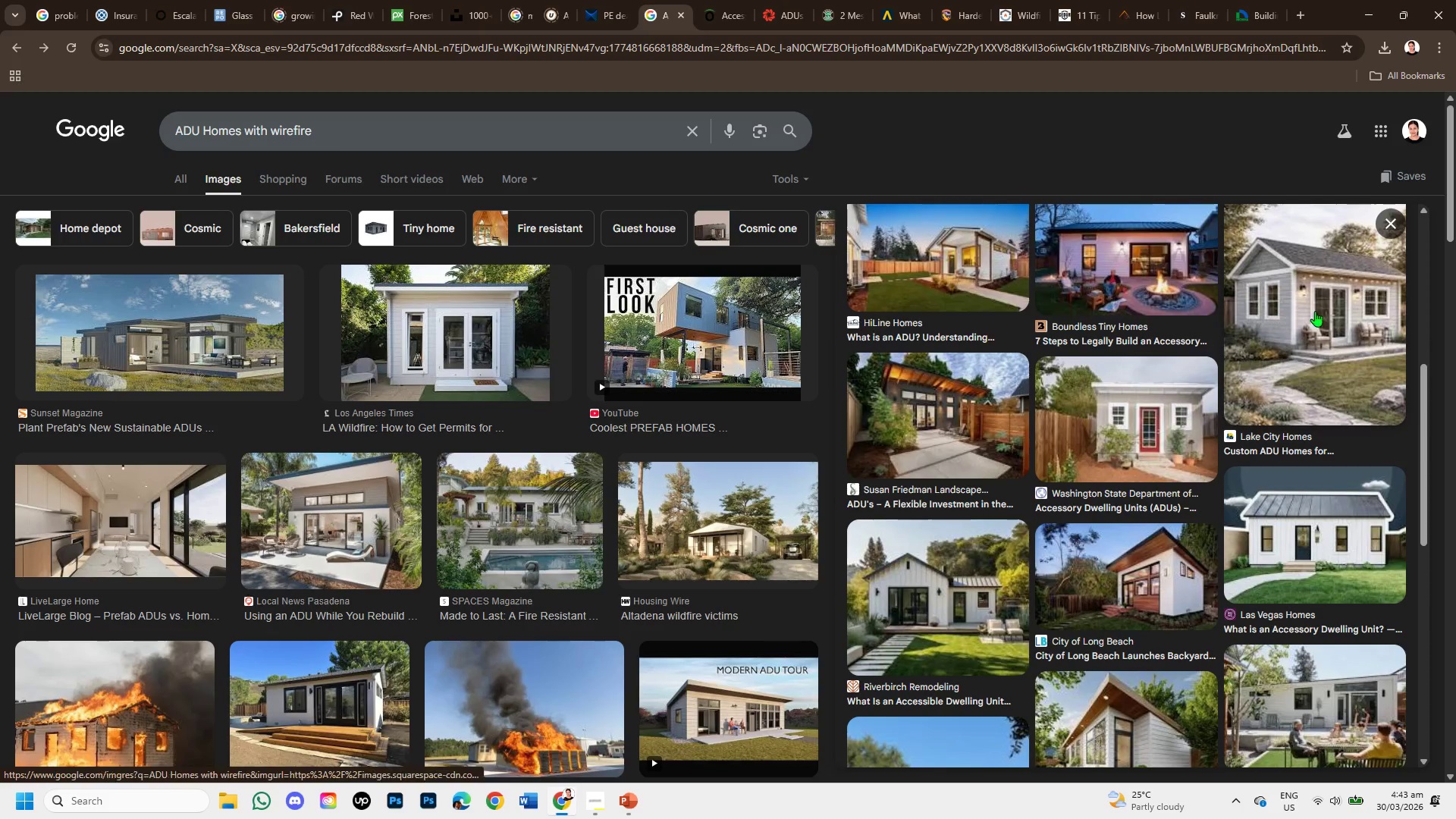 
left_click([1389, 221])
 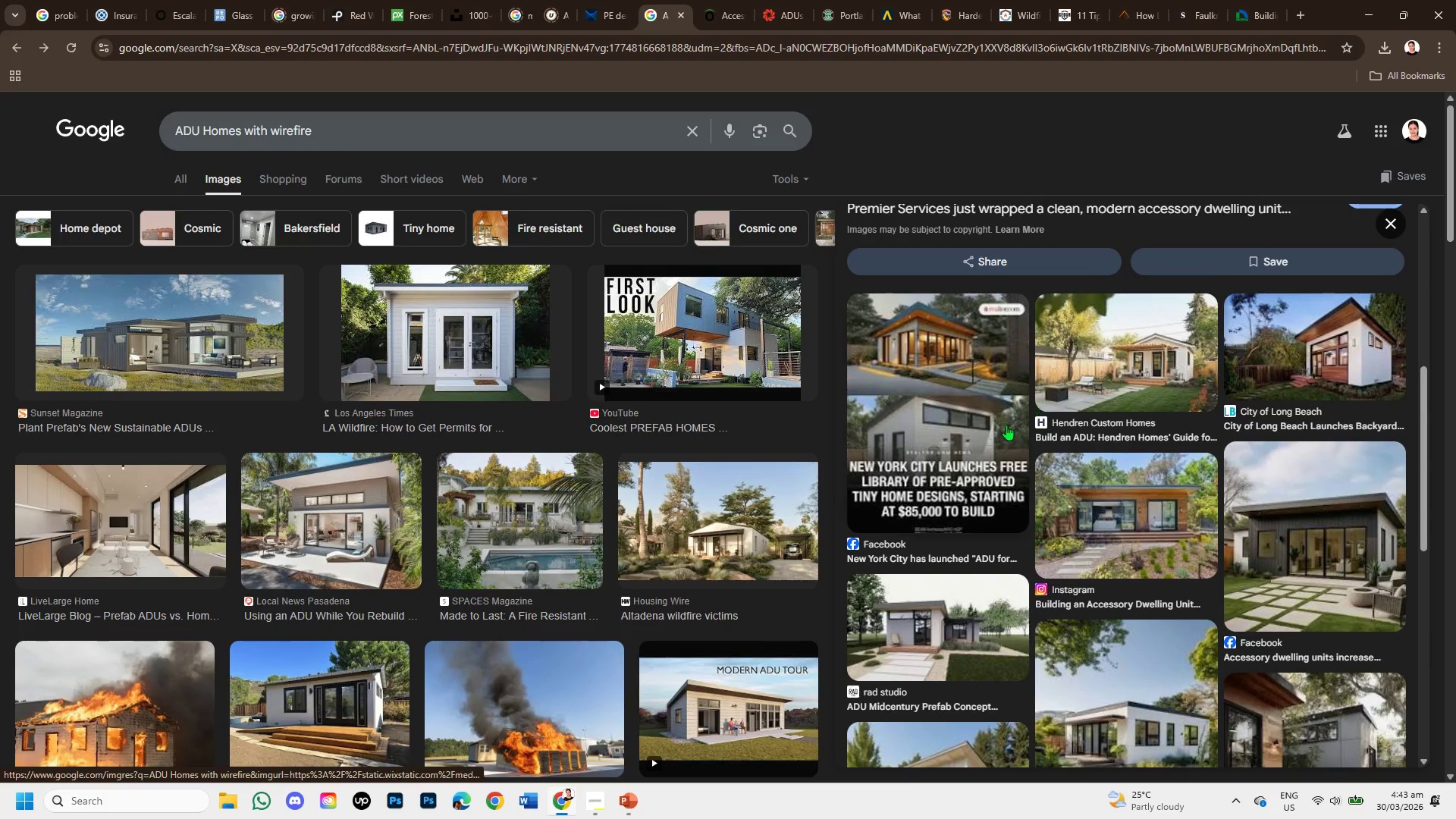 
scroll: coordinate [659, 507], scroll_direction: down, amount: 1.0
 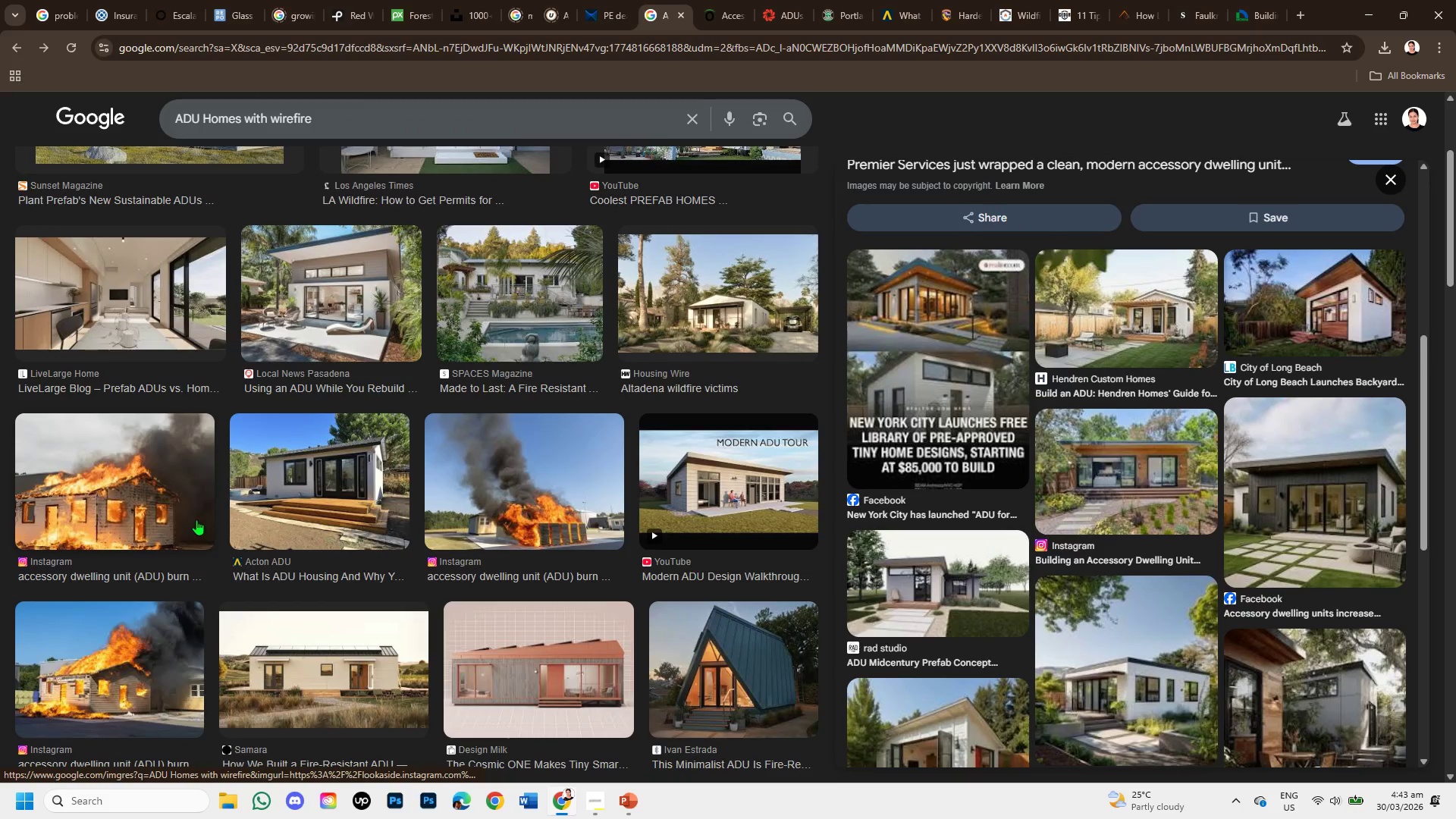 
left_click([305, 475])
 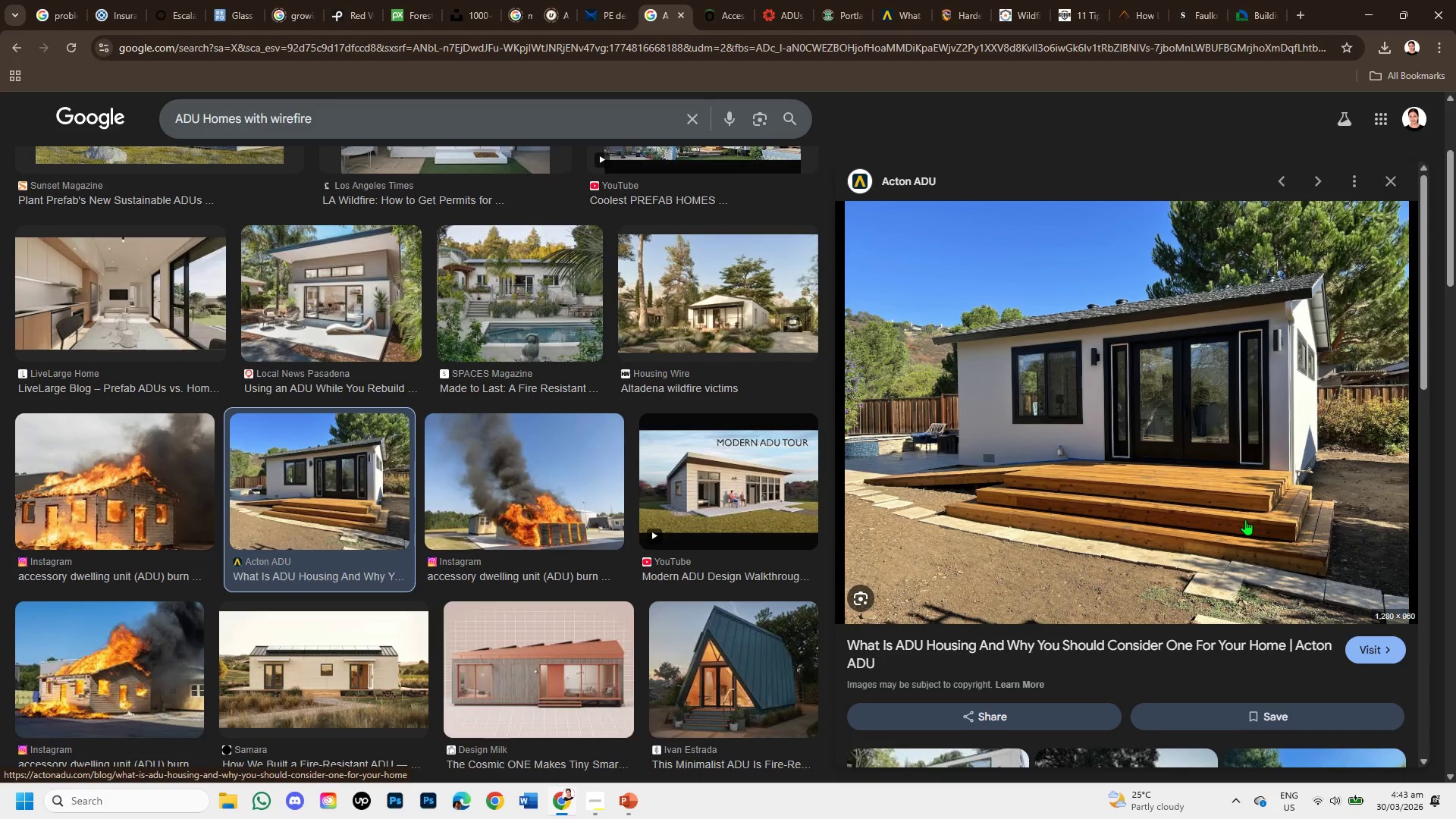 
wait(10.88)
 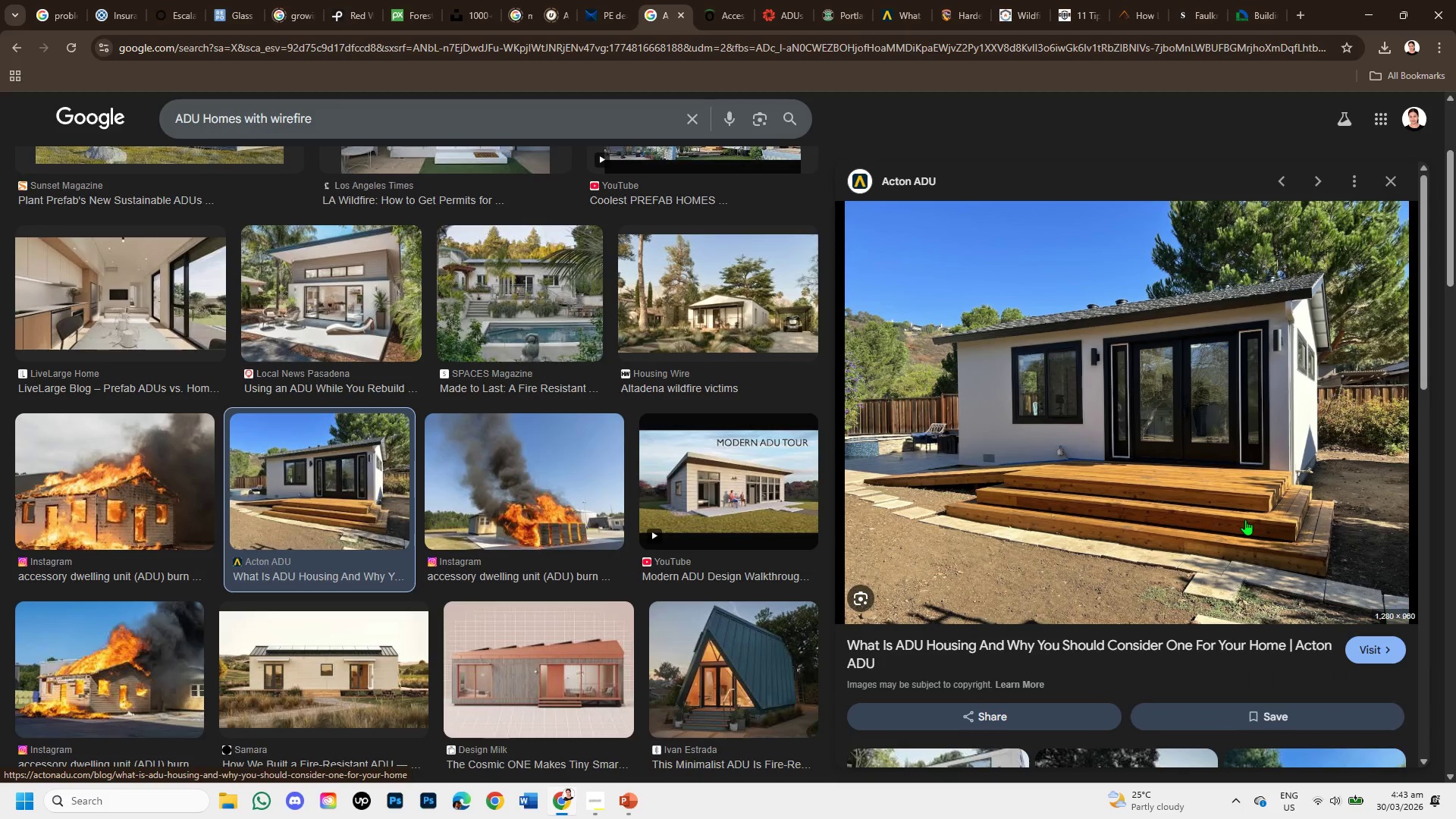 
scroll: coordinate [1374, 648], scroll_direction: down, amount: 5.0
 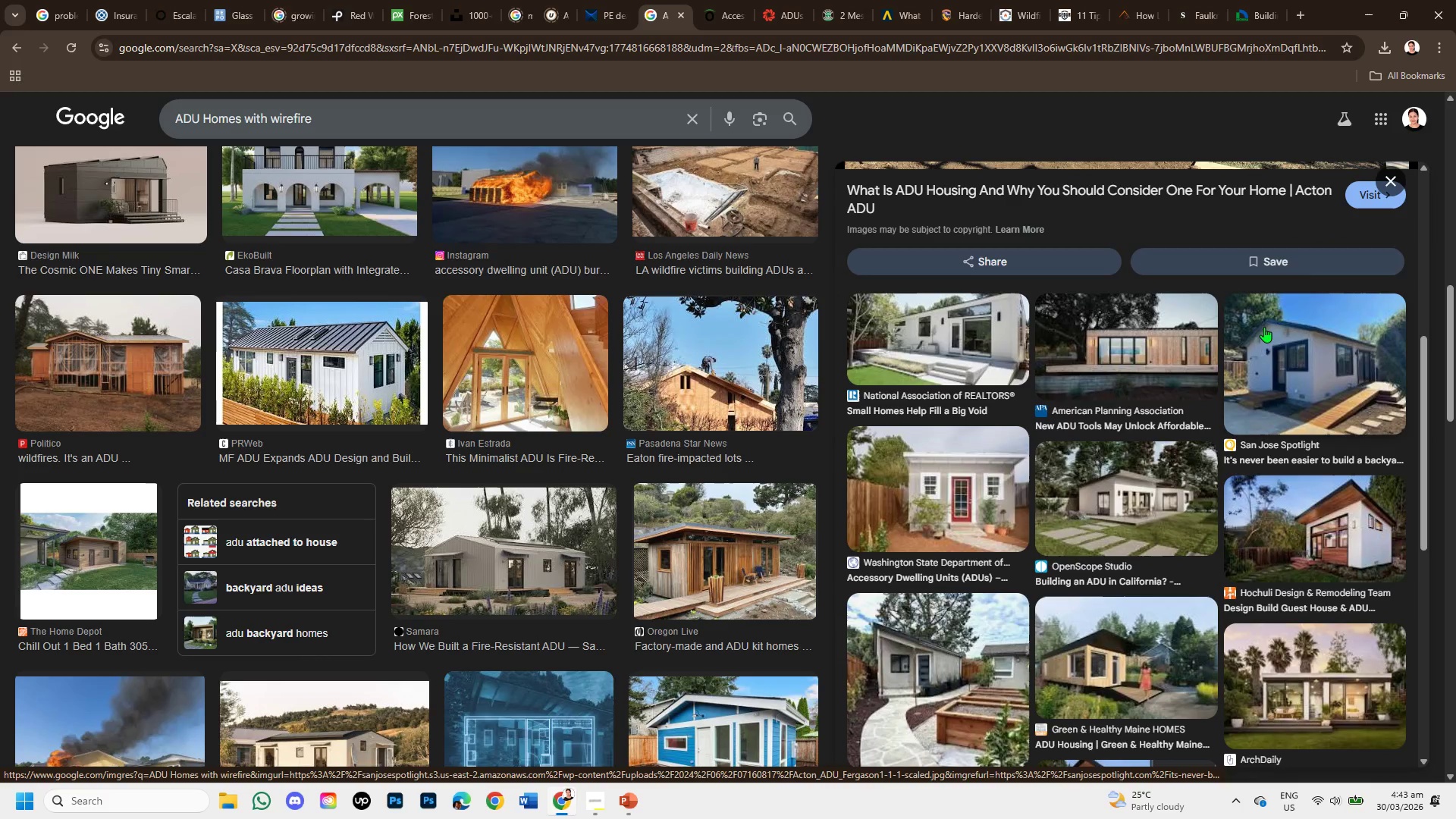 
left_click([1352, 196])
 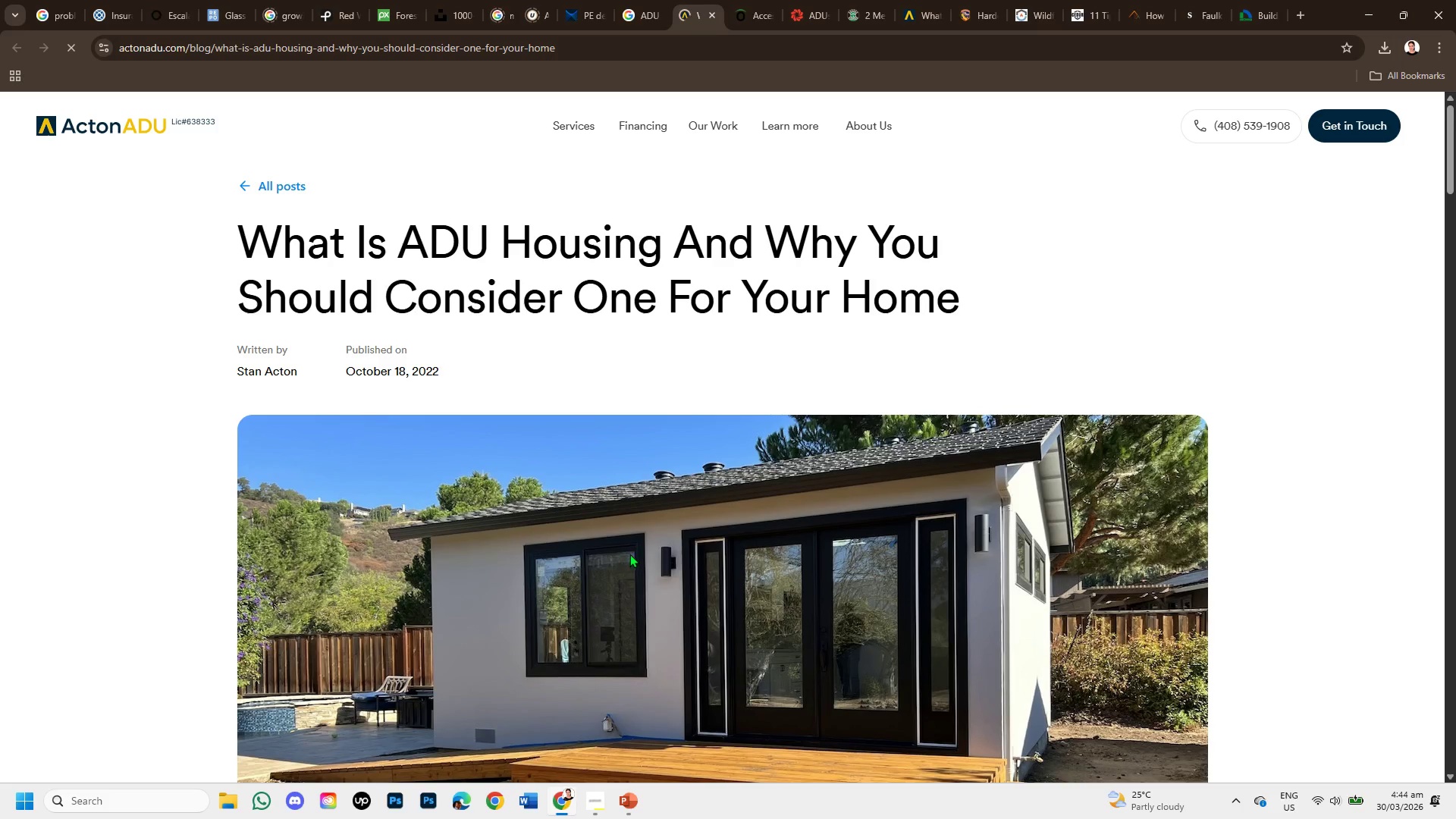 
scroll: coordinate [629, 554], scroll_direction: down, amount: 1.0
 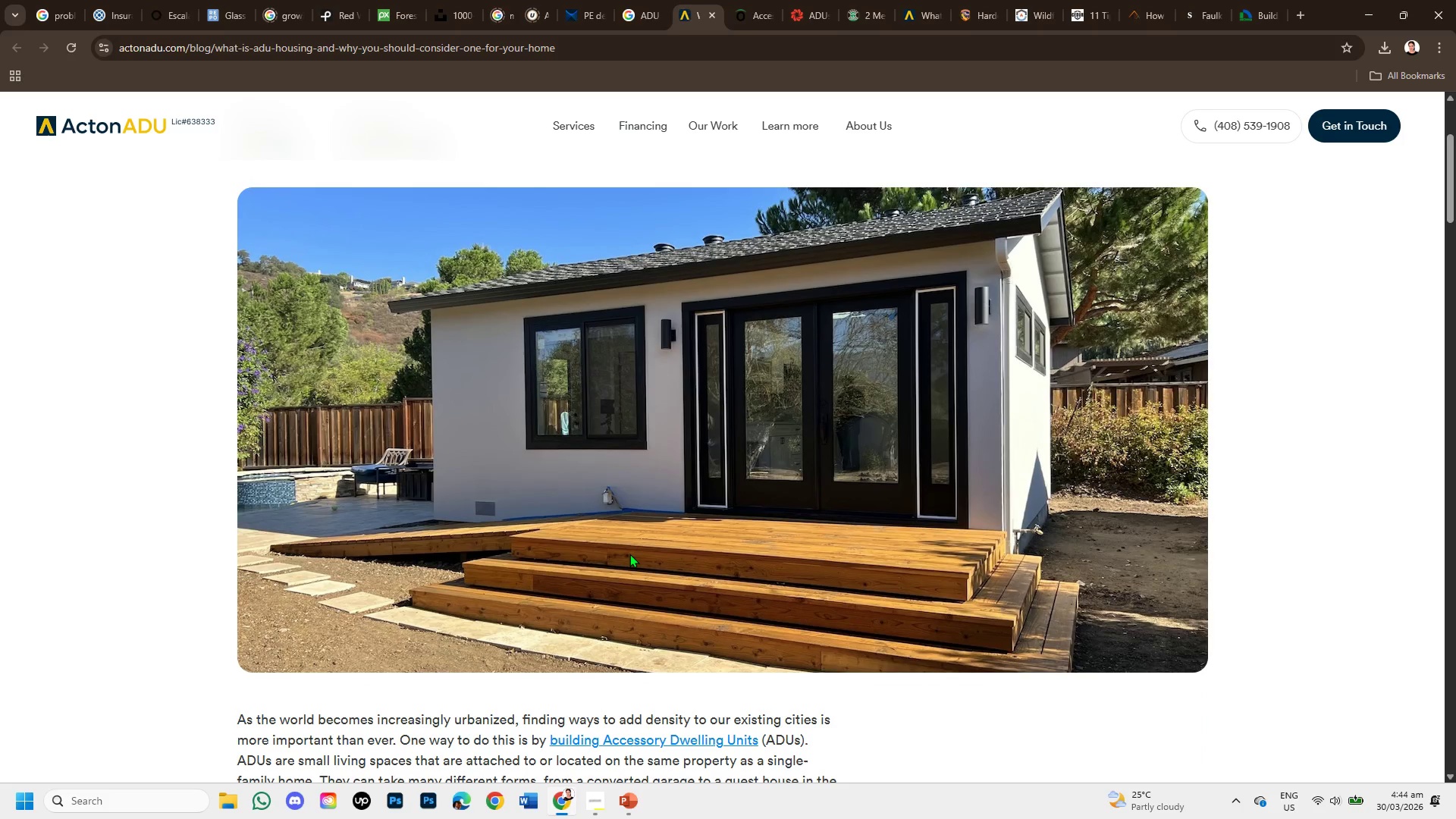 
scroll: coordinate [629, 554], scroll_direction: up, amount: 2.0
 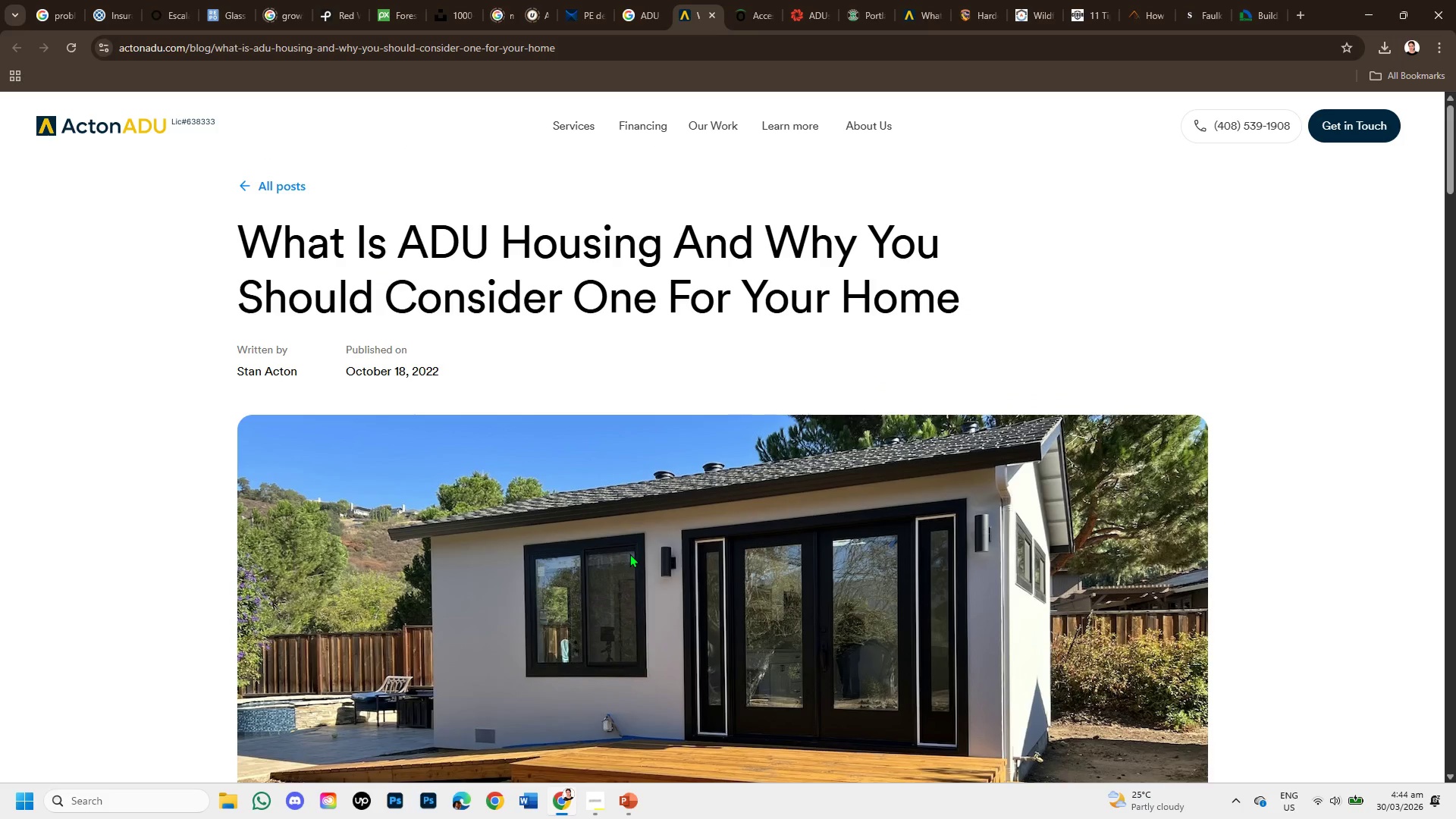 
scroll: coordinate [315, 424], scroll_direction: down, amount: 8.0
 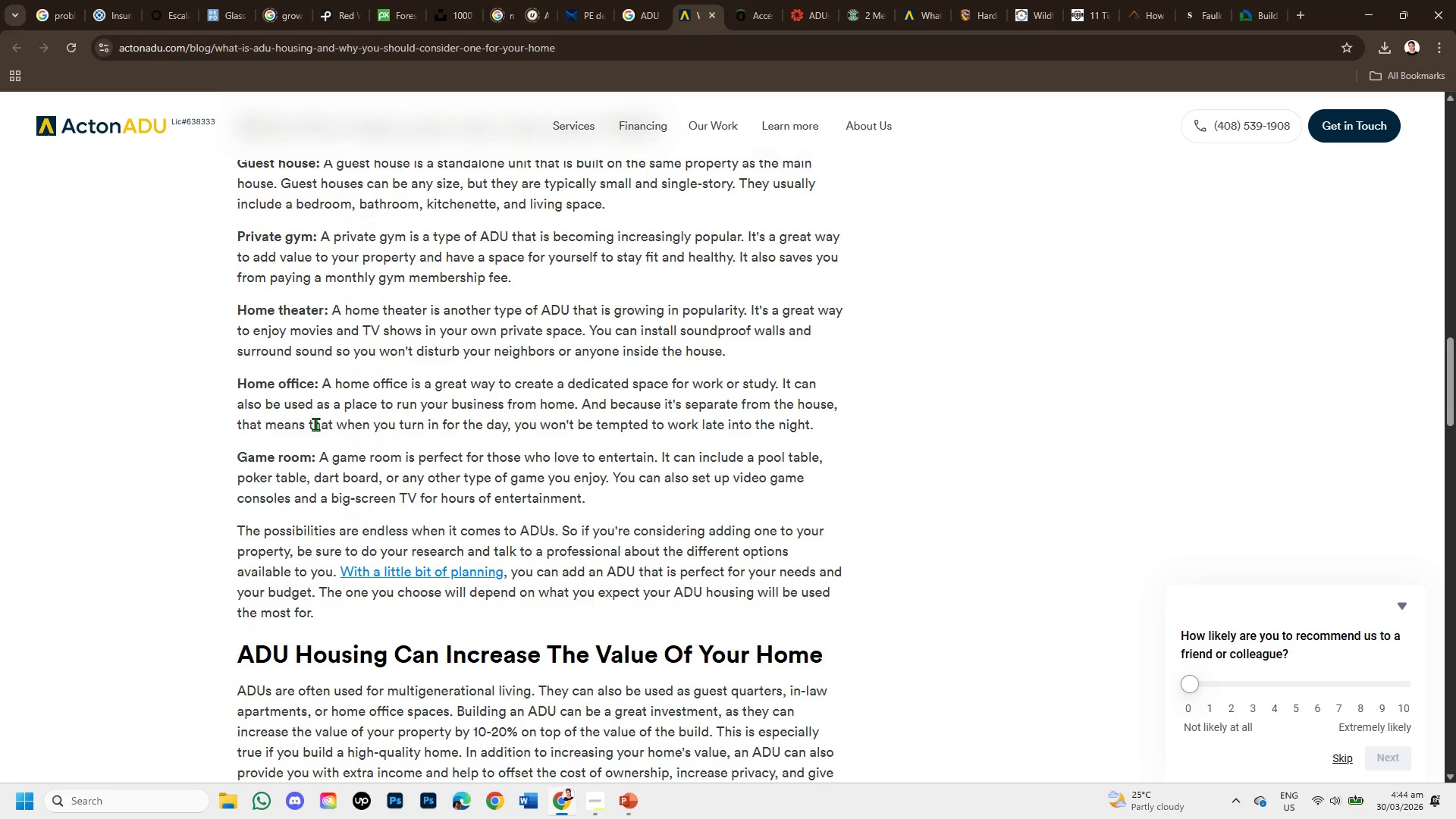 
scroll: coordinate [315, 424], scroll_direction: up, amount: 1.0
 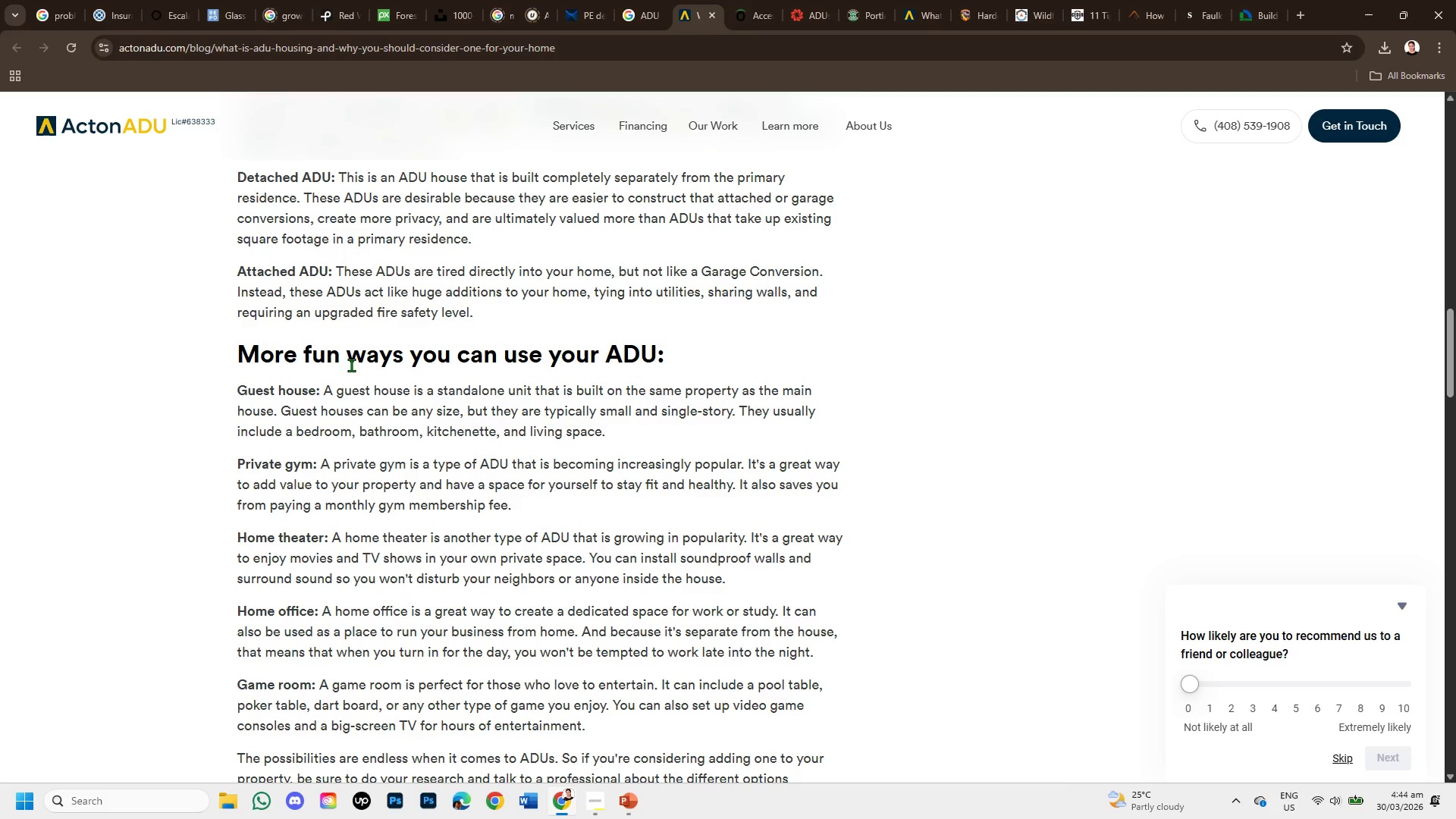 
scroll: coordinate [0, 454], scroll_direction: down, amount: 9.0
 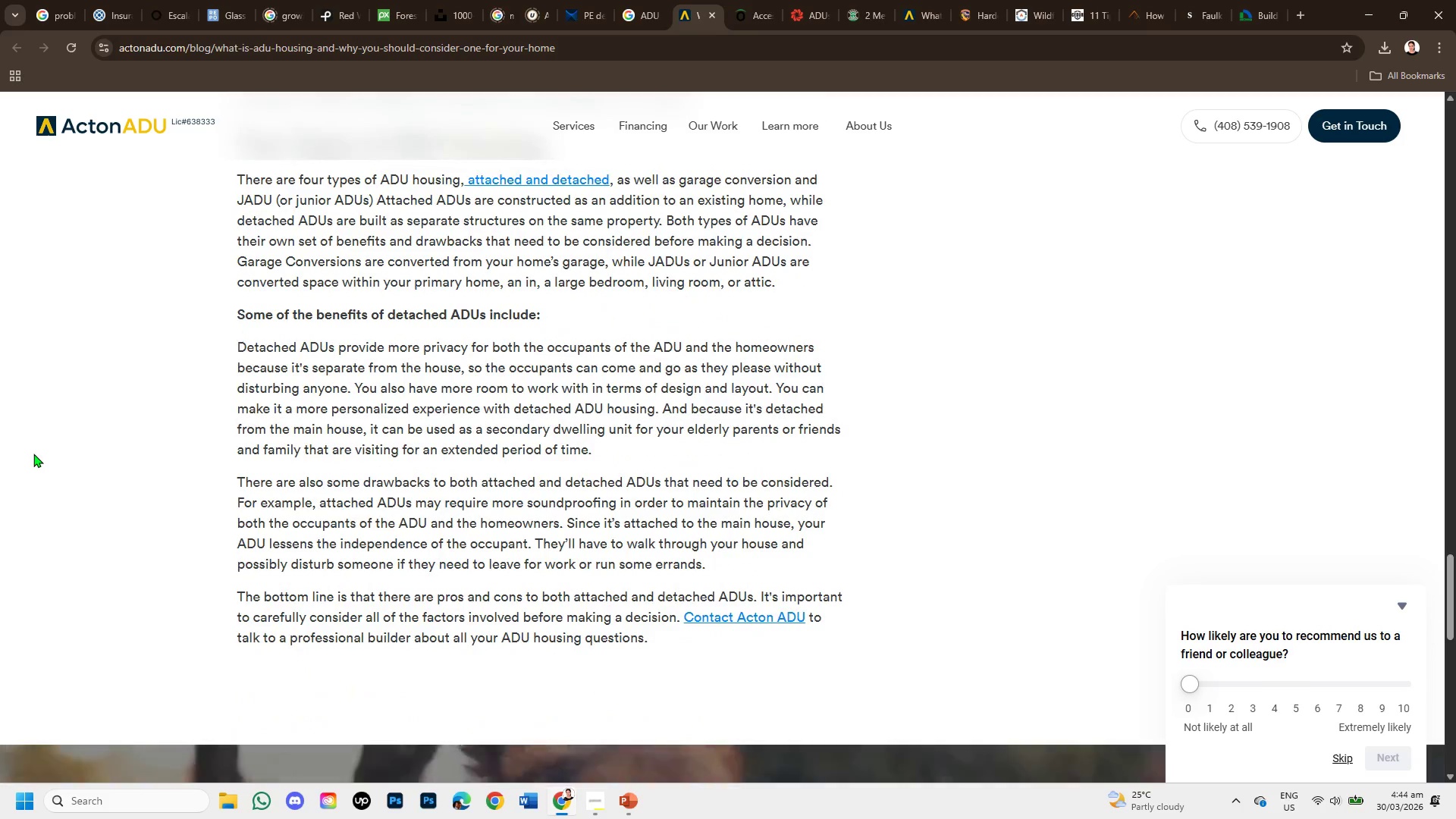 
scroll: coordinate [43, 456], scroll_direction: down, amount: 1.0
 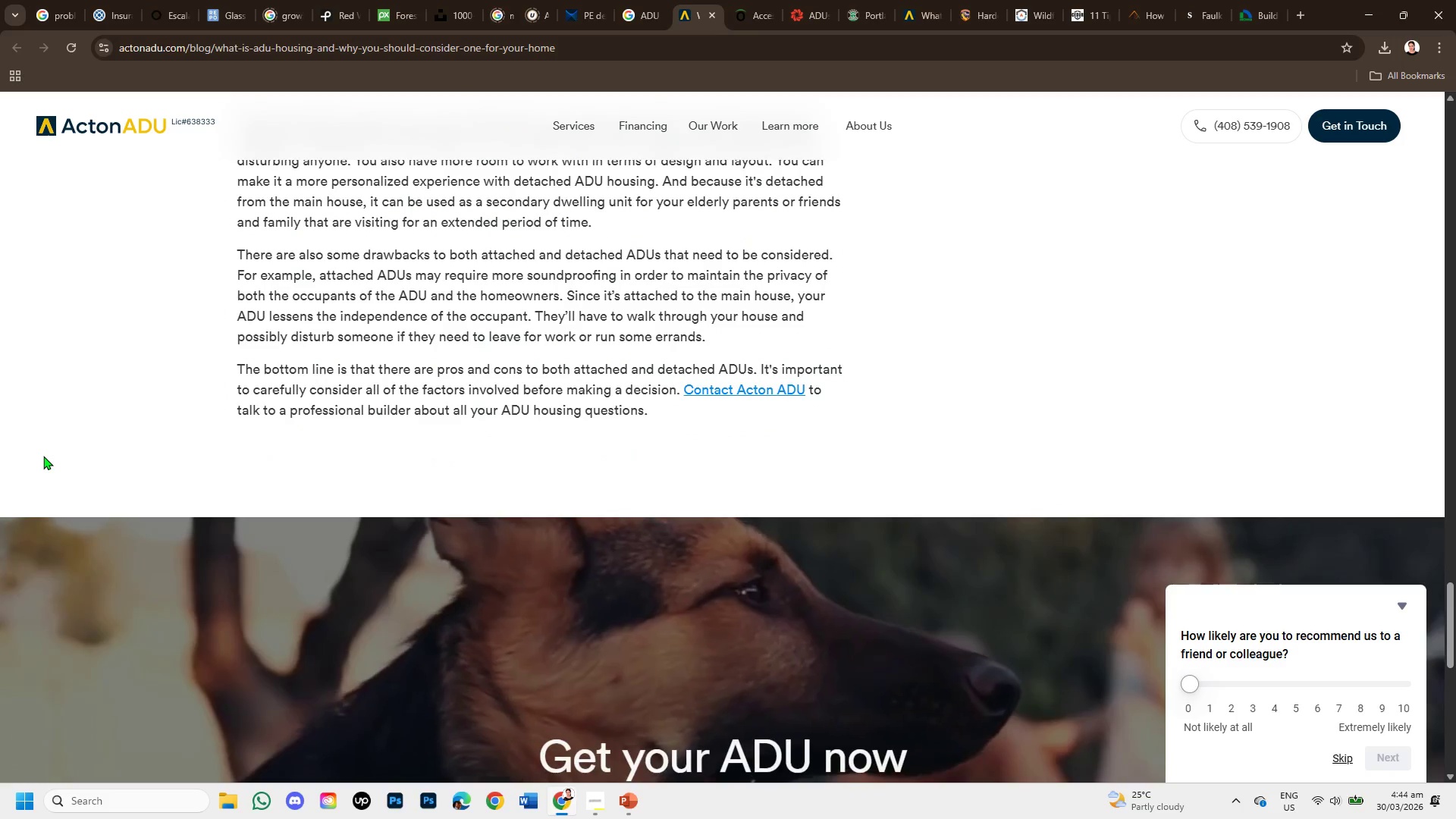 
scroll: coordinate [43, 456], scroll_direction: up, amount: 3.0
 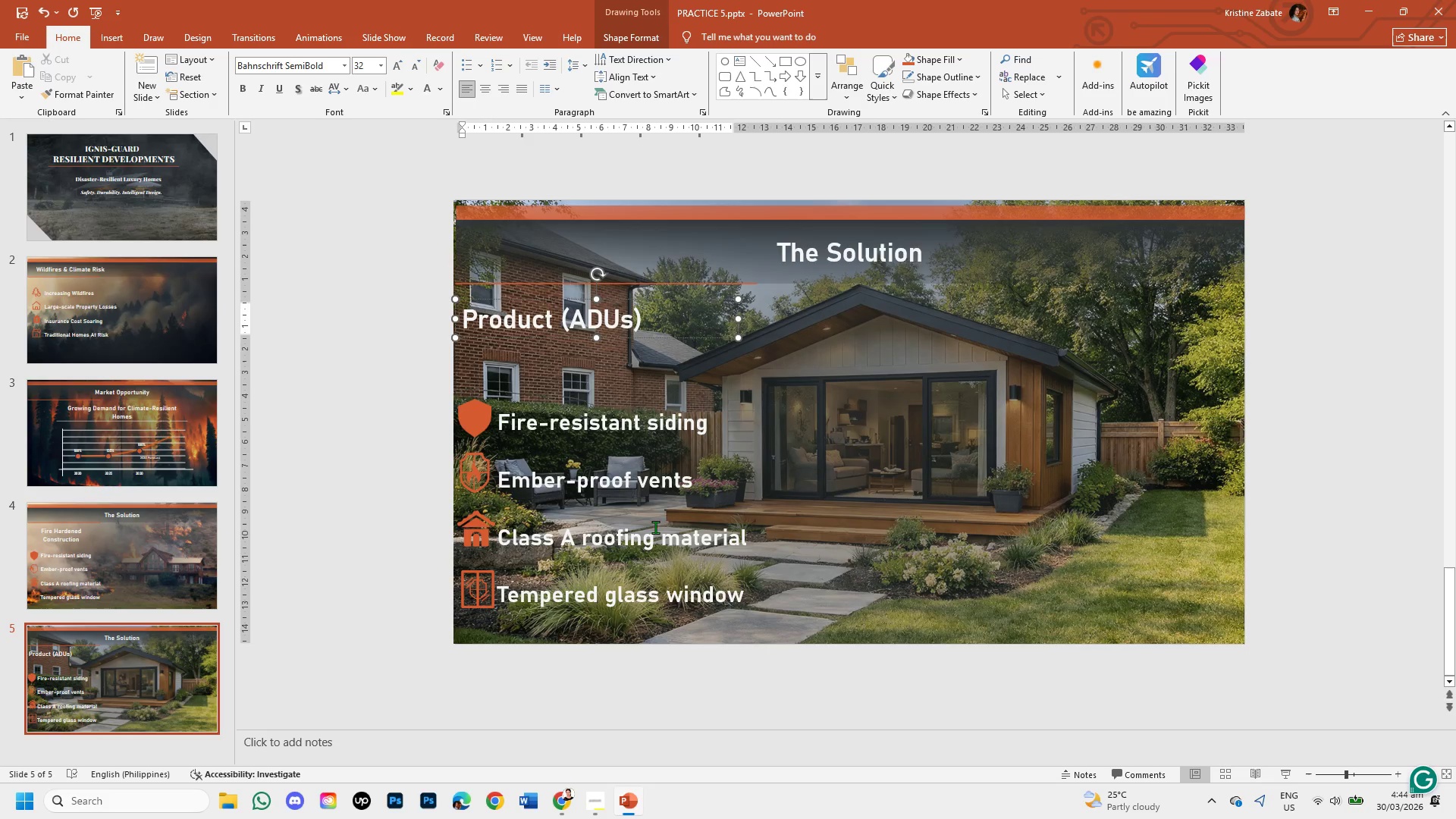 
wait(7.89)
 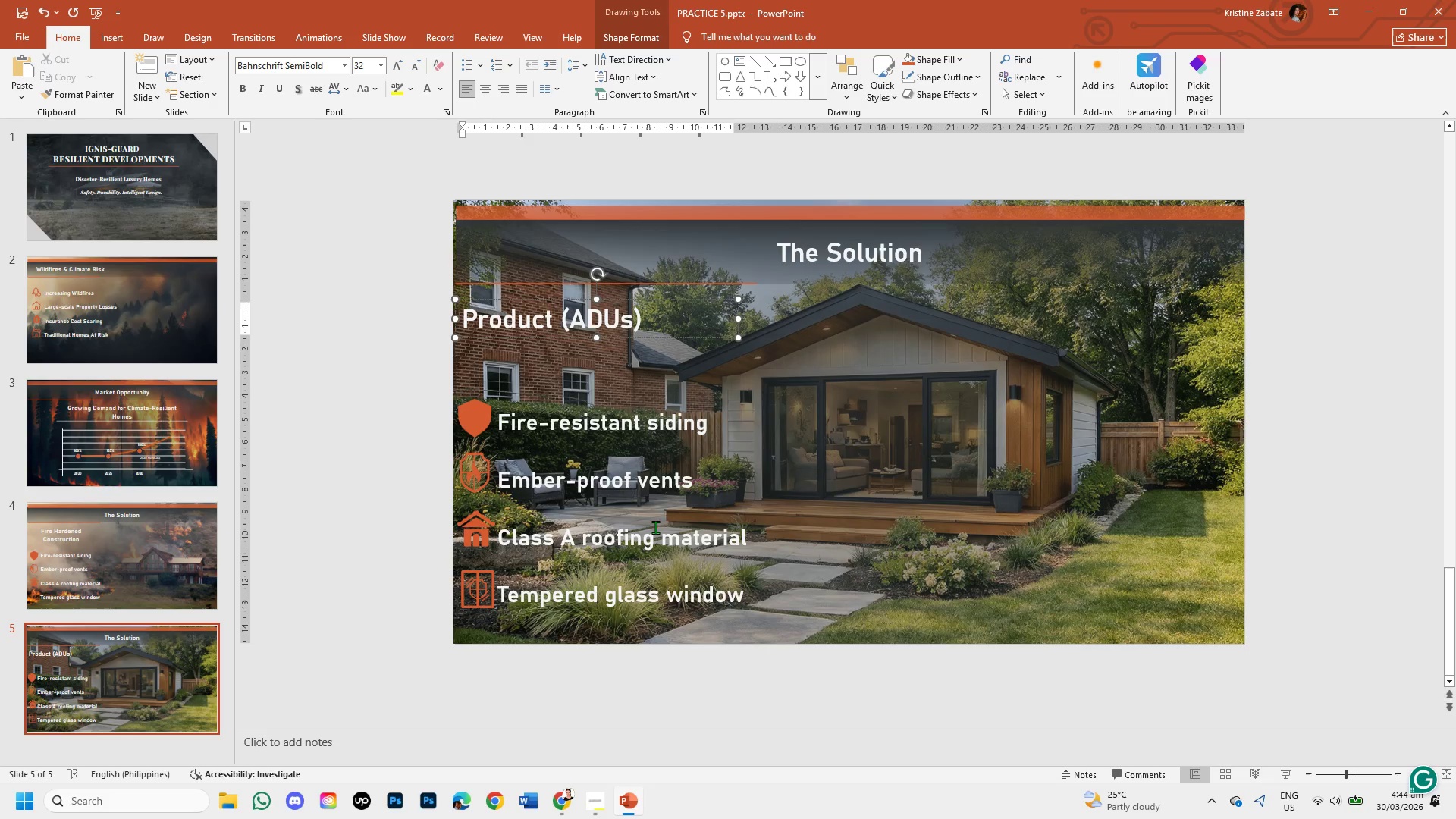 
left_click([631, 5])
 